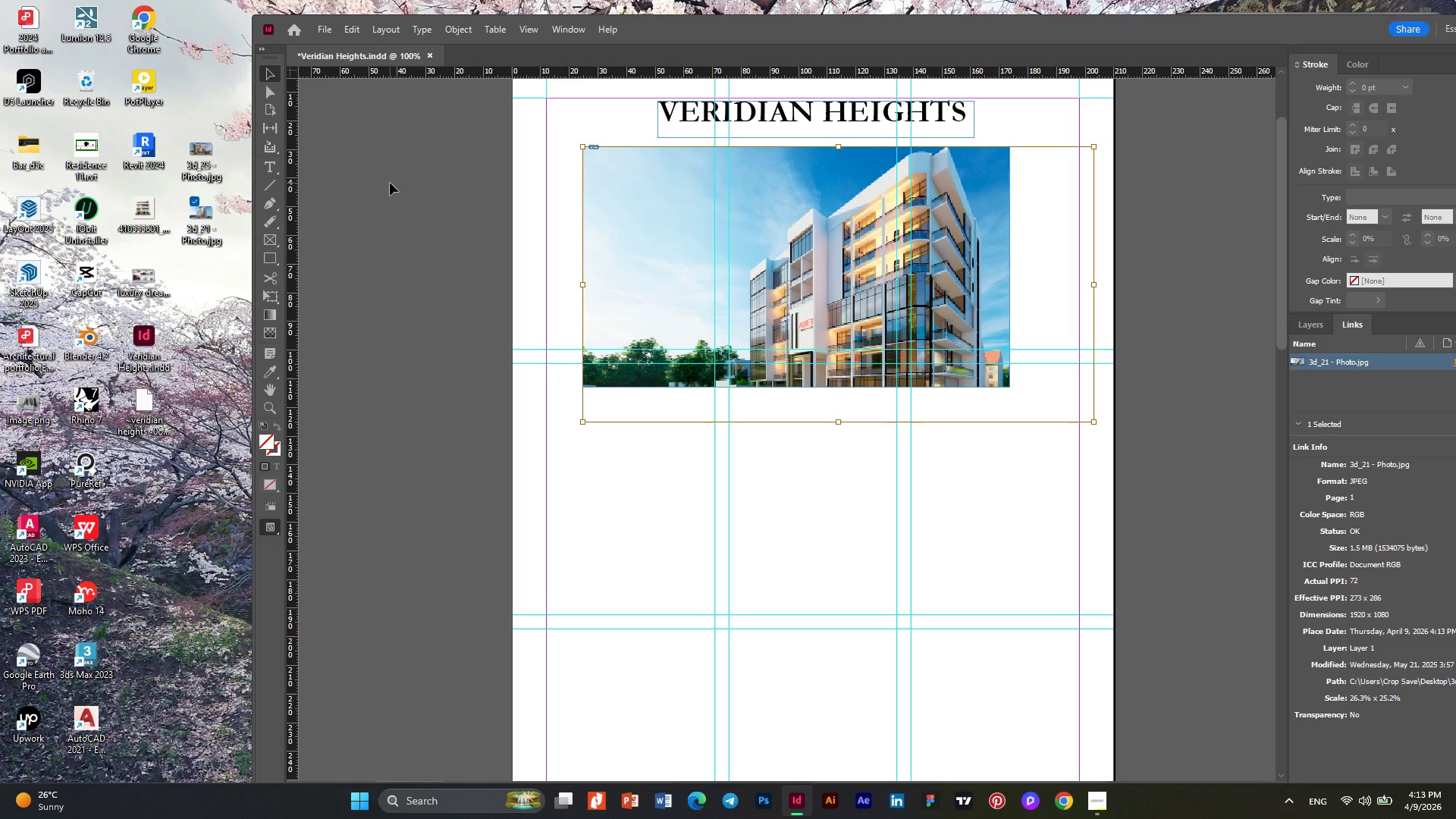 
left_click([840, 235])
 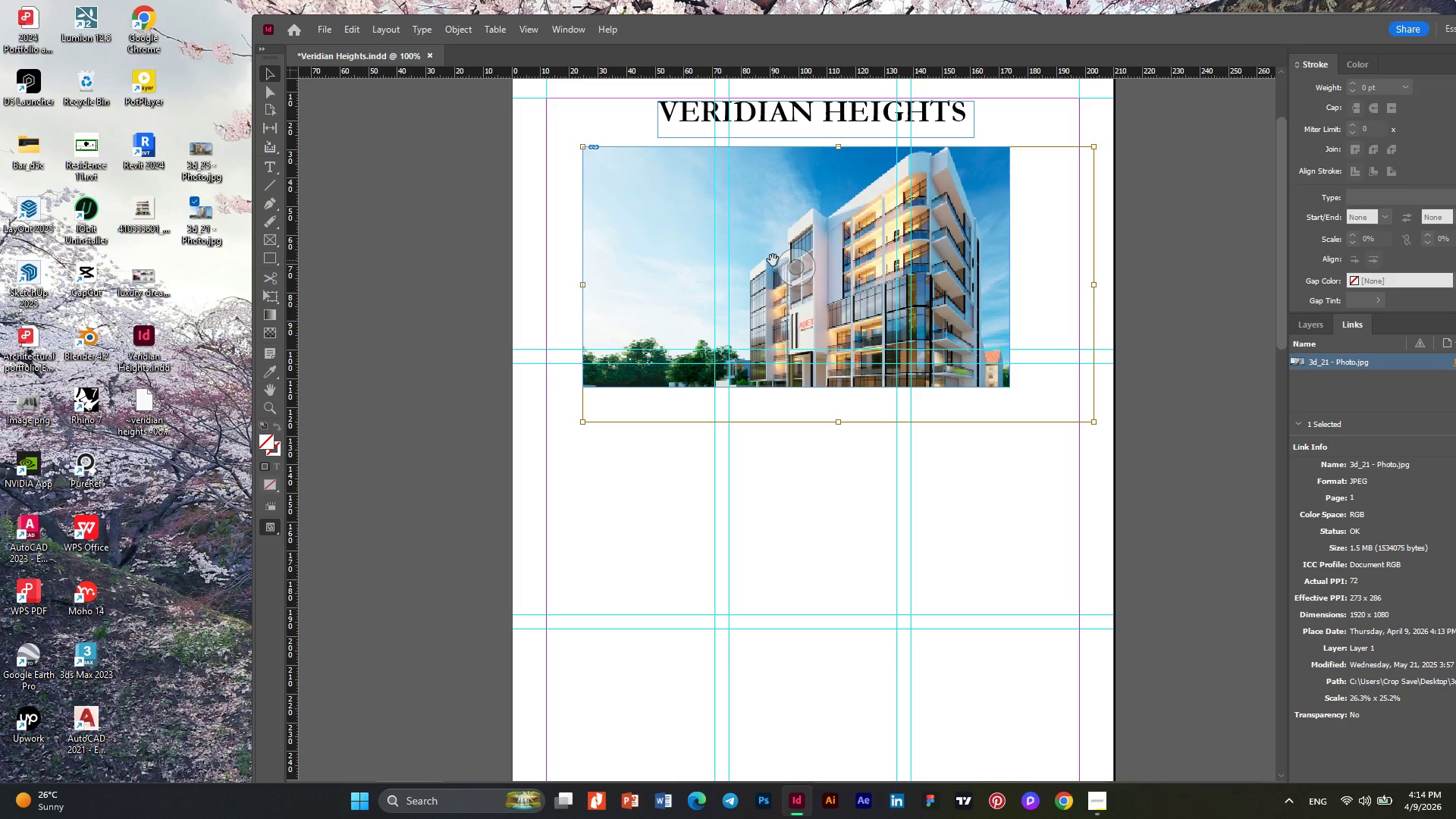 
left_click([799, 266])
 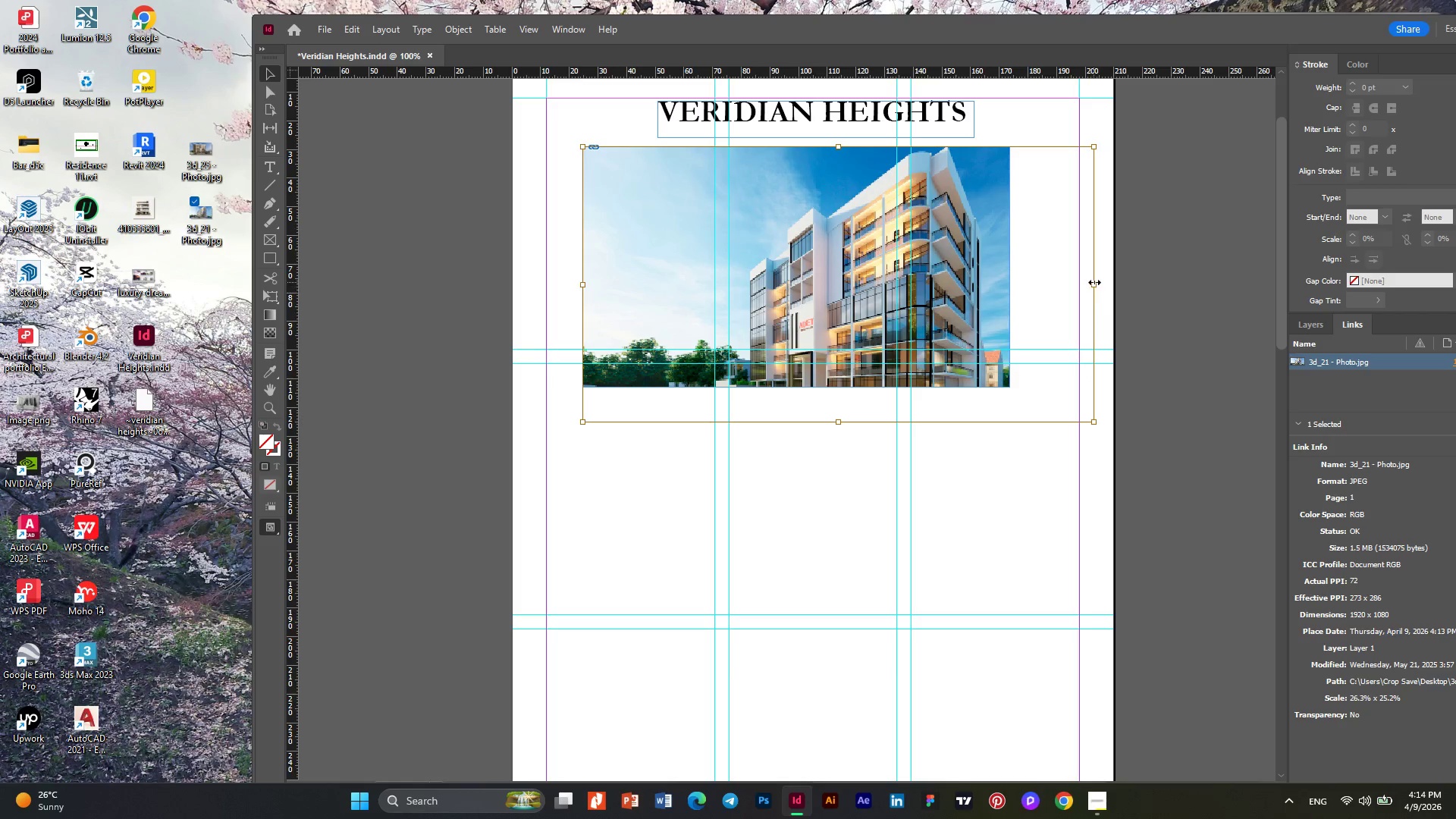 
left_click_drag(start_coordinate=[1094, 282], to_coordinate=[1046, 285])
 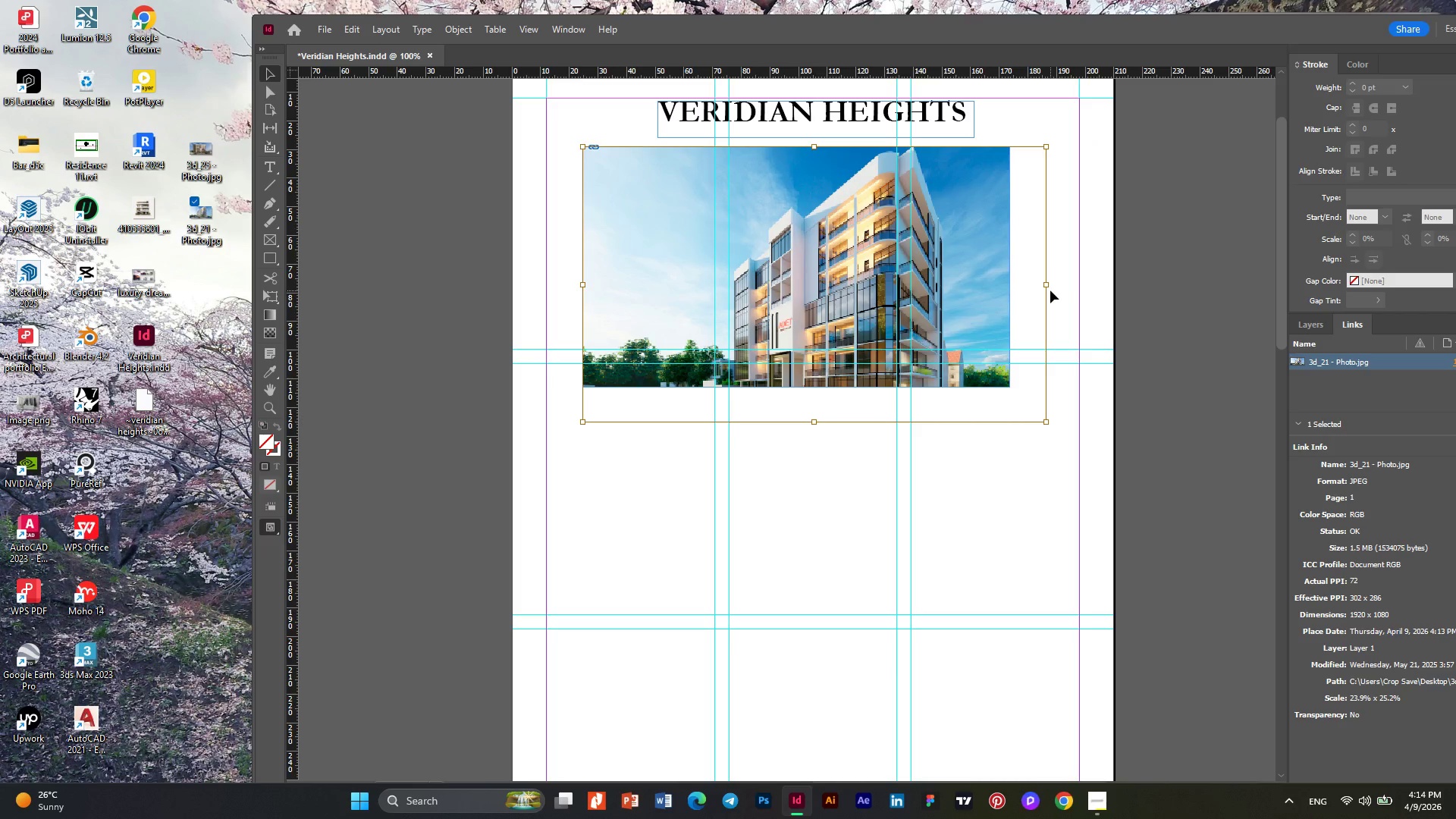 
key(Control+Z)
 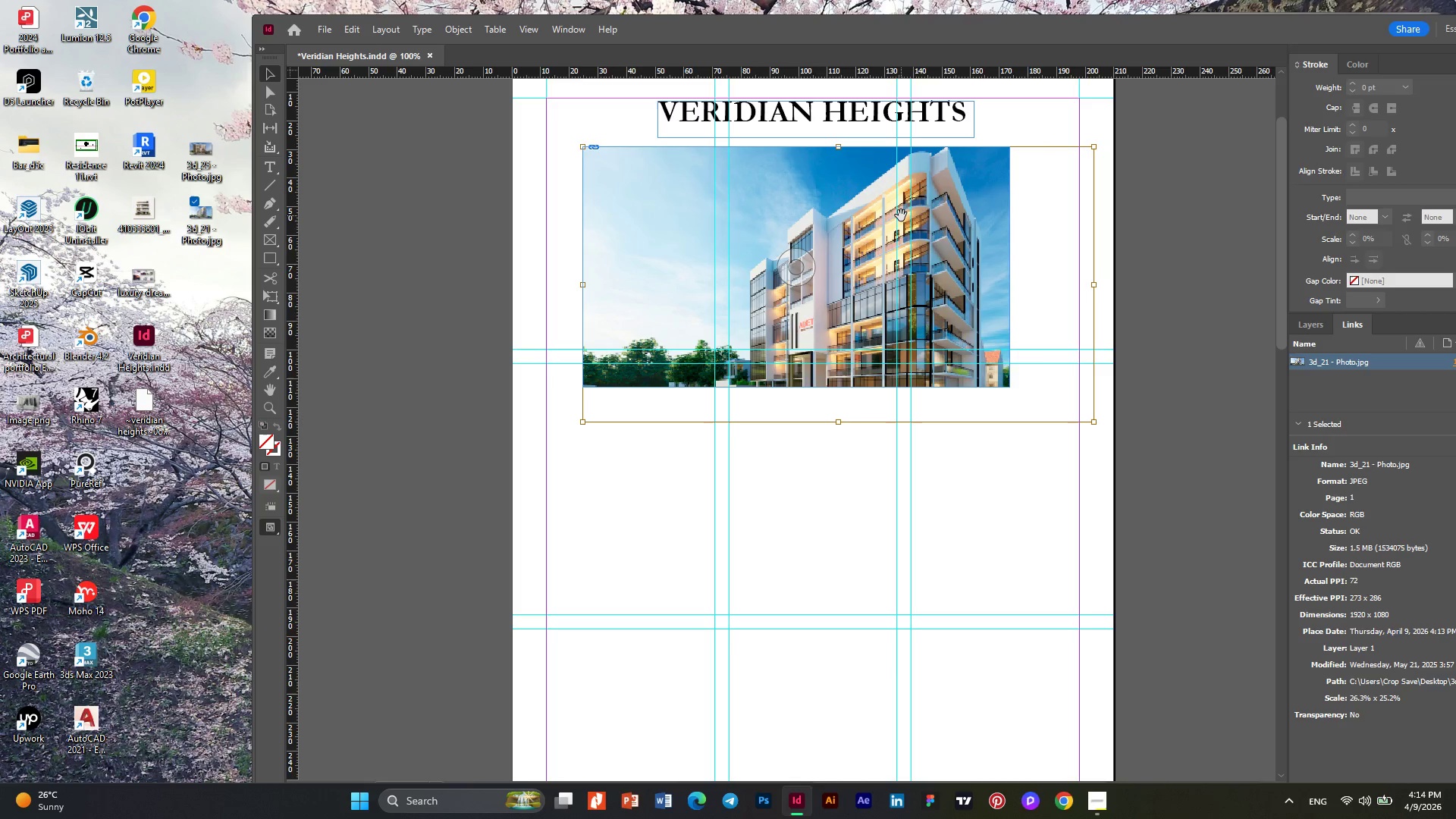 
left_click_drag(start_coordinate=[901, 215], to_coordinate=[893, 216])
 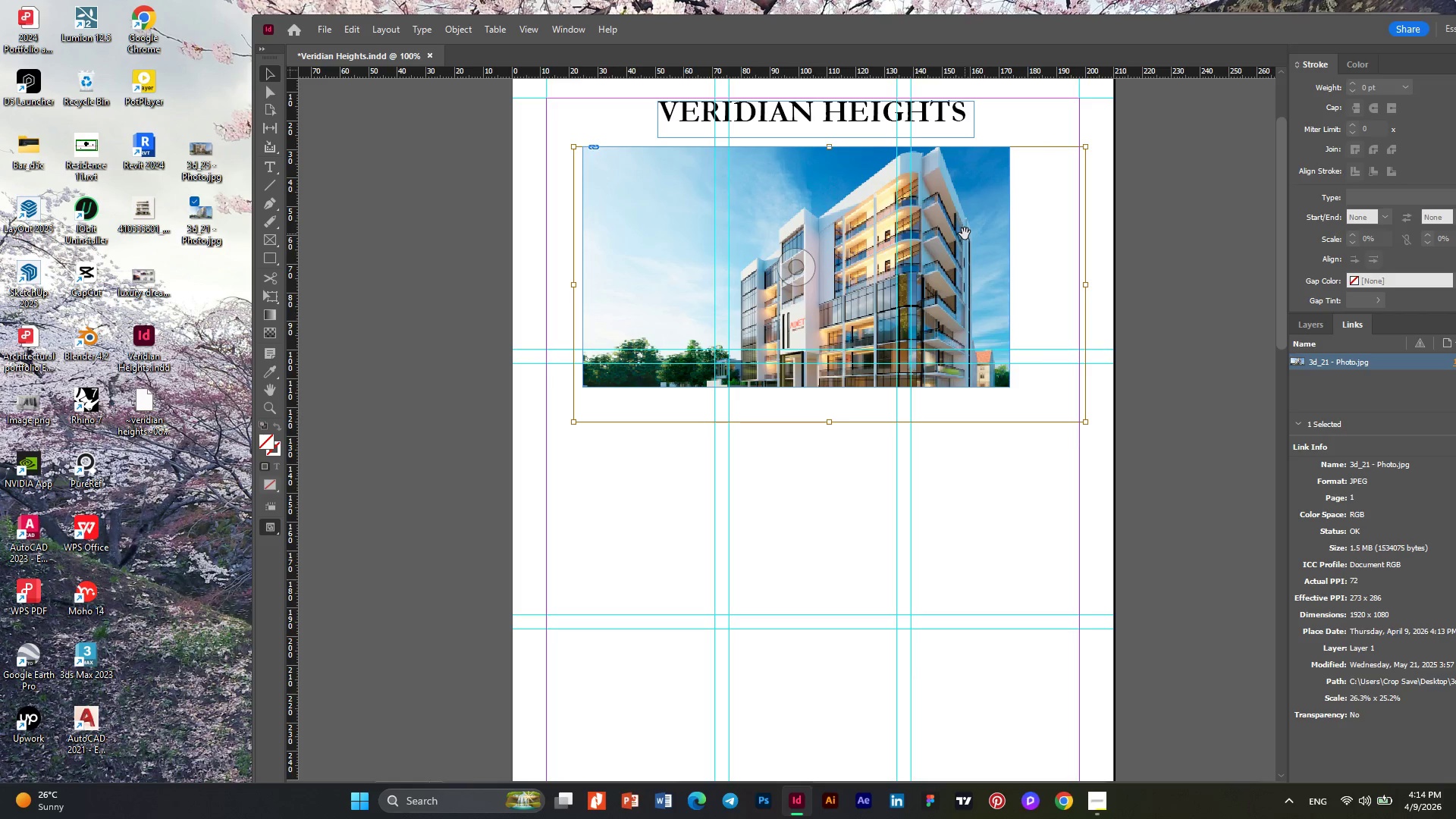 
key(Control+Z)
 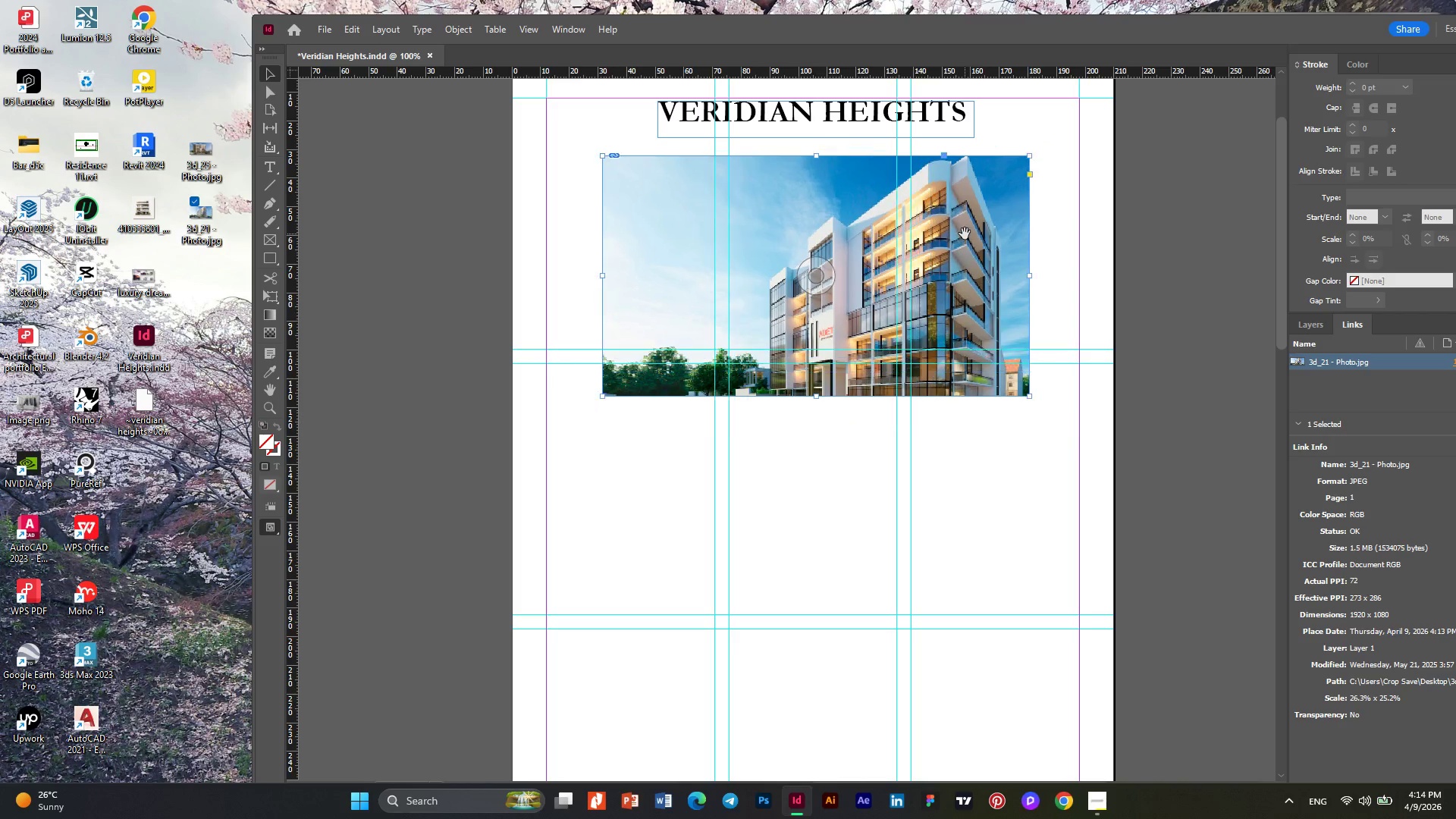 
key(Control+Z)
 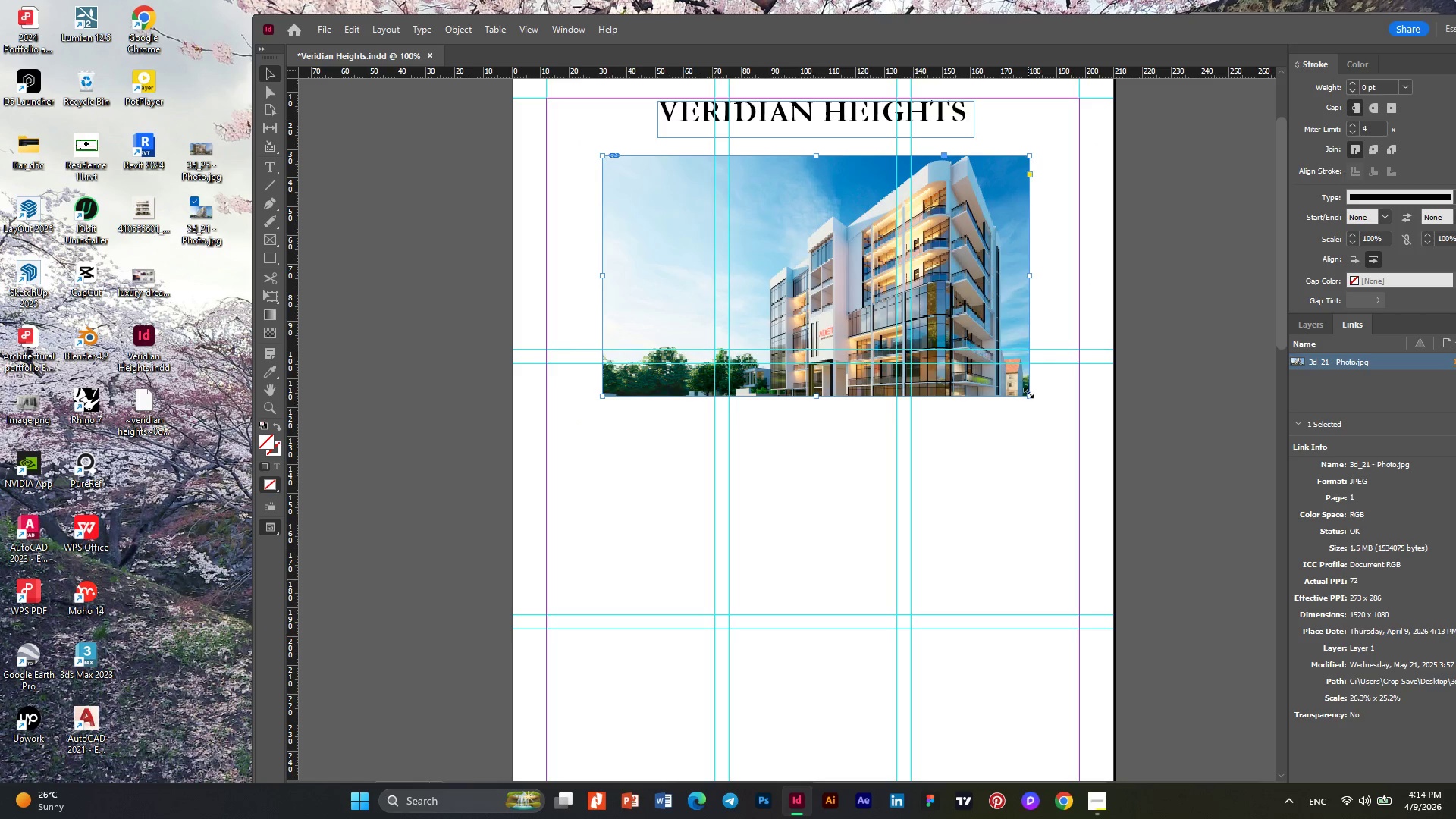 
left_click_drag(start_coordinate=[1028, 393], to_coordinate=[1103, 442])
 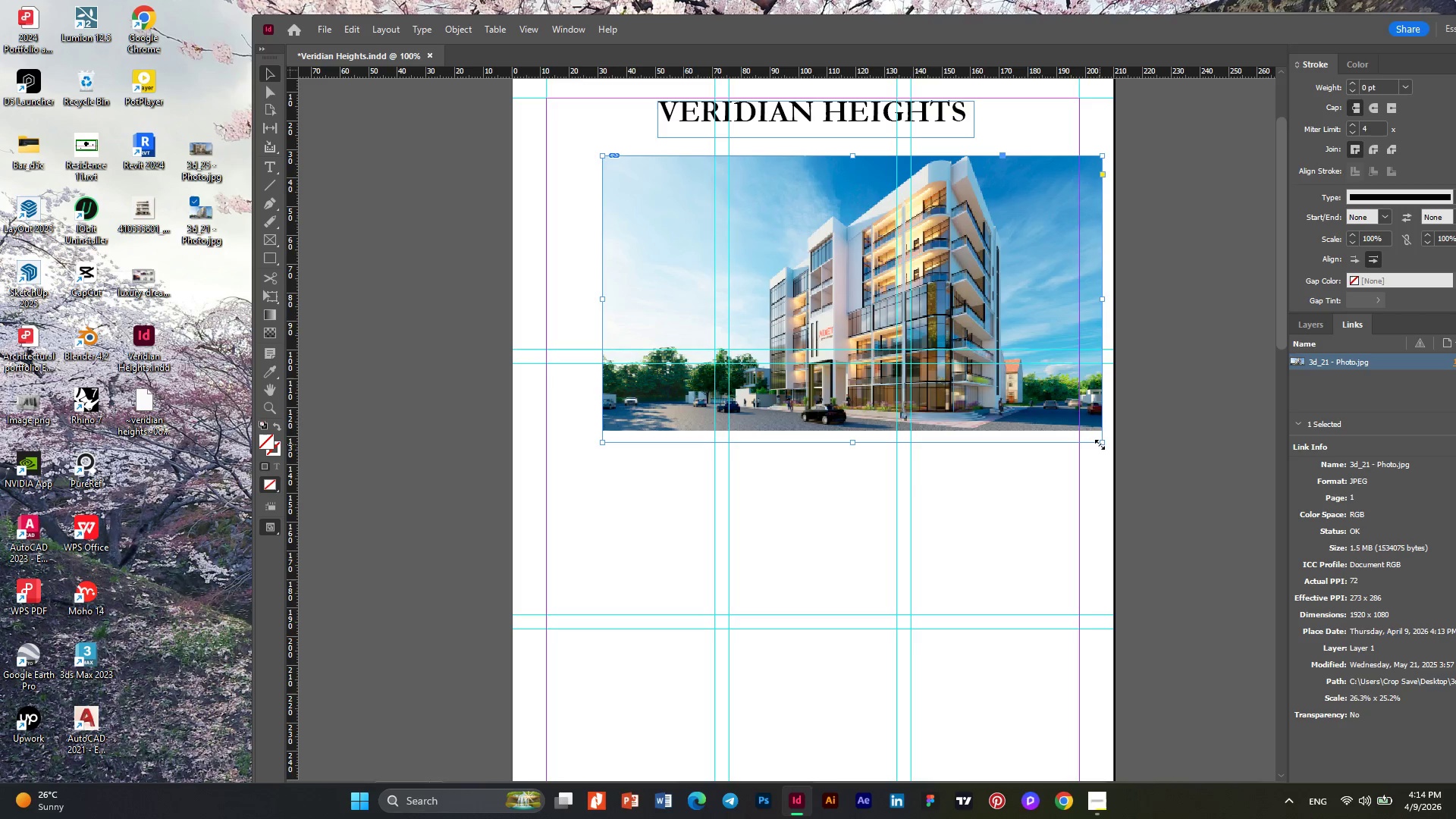 
left_click_drag(start_coordinate=[1100, 444], to_coordinate=[1169, 451])
 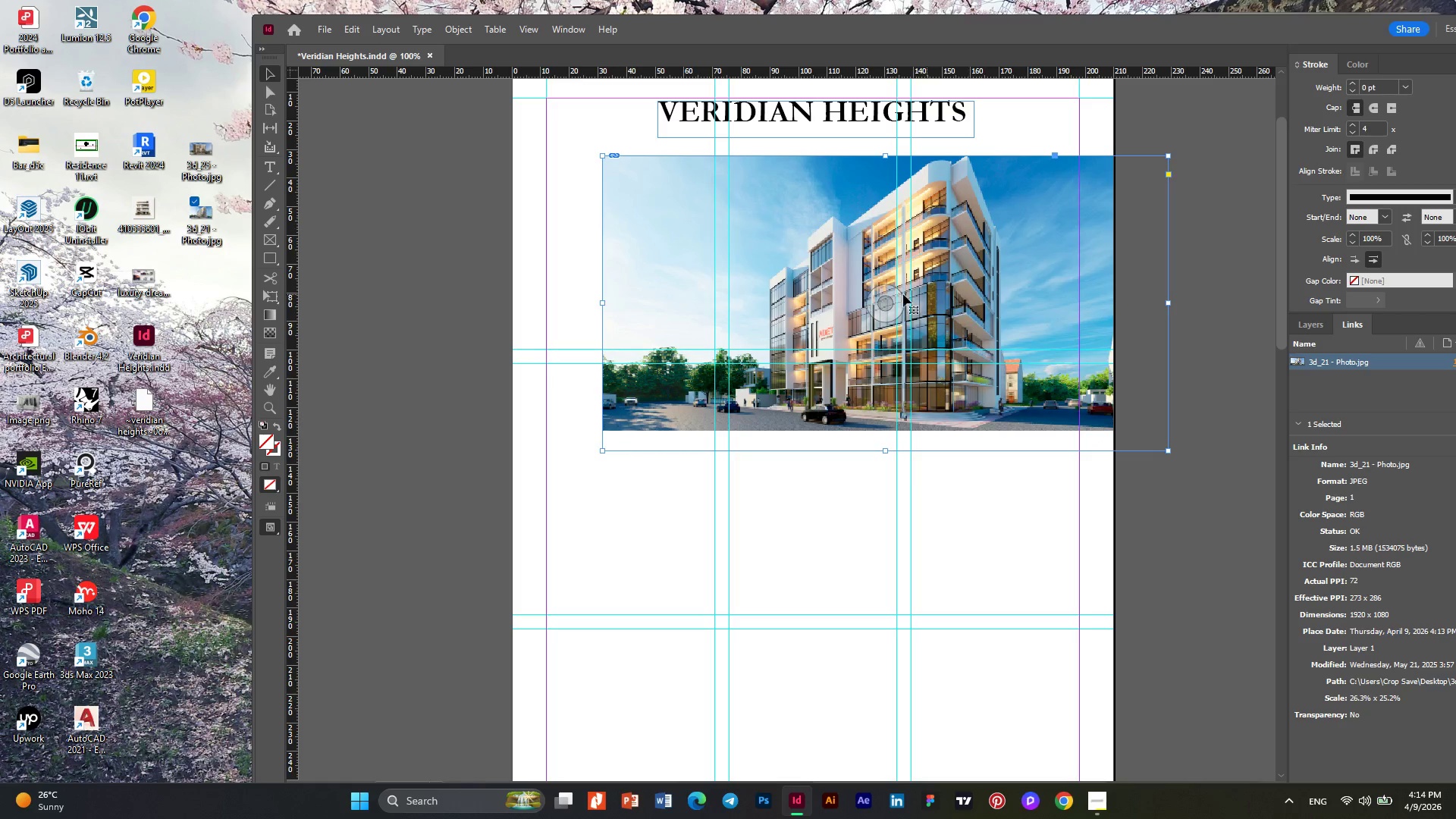 
left_click([890, 294])
 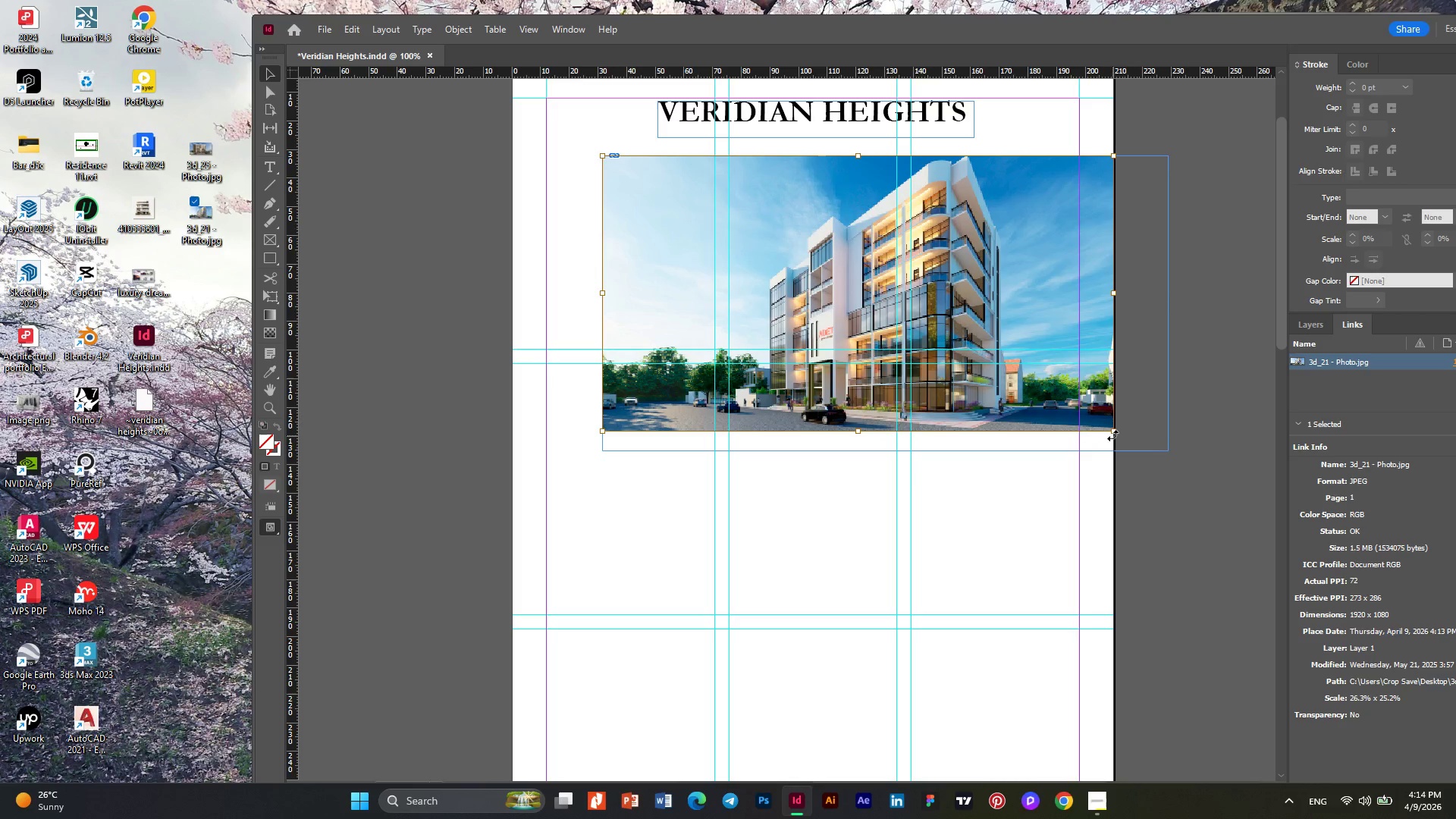 
hold_key(key=ShiftLeft, duration=3.98)
left_click_drag(start_coordinate=[1113, 433], to_coordinate=[1037, 400])
 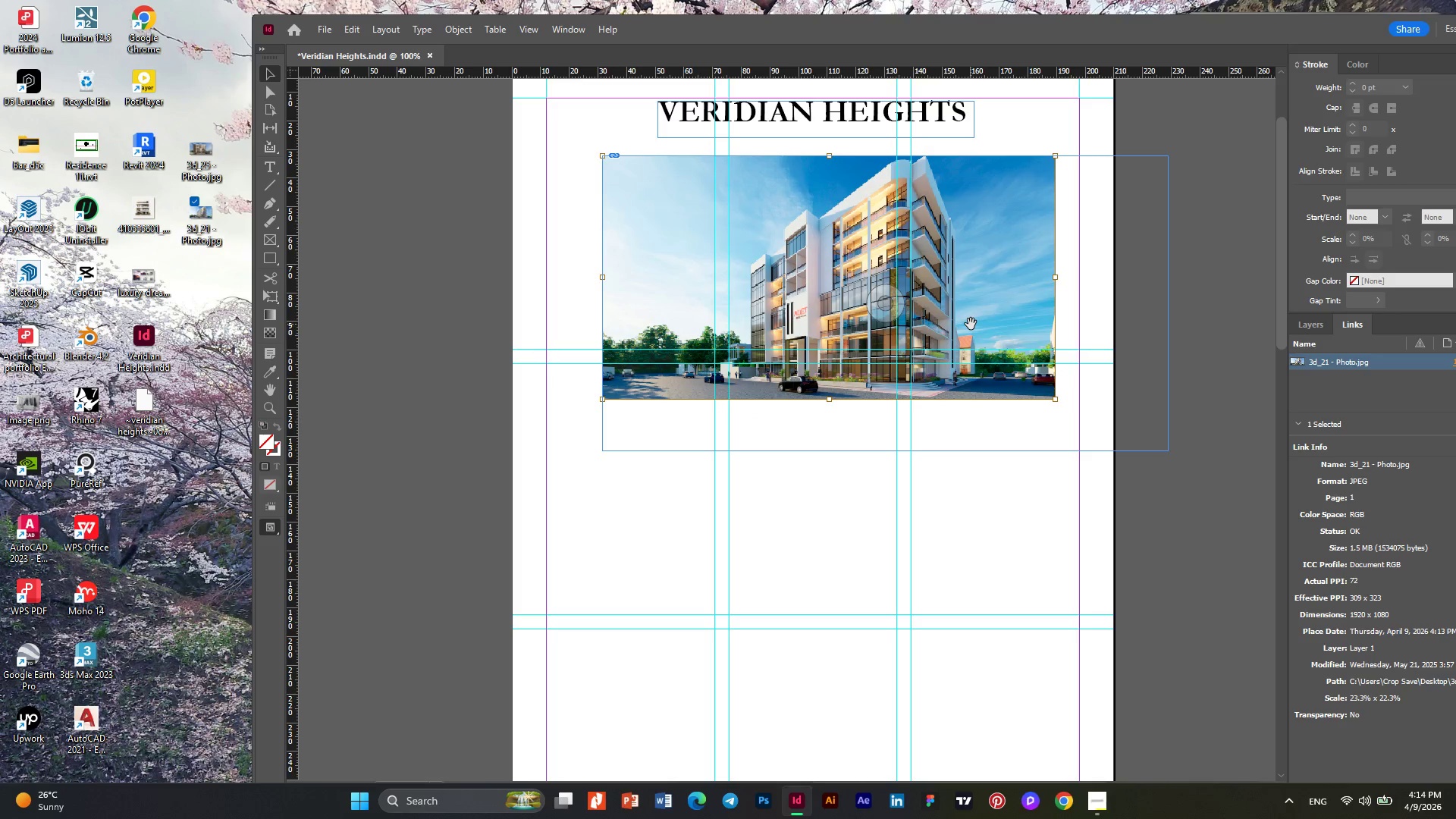 
left_click_drag(start_coordinate=[965, 301], to_coordinate=[940, 303])
 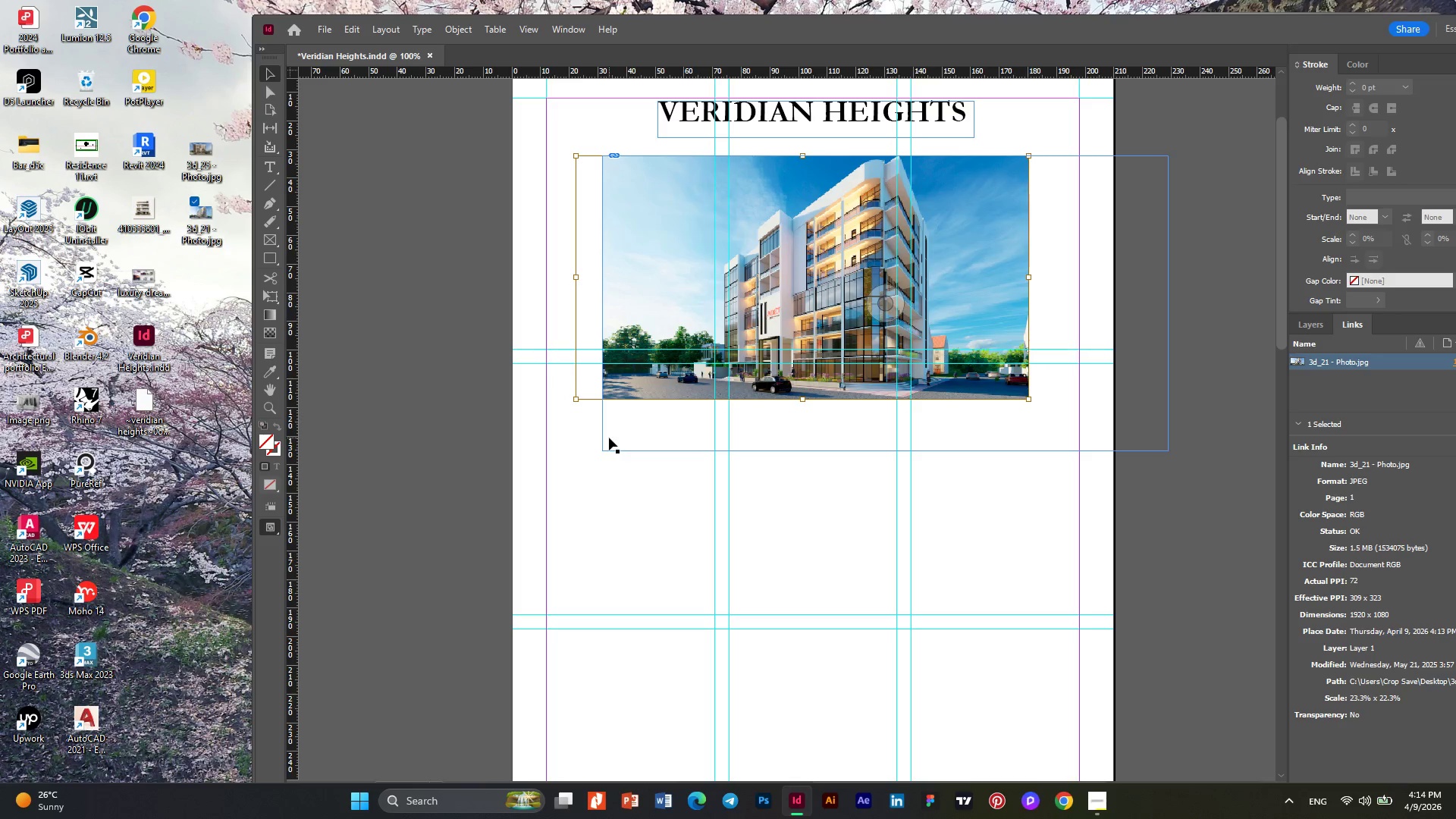 
left_click([601, 435])
 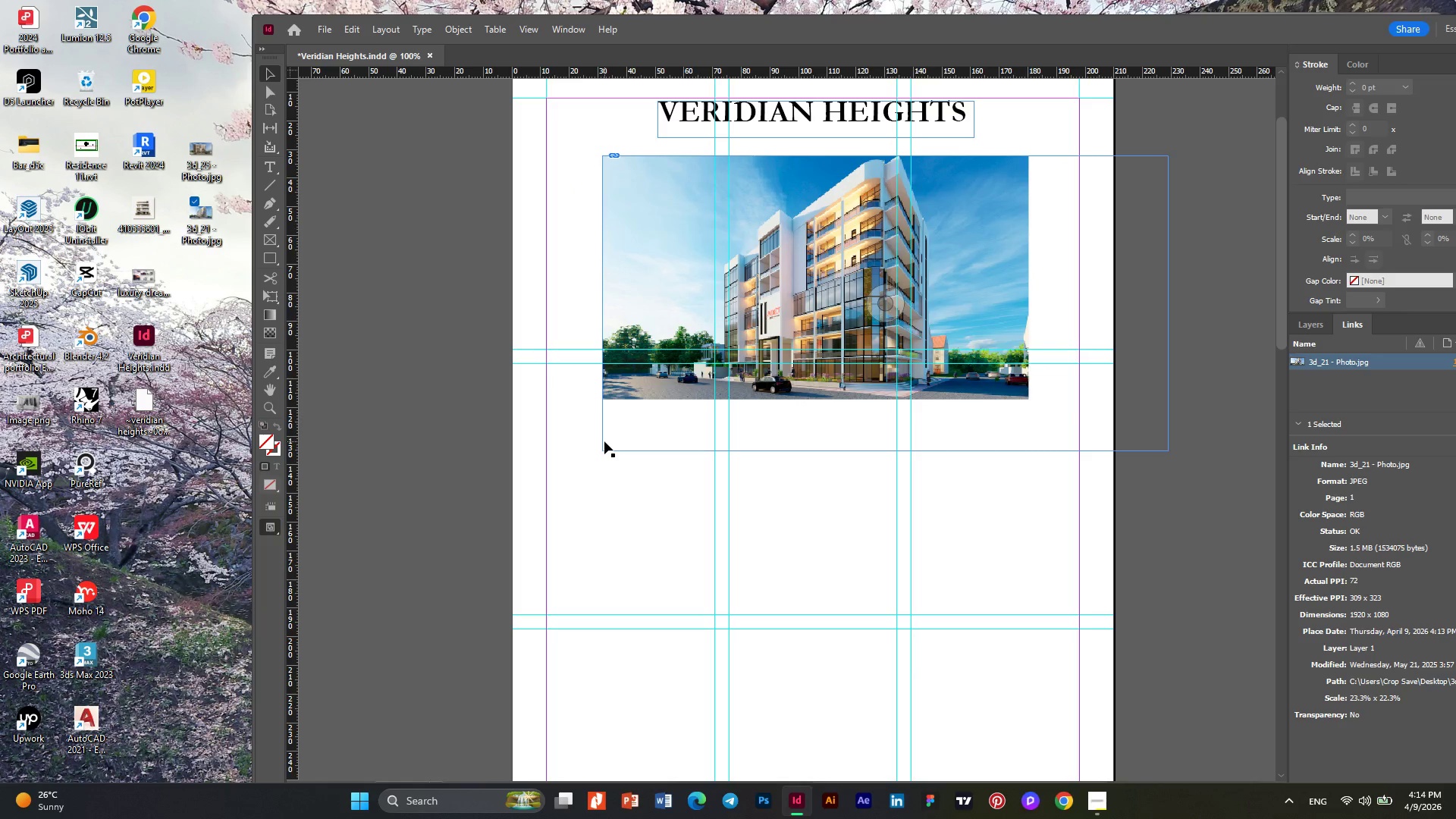 
left_click([604, 441])
 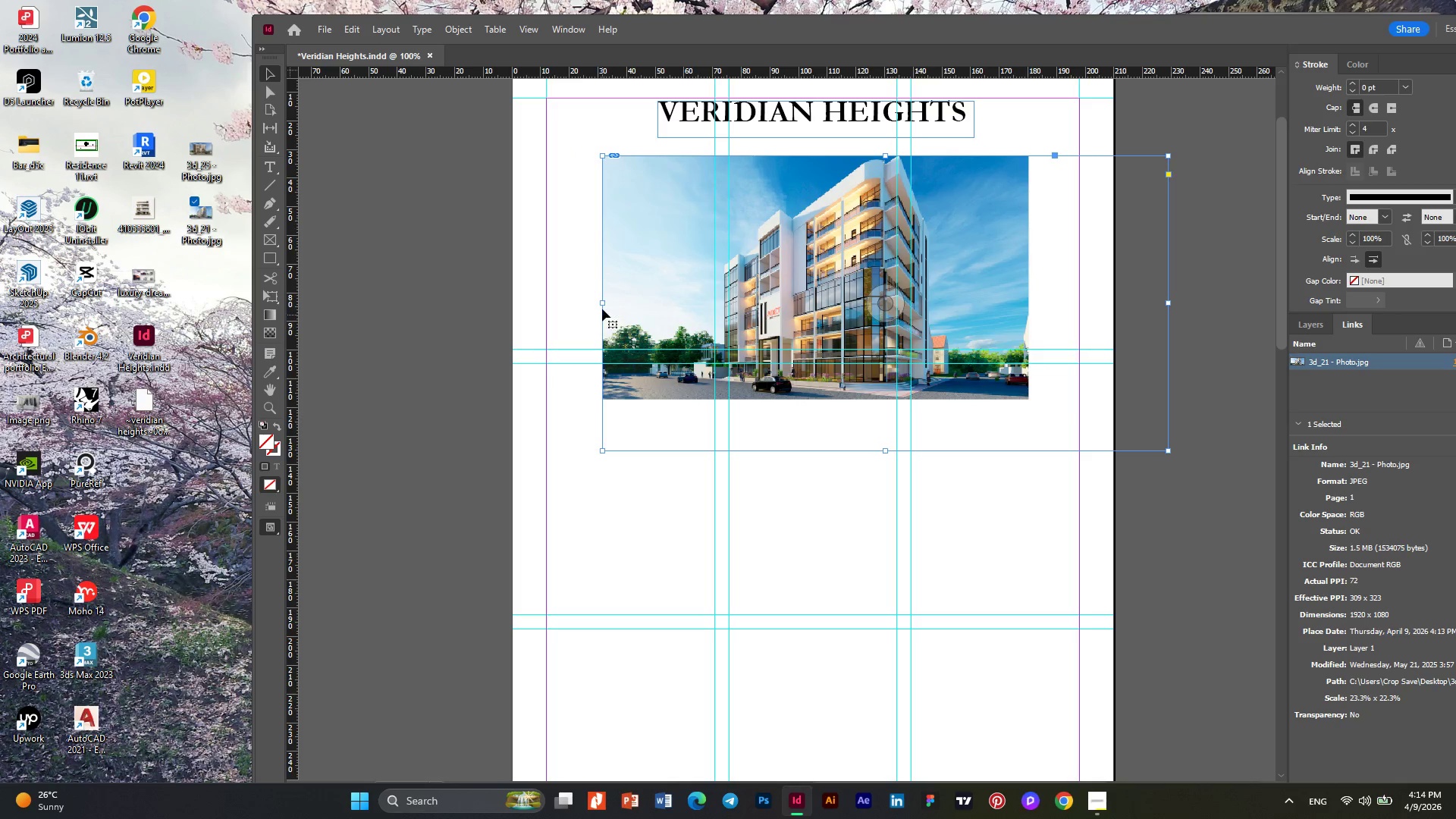 
left_click_drag(start_coordinate=[603, 304], to_coordinate=[479, 299])
 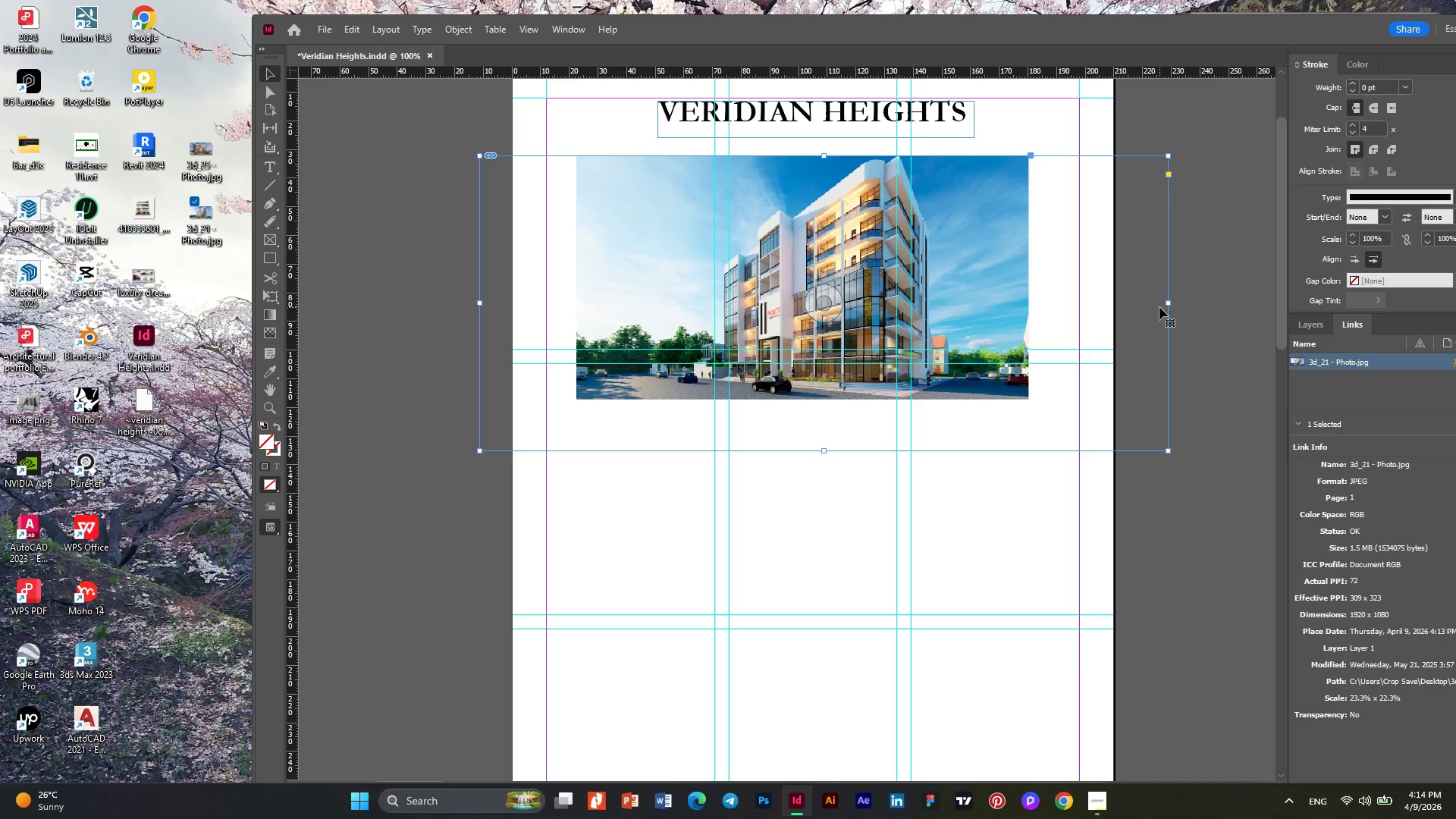 
wait(6.03)
 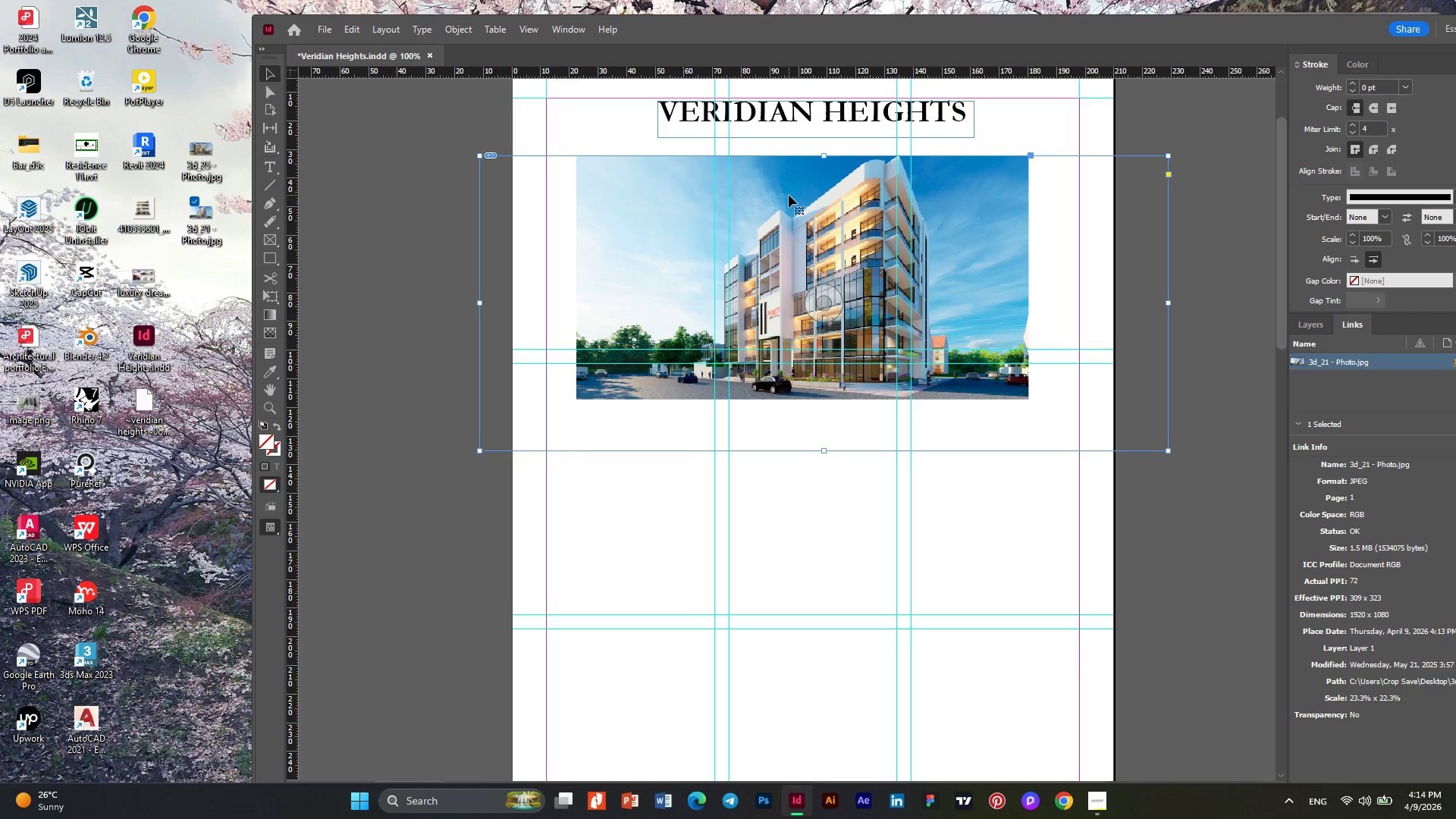 
left_click_drag(start_coordinate=[1168, 305], to_coordinate=[1015, 308])
 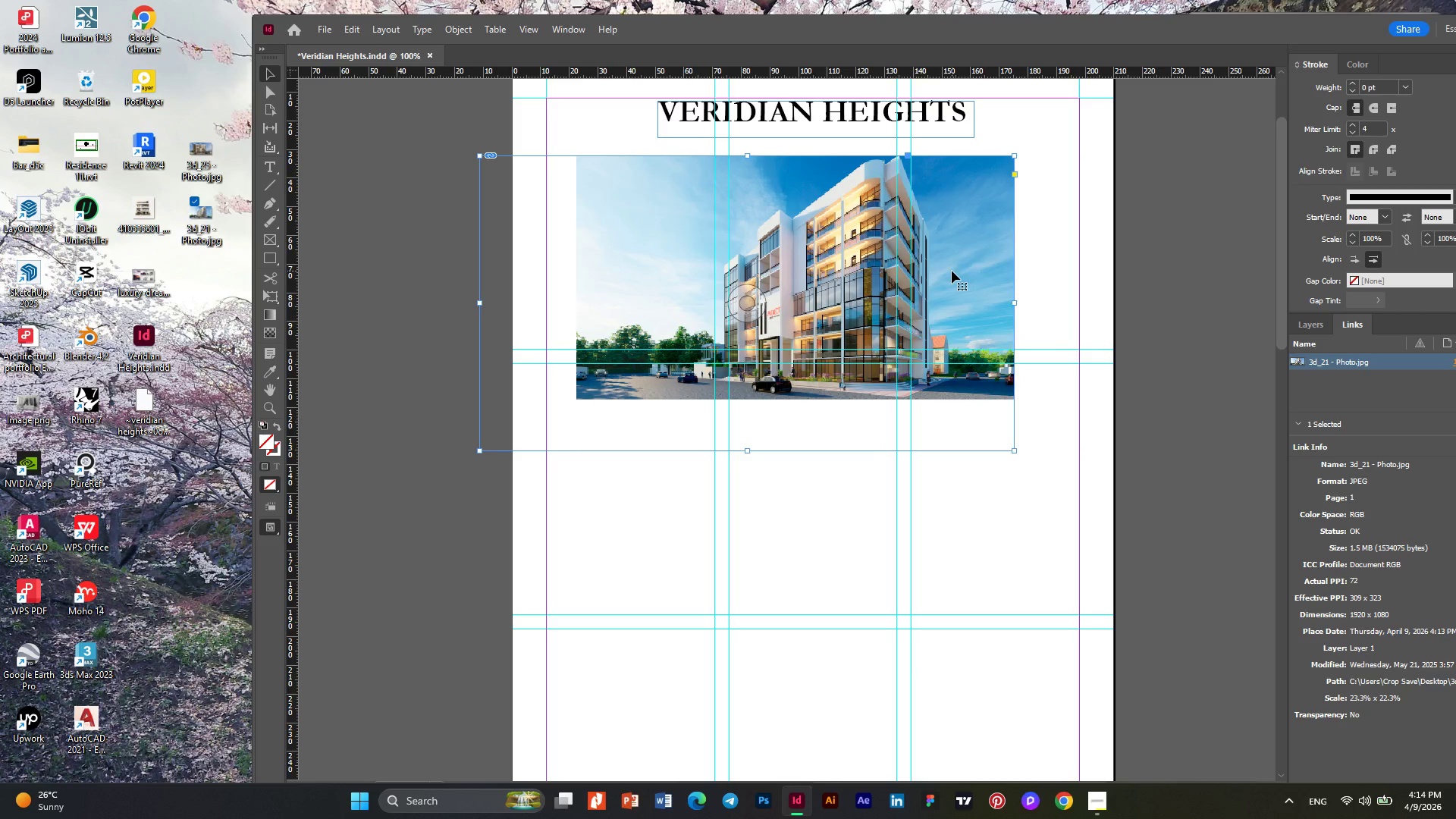 
left_click_drag(start_coordinate=[952, 271], to_coordinate=[973, 271])
 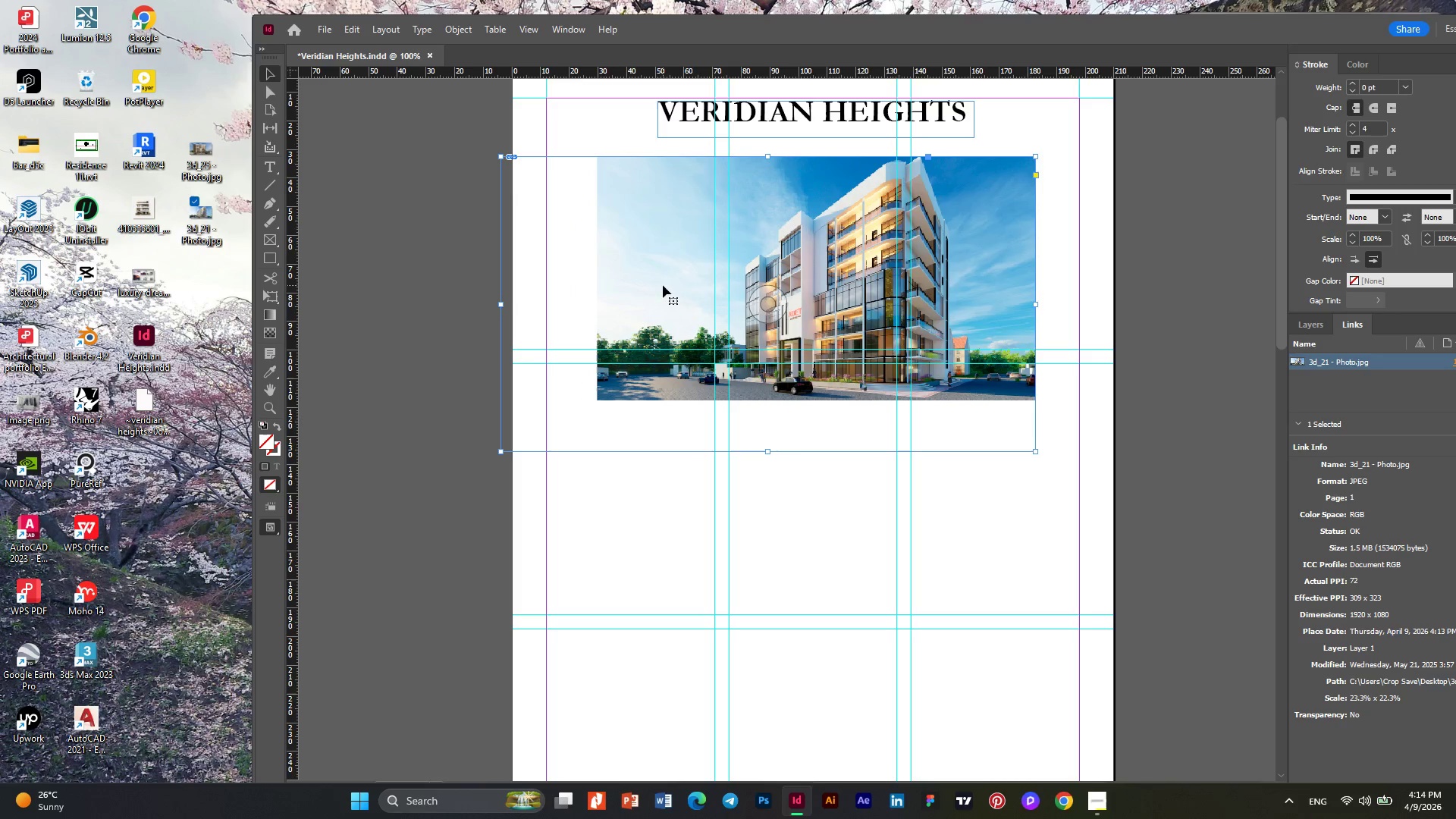 
left_click([779, 306])
 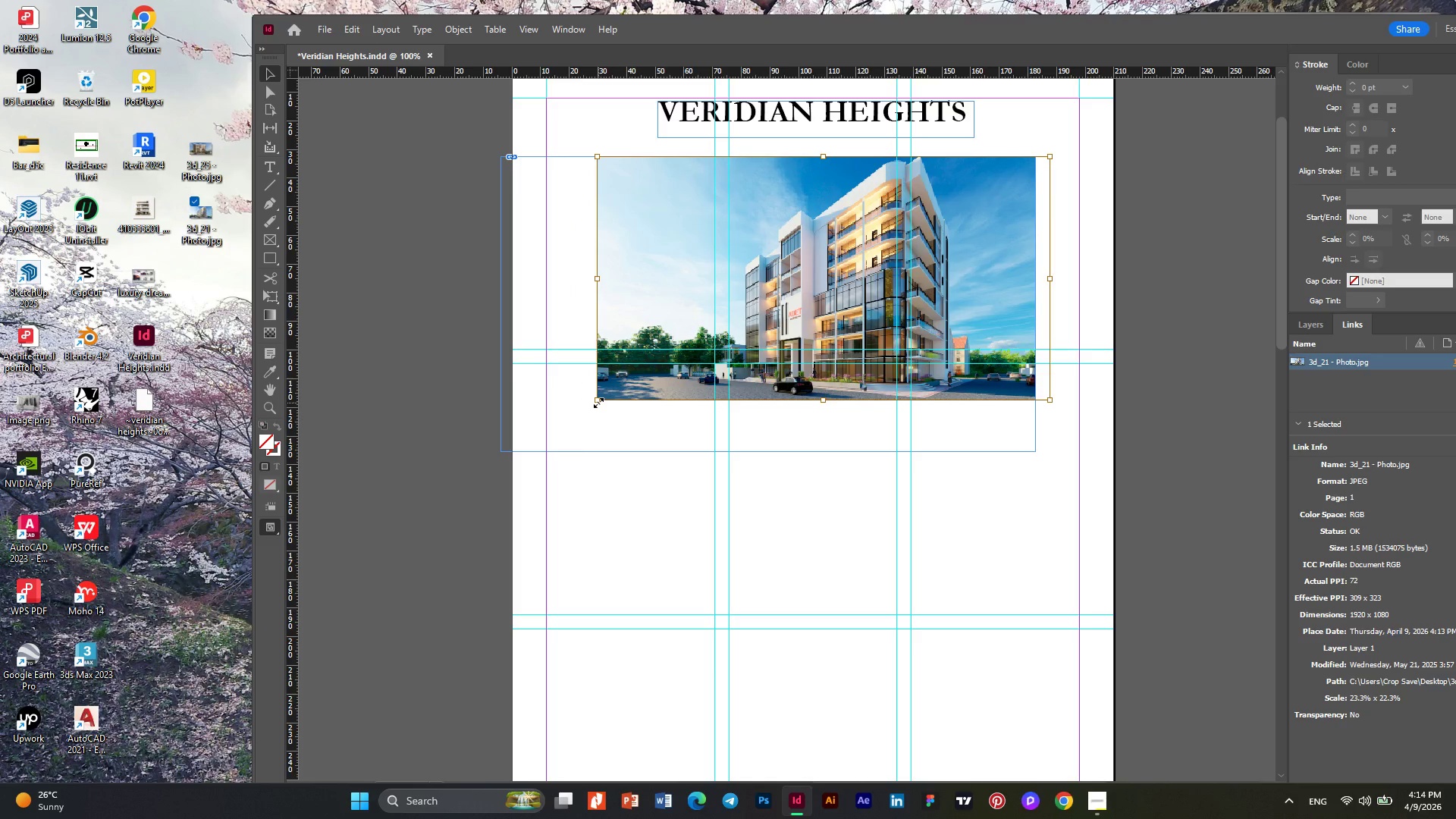 
left_click_drag(start_coordinate=[598, 403], to_coordinate=[566, 420])
 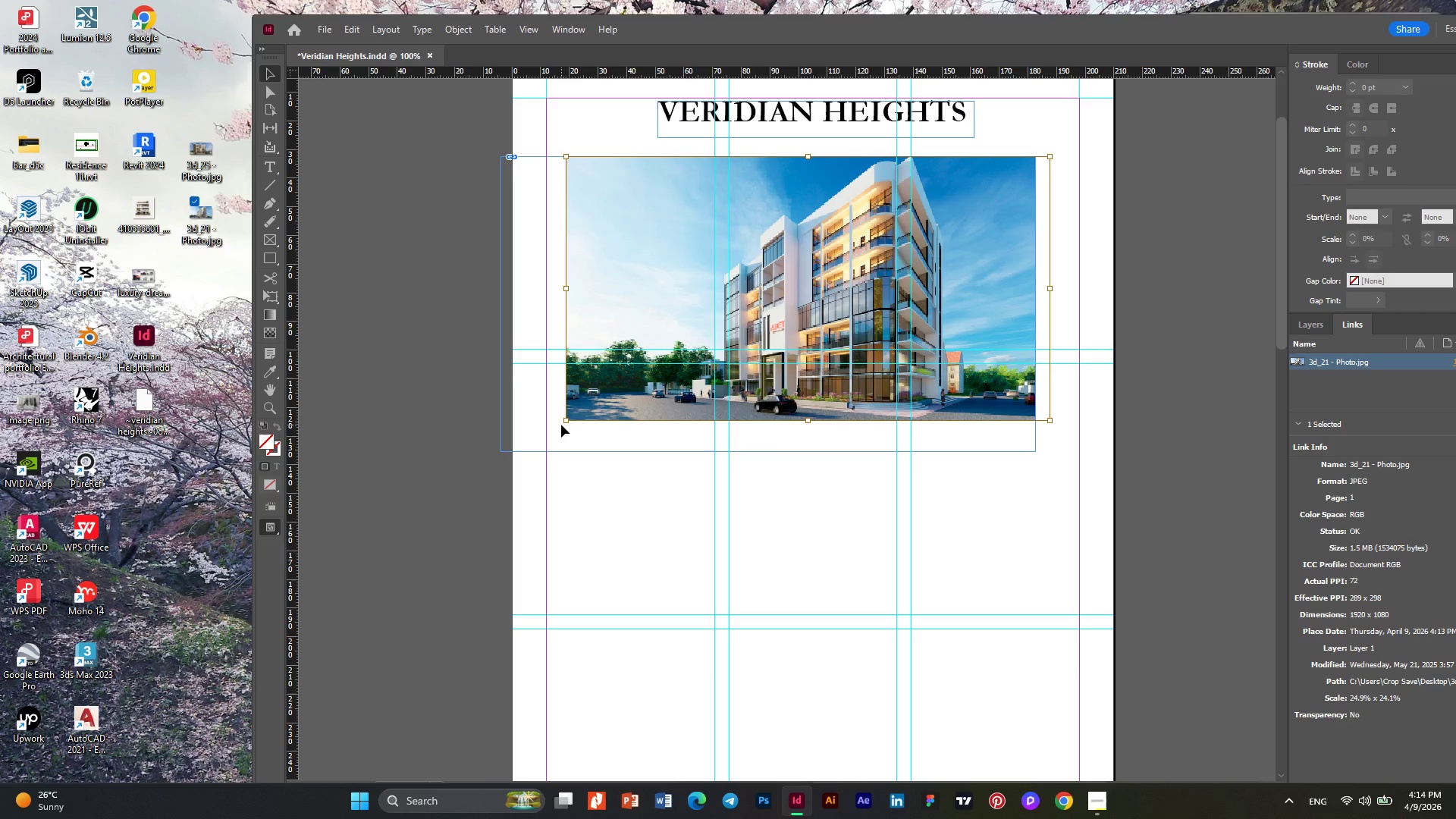 
wait(5.62)
 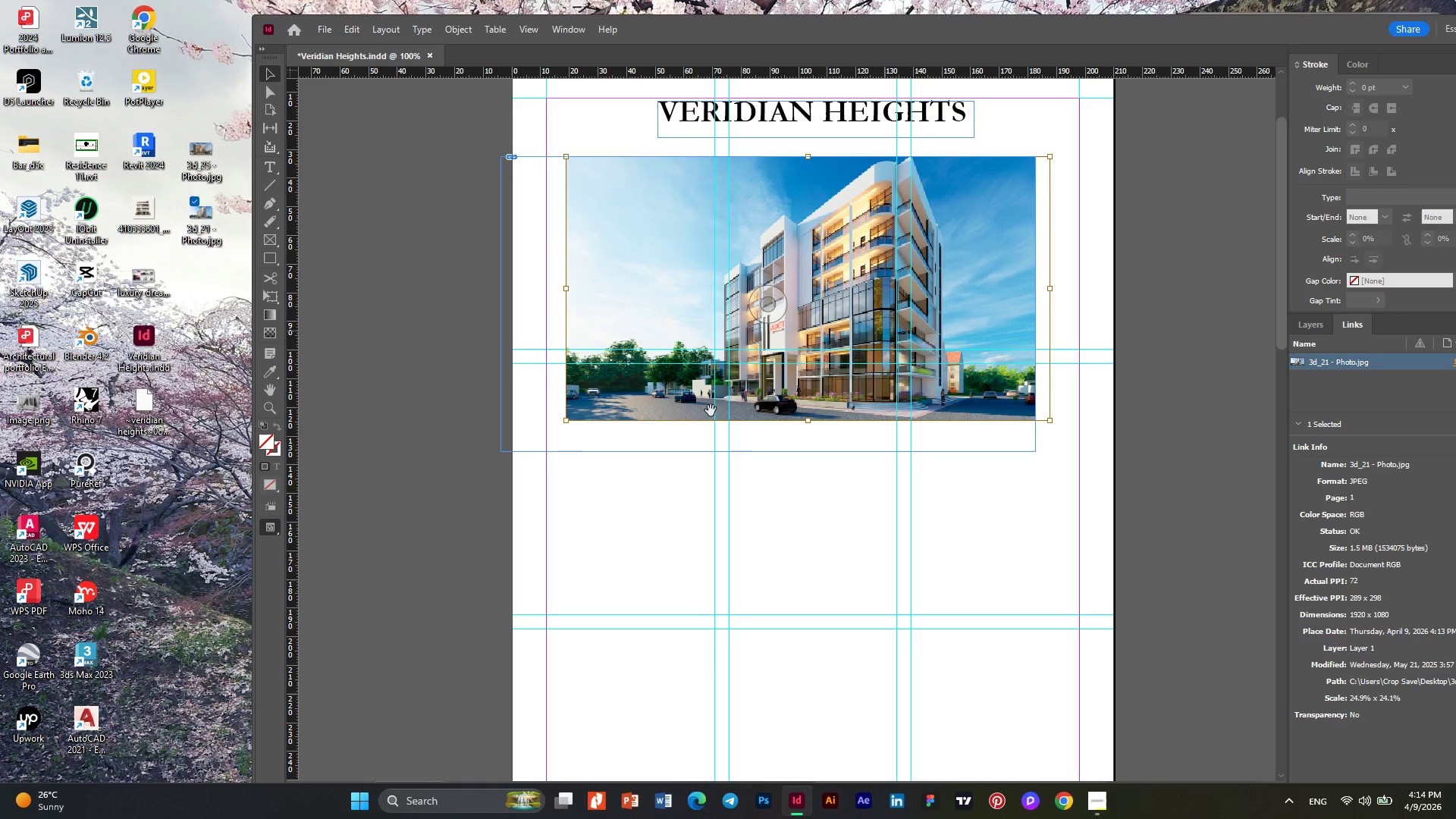 
left_click_drag(start_coordinate=[567, 422], to_coordinate=[548, 428])
 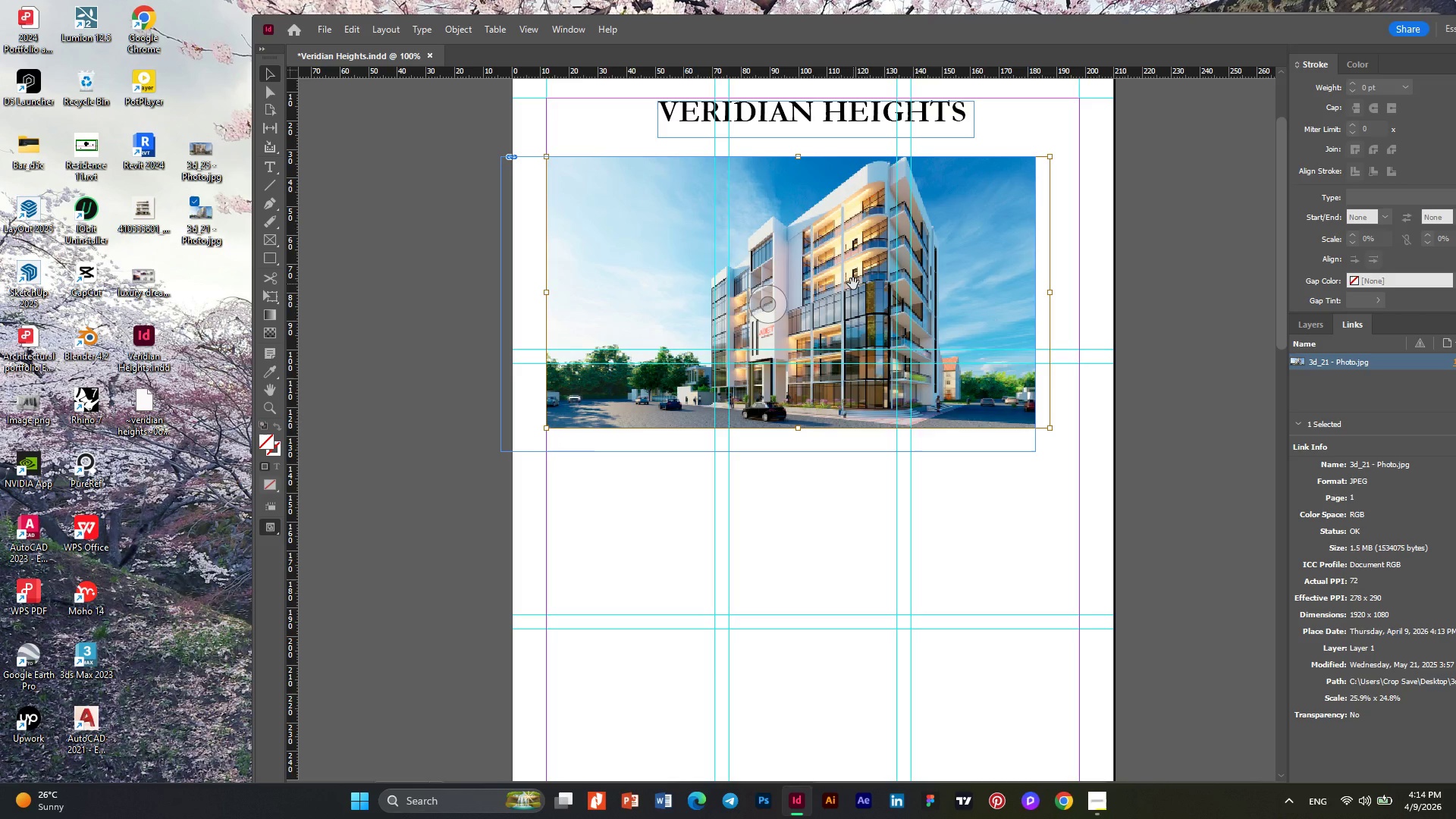 
left_click_drag(start_coordinate=[853, 284], to_coordinate=[871, 287])
 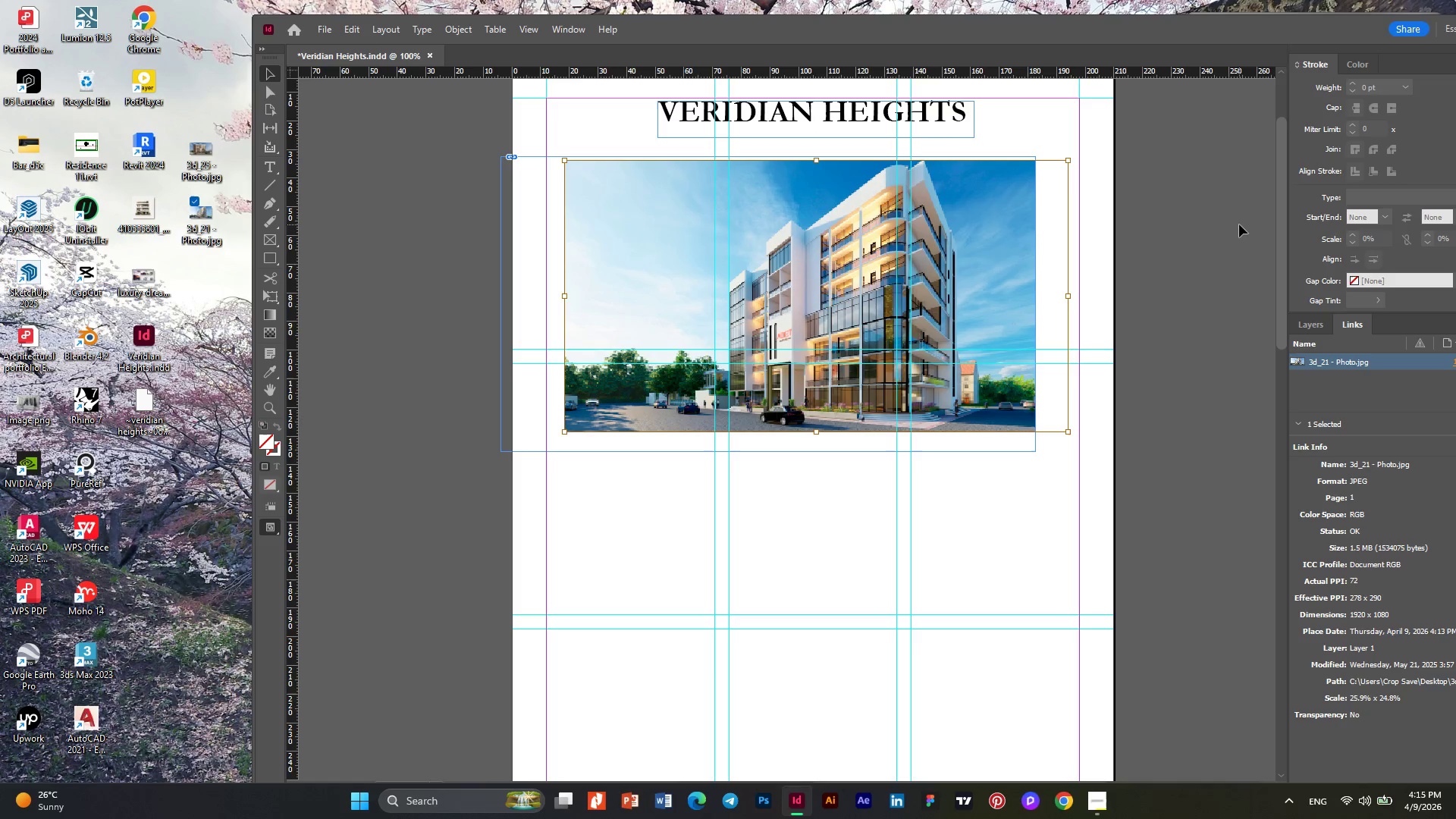 
left_click([1210, 225])
 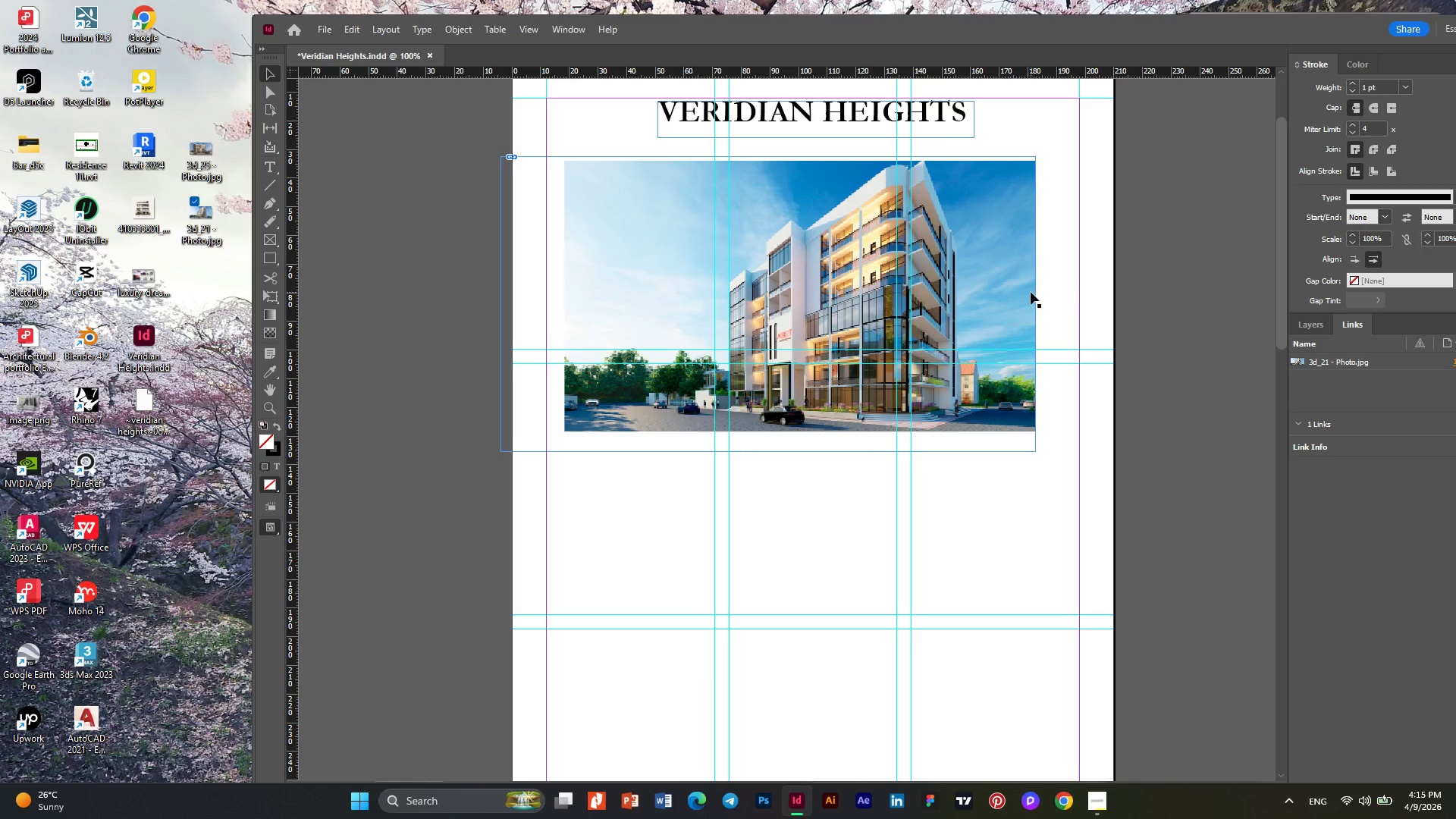 
scroll: coordinate [1031, 292], scroll_direction: up, amount: 1.0
 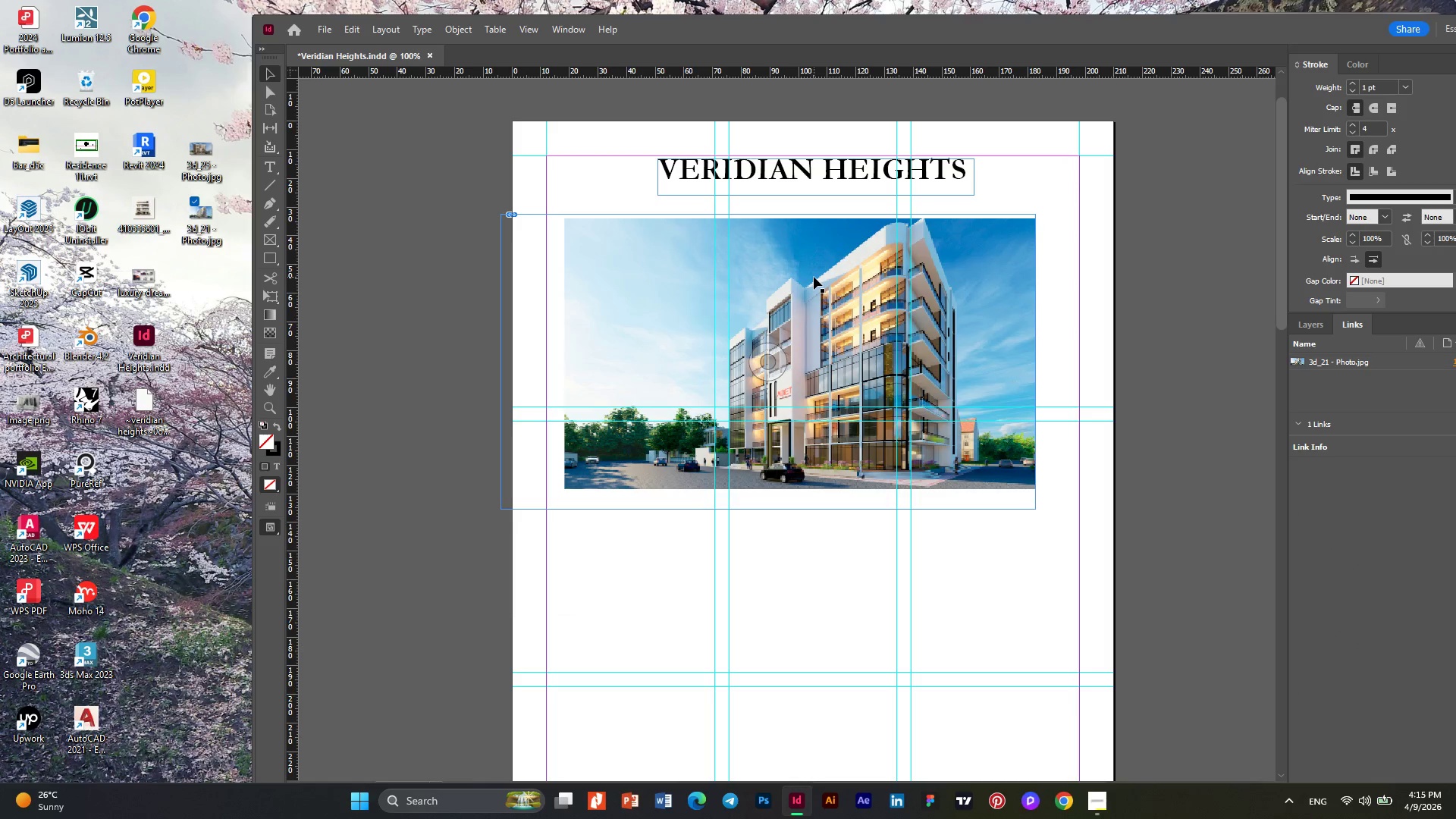 
scroll: coordinate [814, 277], scroll_direction: down, amount: 2.0
 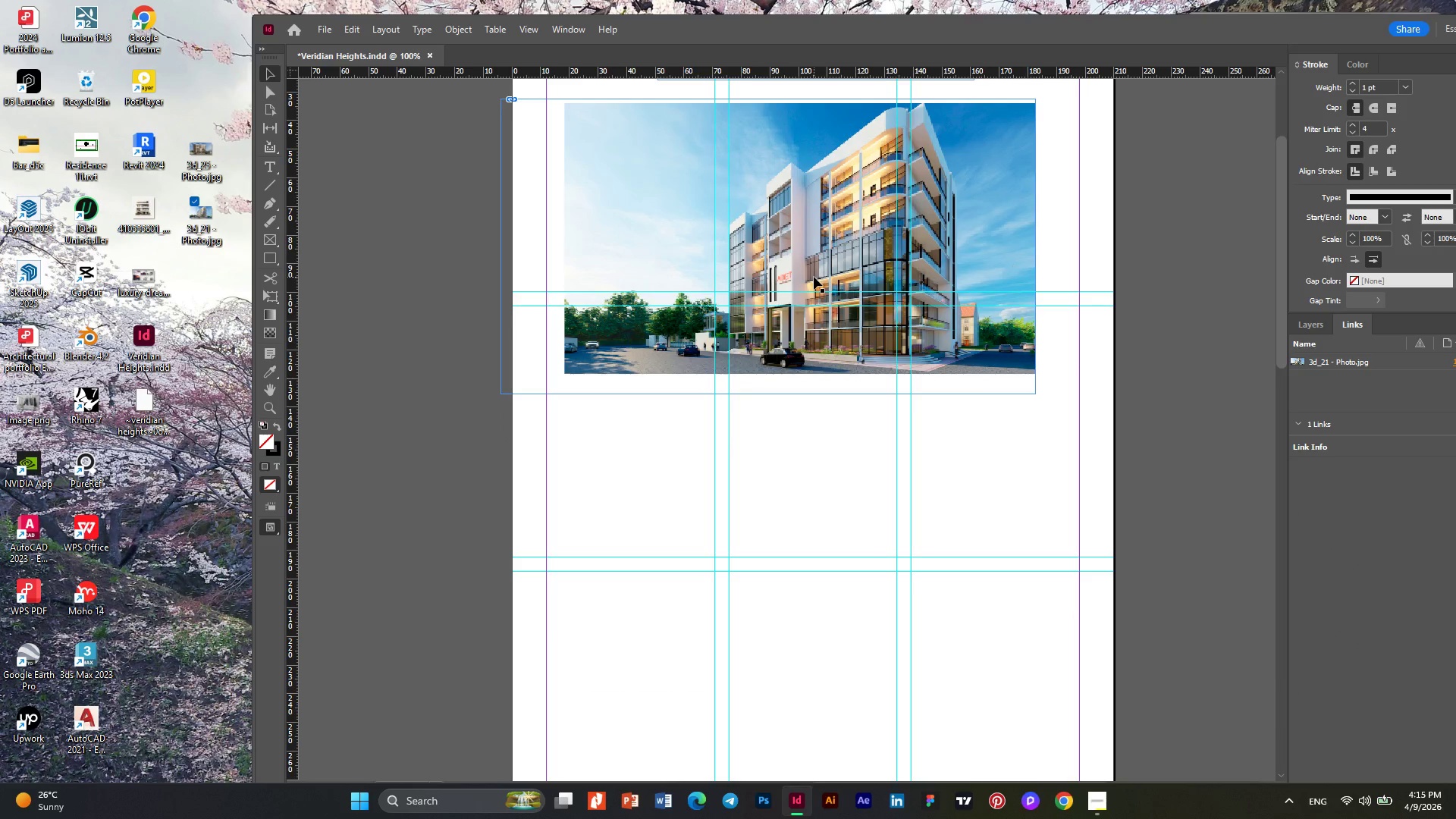 
scroll: coordinate [803, 251], scroll_direction: up, amount: 2.0
 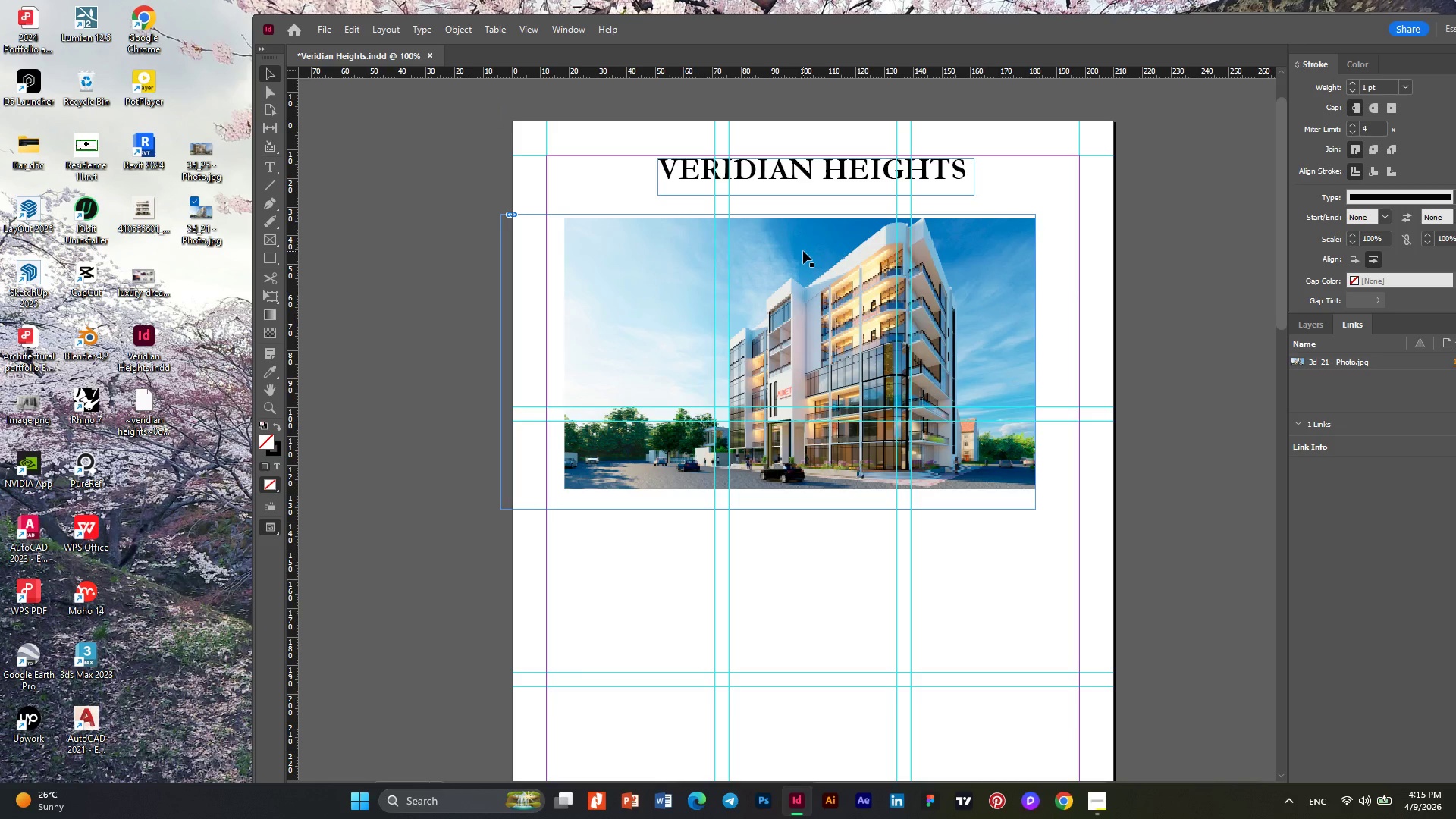 
hold_key(key=AltLeft, duration=0.61)
scroll: coordinate [701, 298], scroll_direction: up, amount: 1.0
 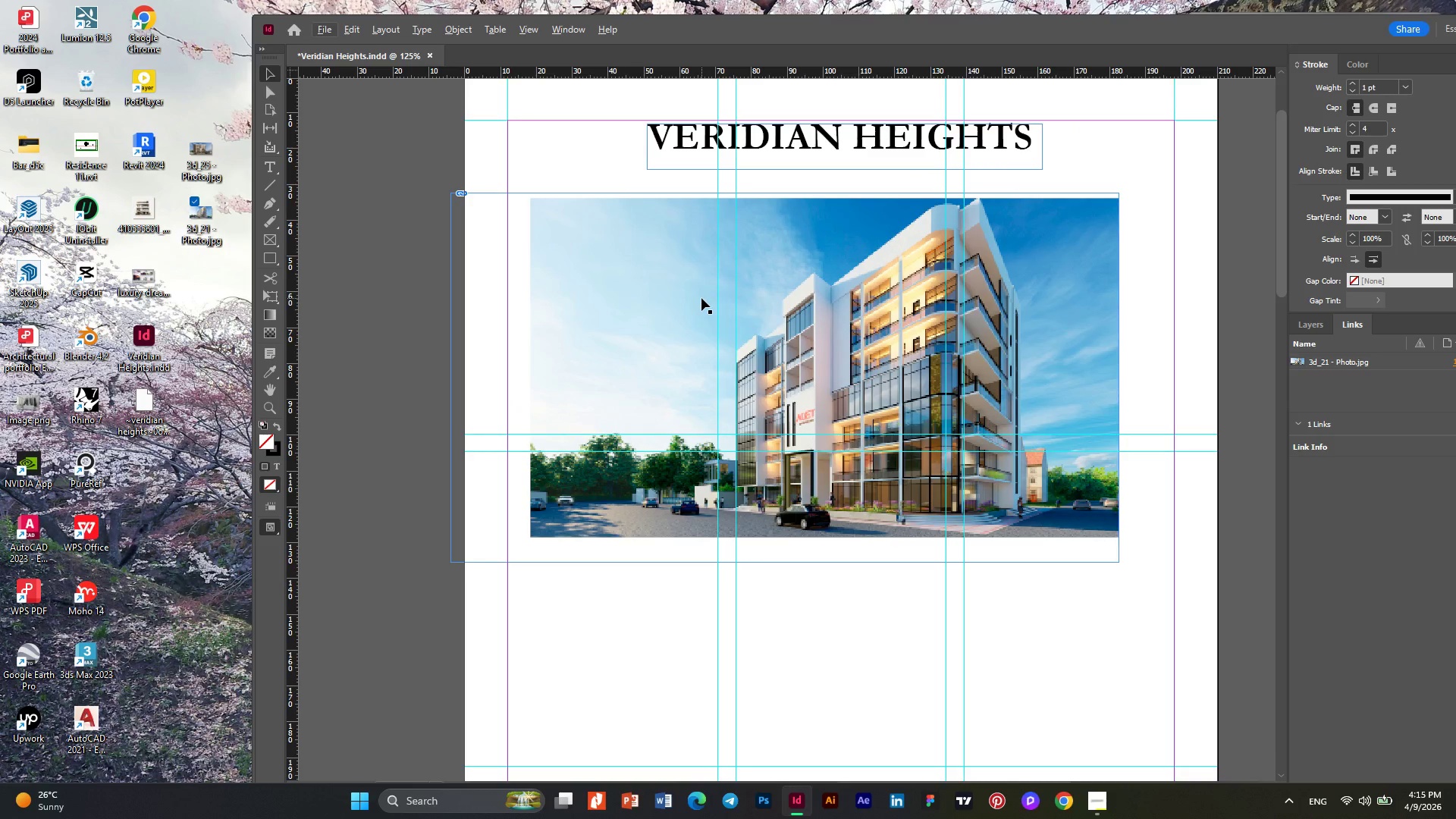 
hold_key(key=AltLeft, duration=0.72)
scroll: coordinate [701, 298], scroll_direction: down, amount: 1.0
 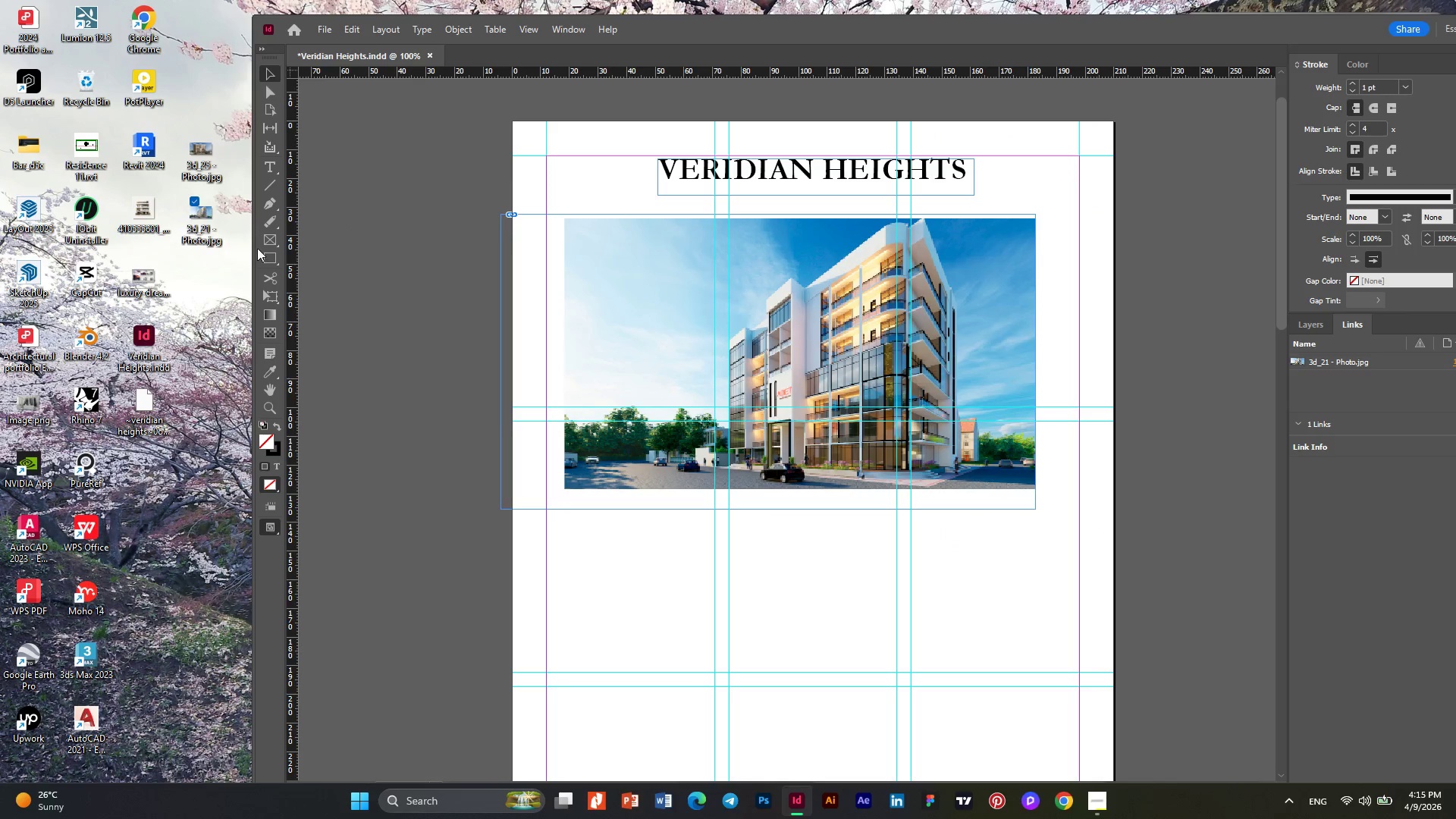 
double_click([264, 262])
 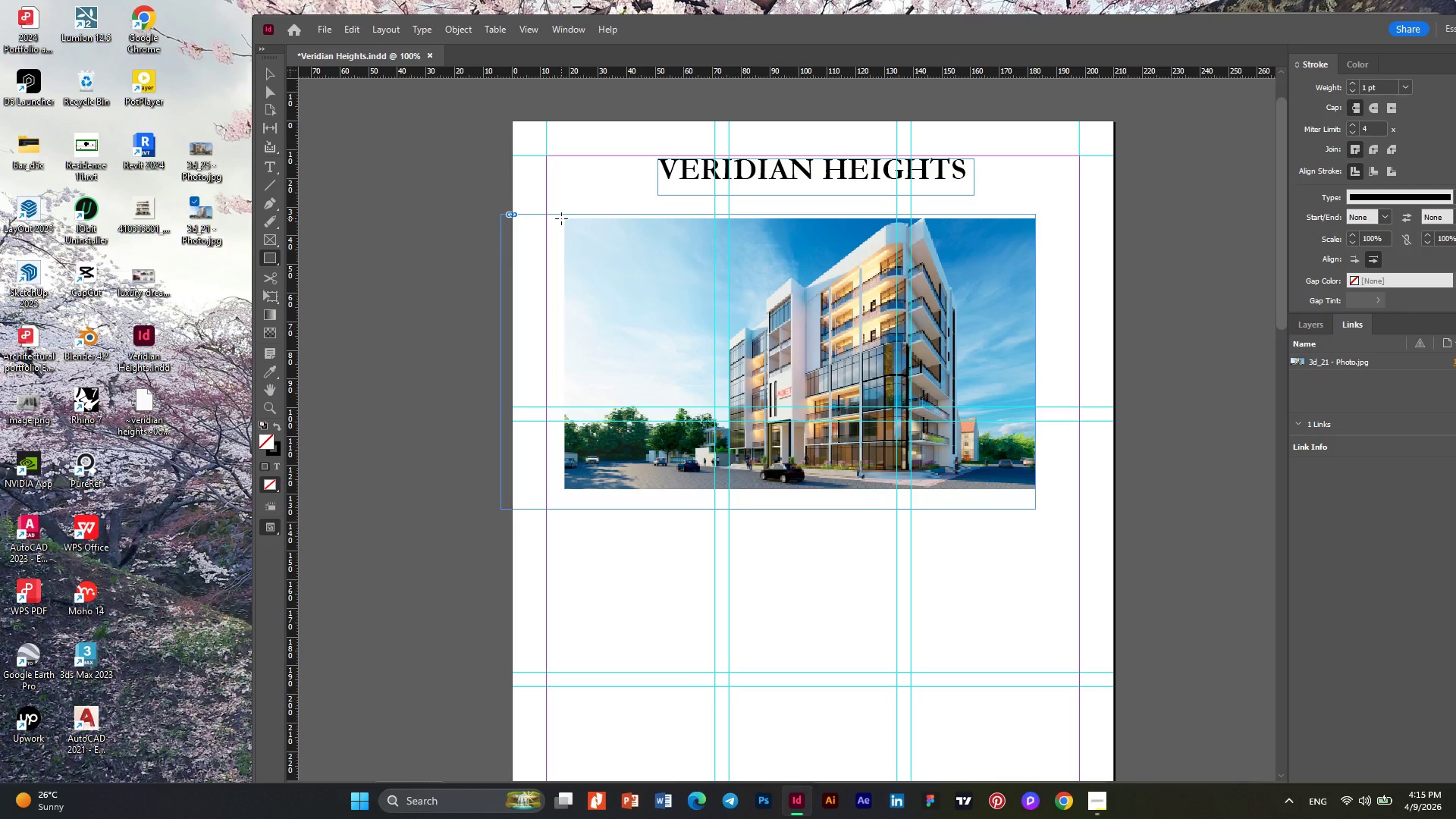 
left_click_drag(start_coordinate=[562, 218], to_coordinate=[1036, 491])
 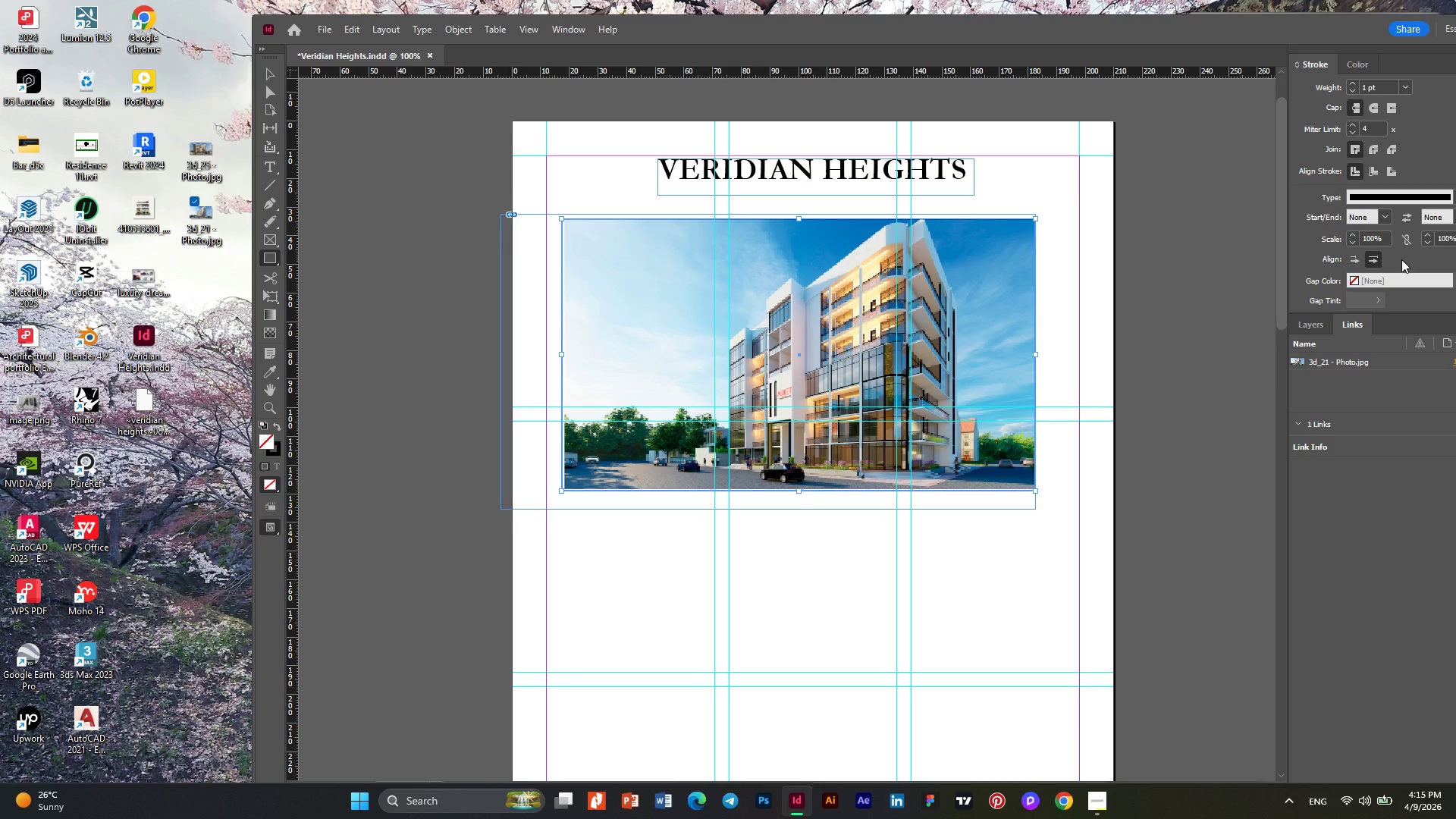 
wait(6.11)
 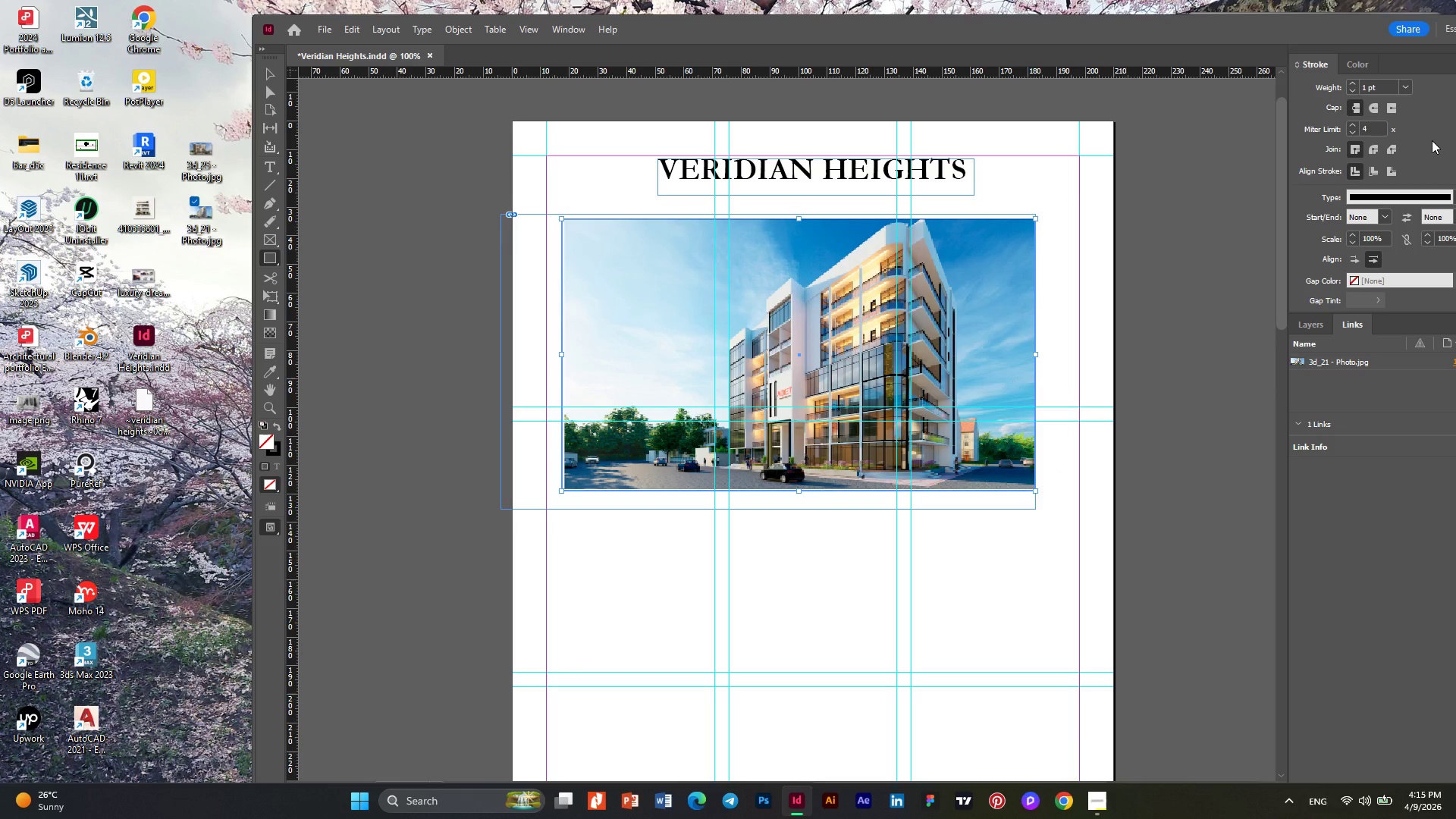 
left_click([1358, 279])
 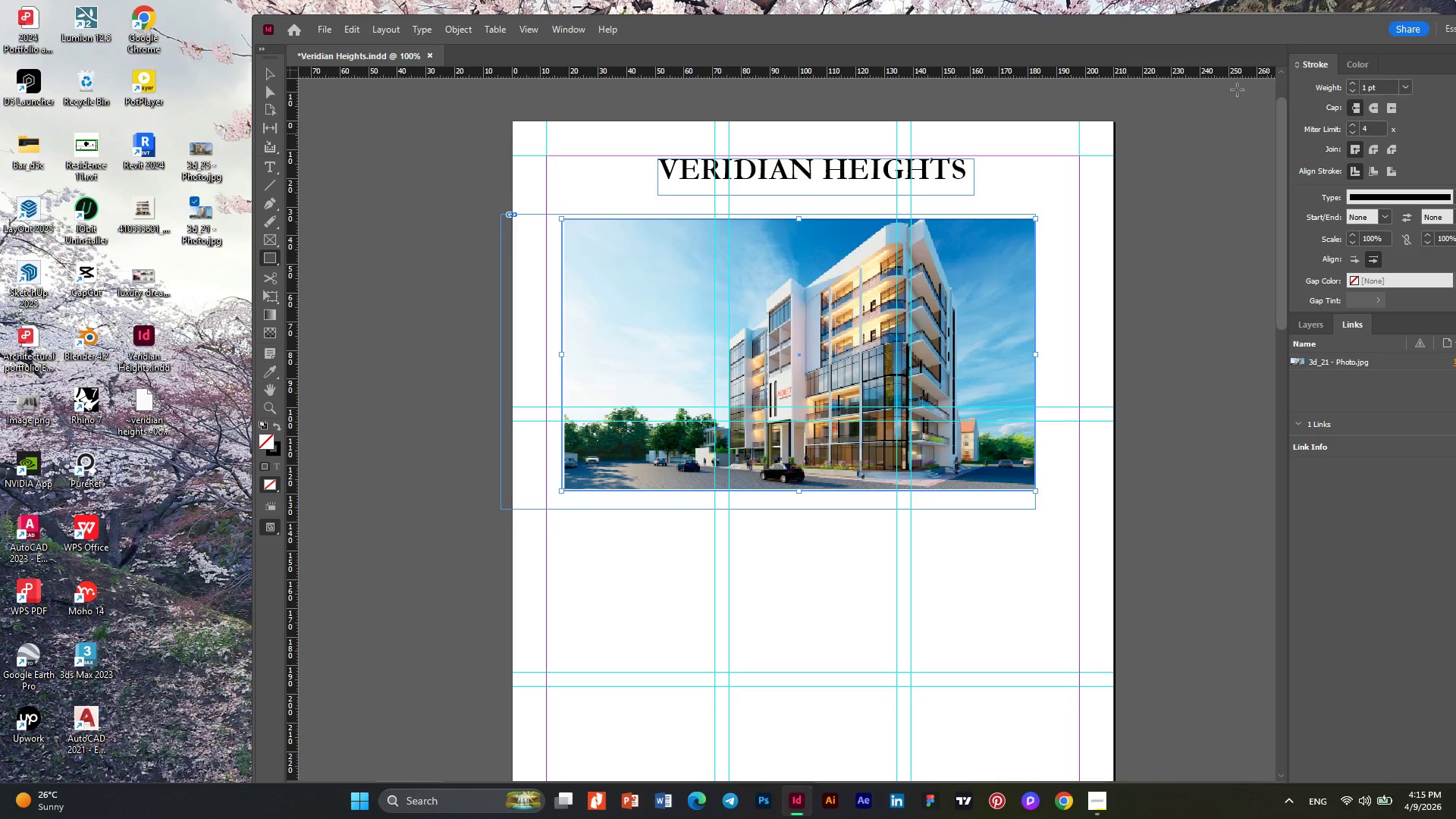 
left_click_drag(start_coordinate=[1137, 32], to_coordinate=[892, 11])
 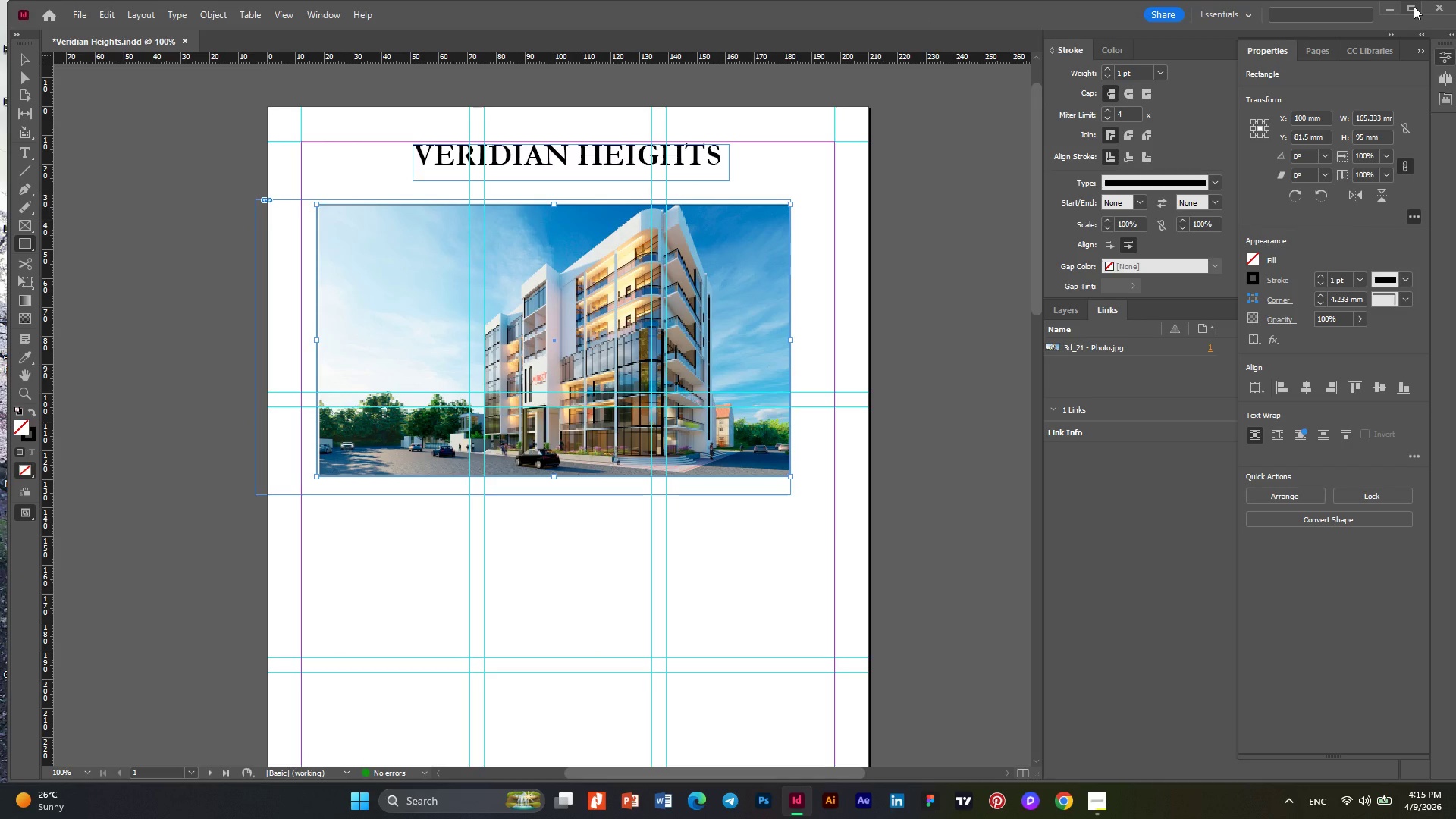 
left_click([1414, 6])
 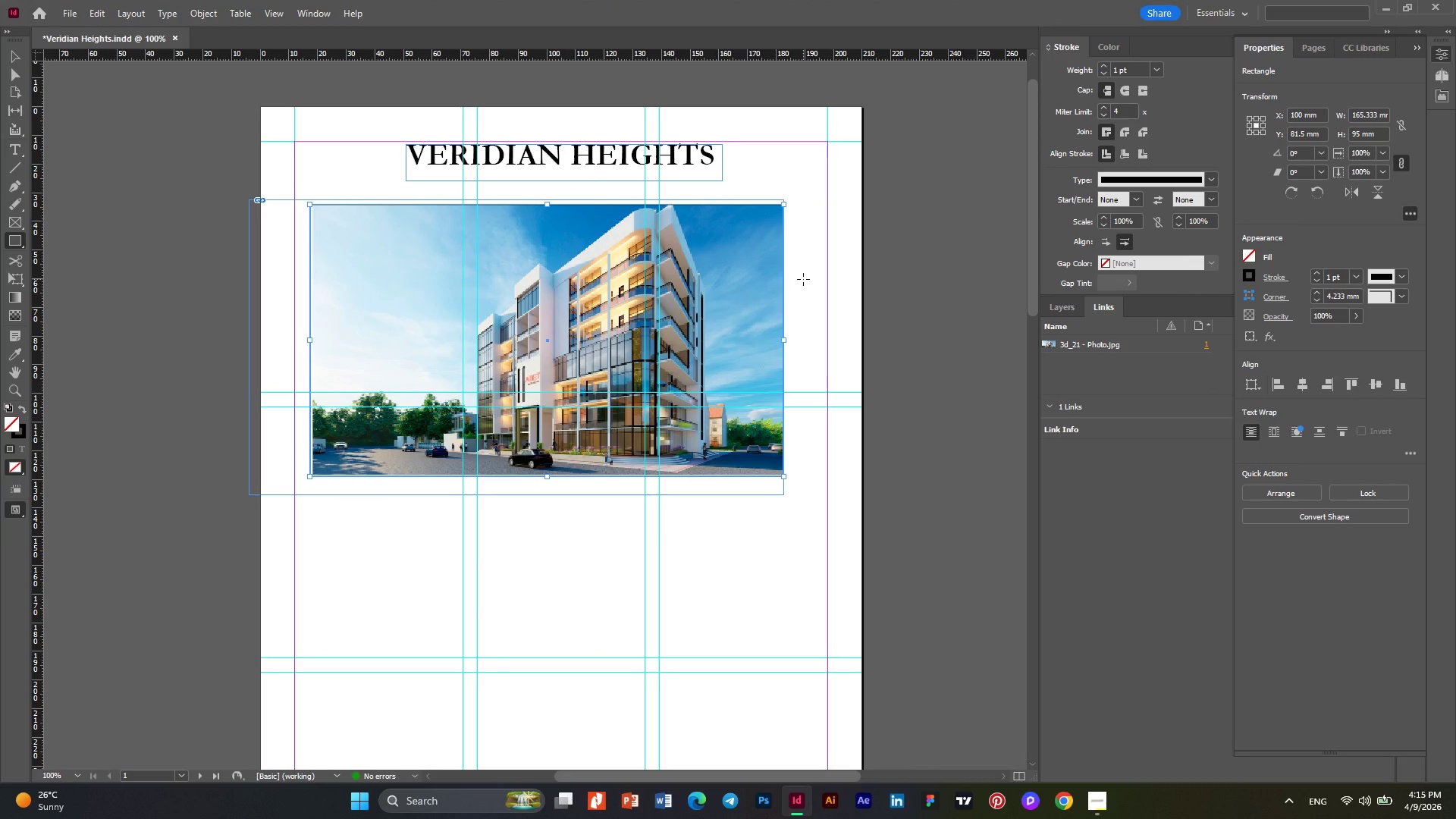 
hold_key(key=AltLeft, duration=0.45)
scroll: coordinate [803, 279], scroll_direction: down, amount: 1.0
 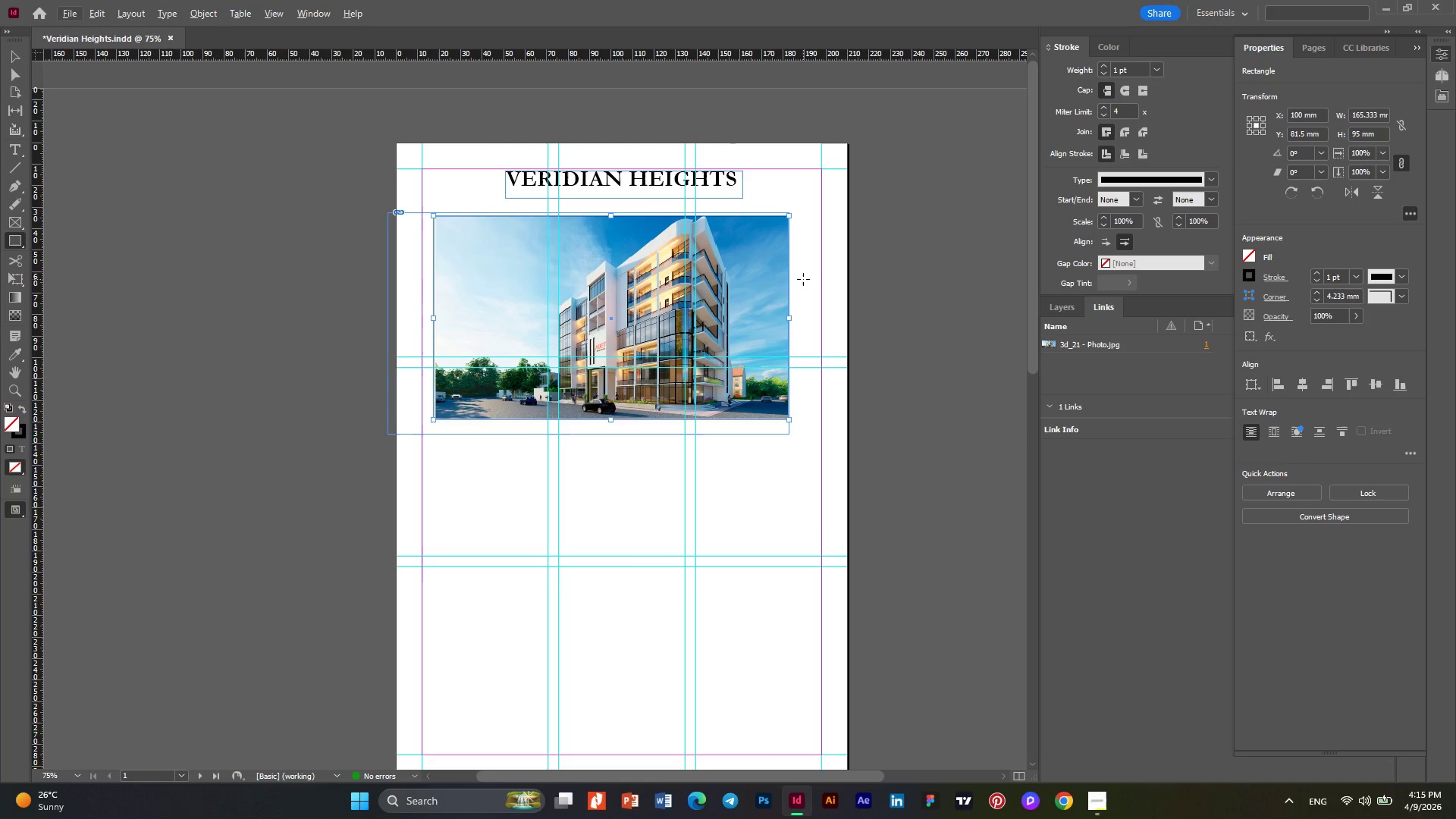 
key(Alt+AltLeft)
 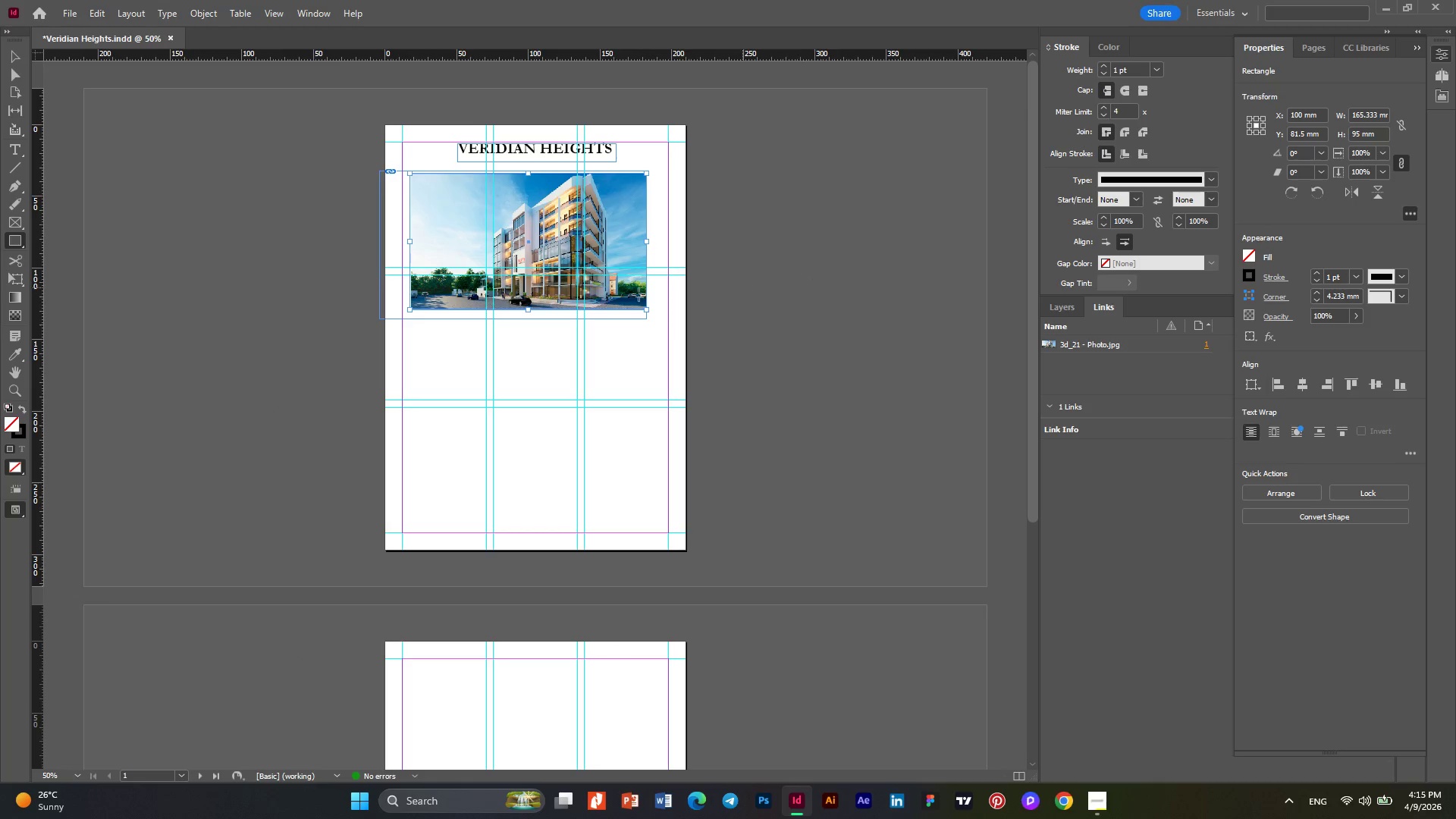 
hold_key(key=AltLeft, duration=0.42)
scroll: coordinate [599, 294], scroll_direction: up, amount: 2.0
 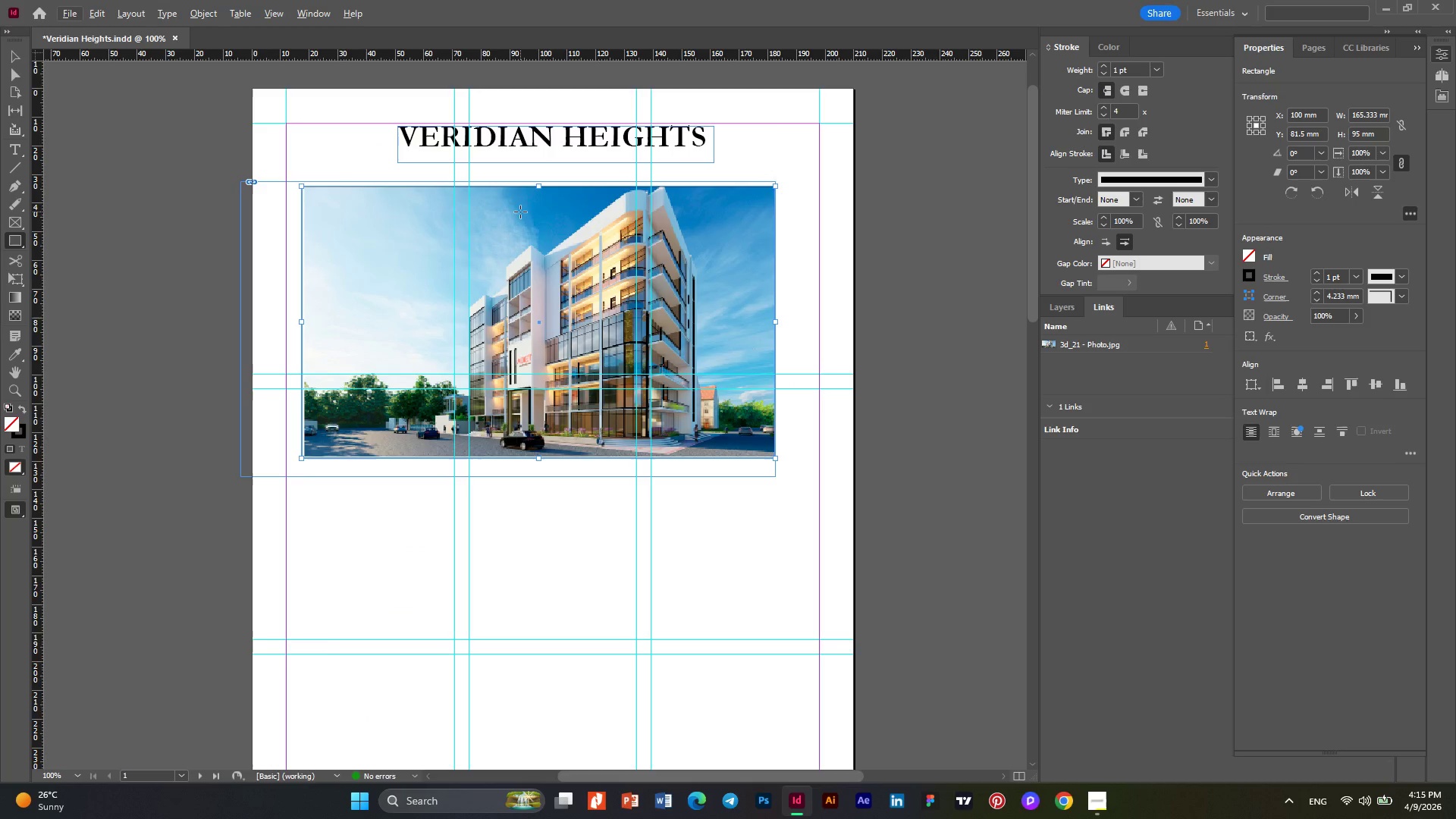 
wait(5.08)
 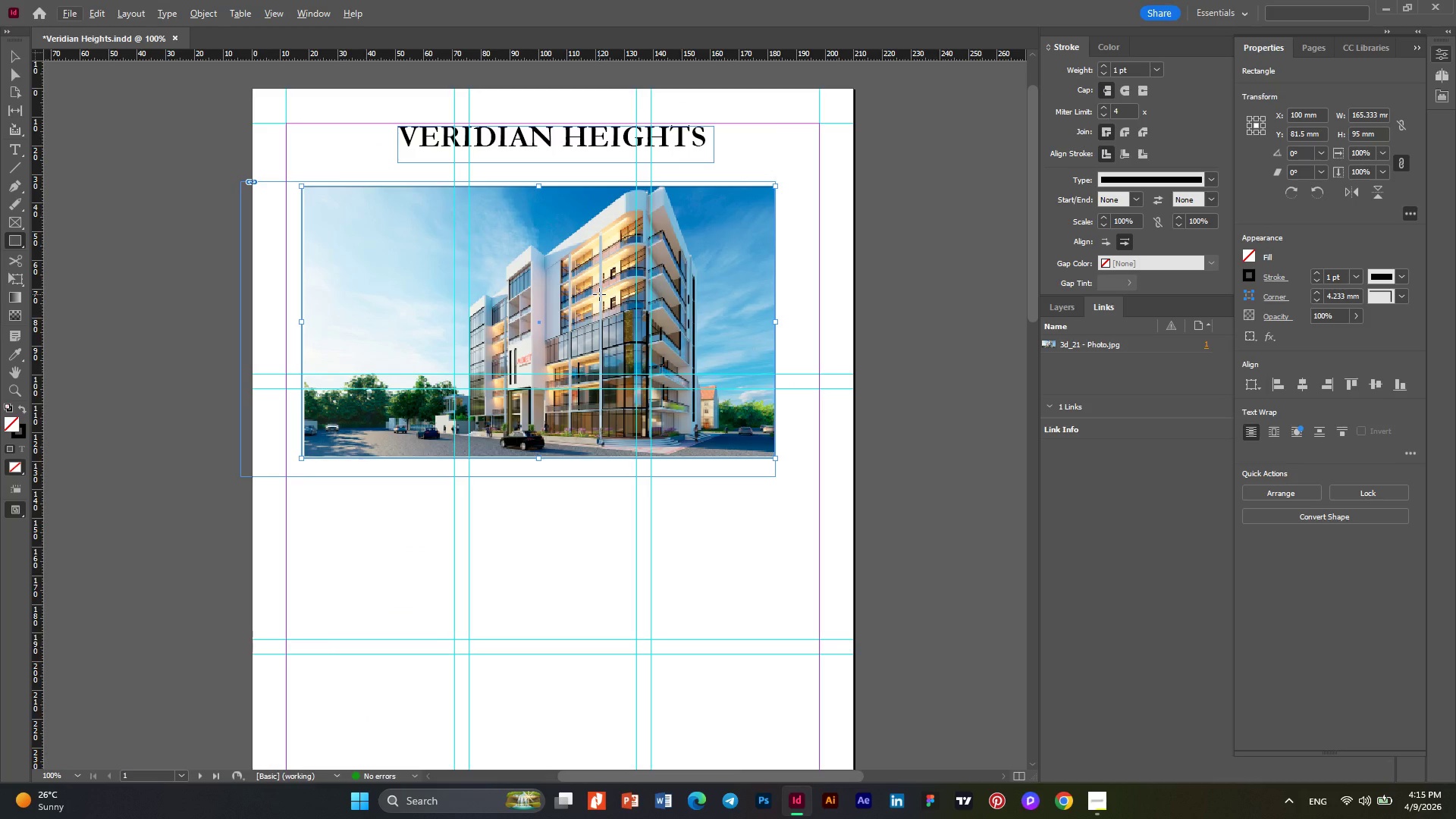 
left_click([18, 55])
 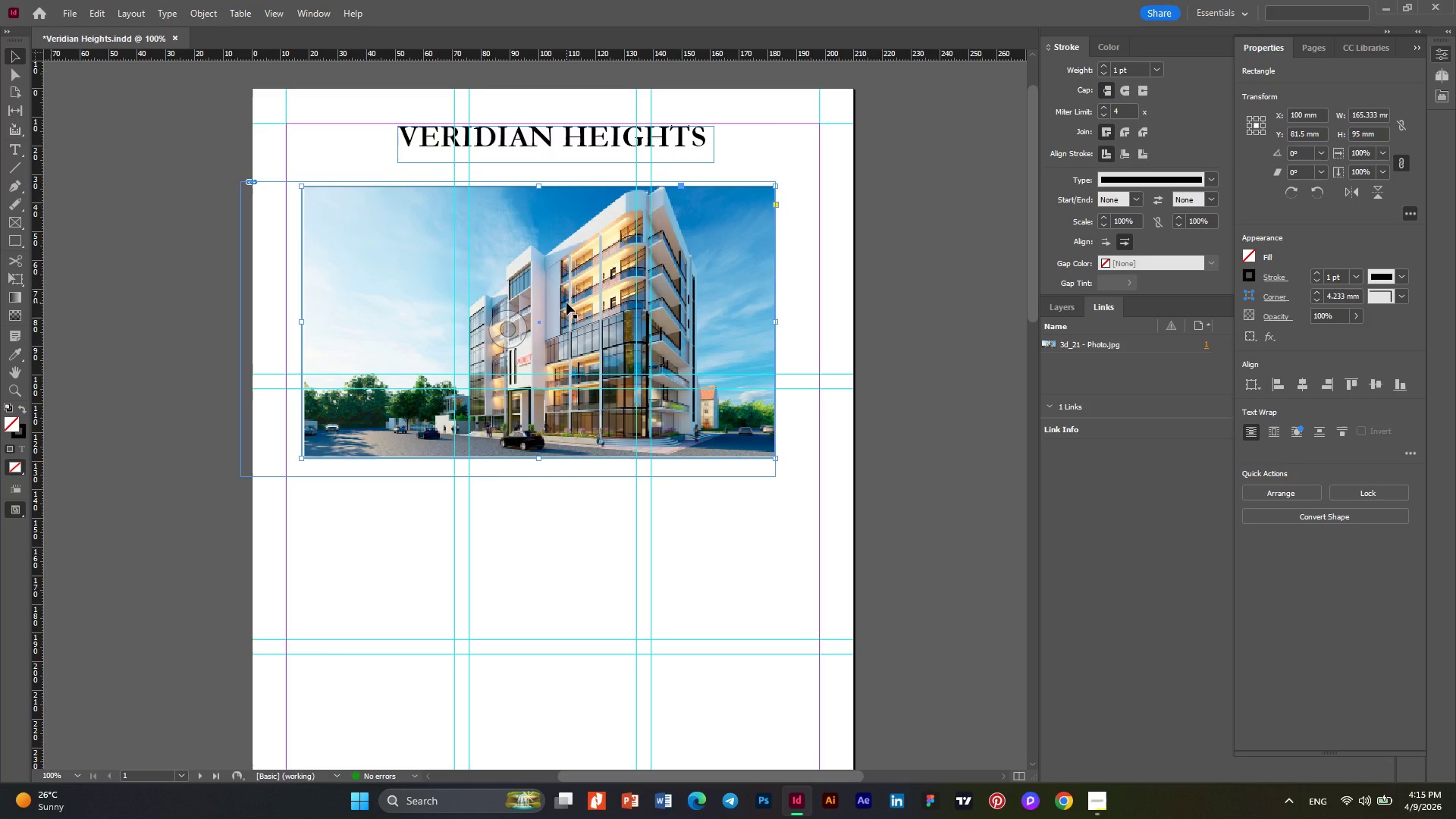 
left_click_drag(start_coordinate=[566, 303], to_coordinate=[588, 306])
 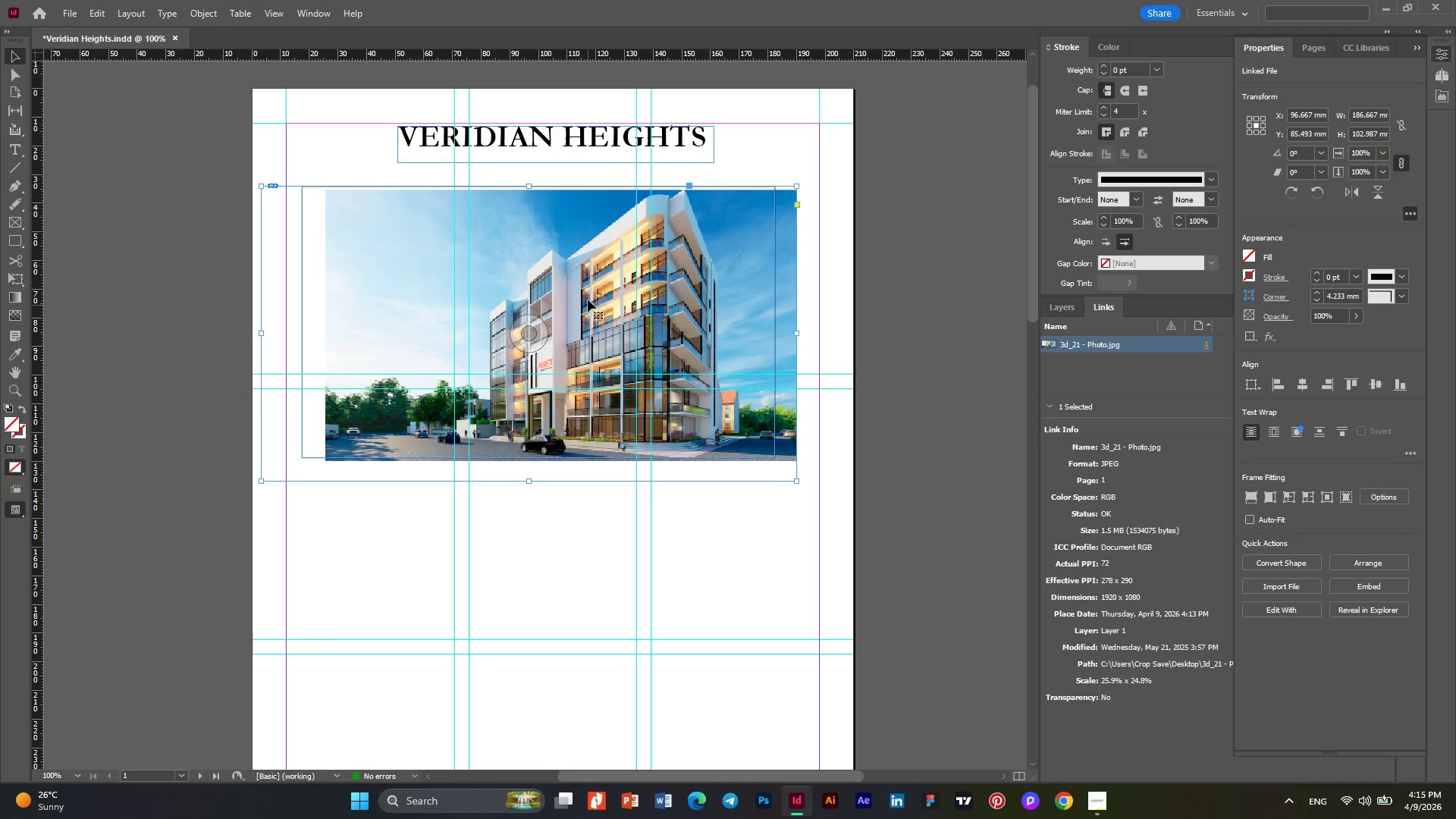 
left_click_drag(start_coordinate=[588, 287], to_coordinate=[584, 284])
 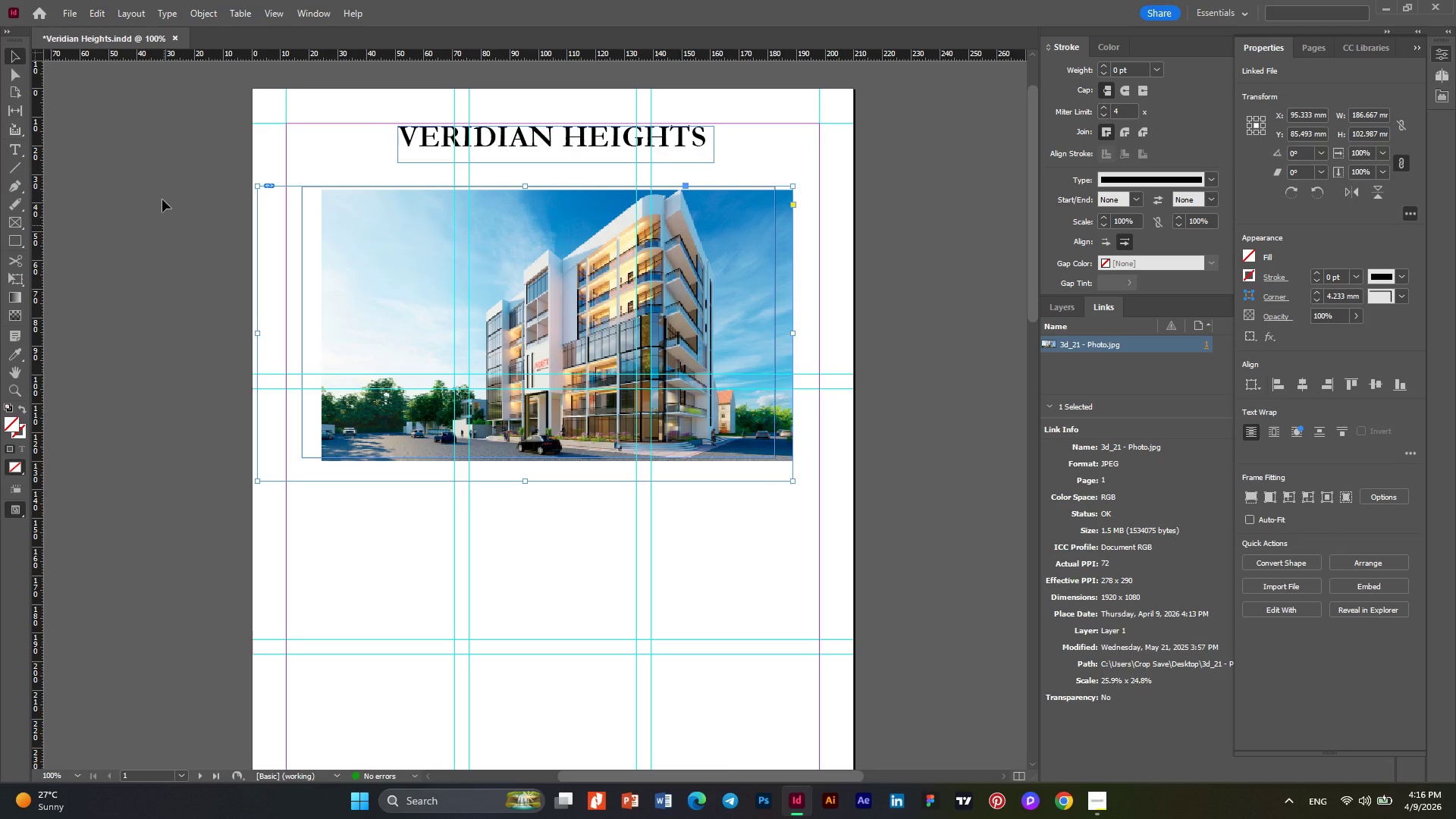 
left_click([274, 14])
 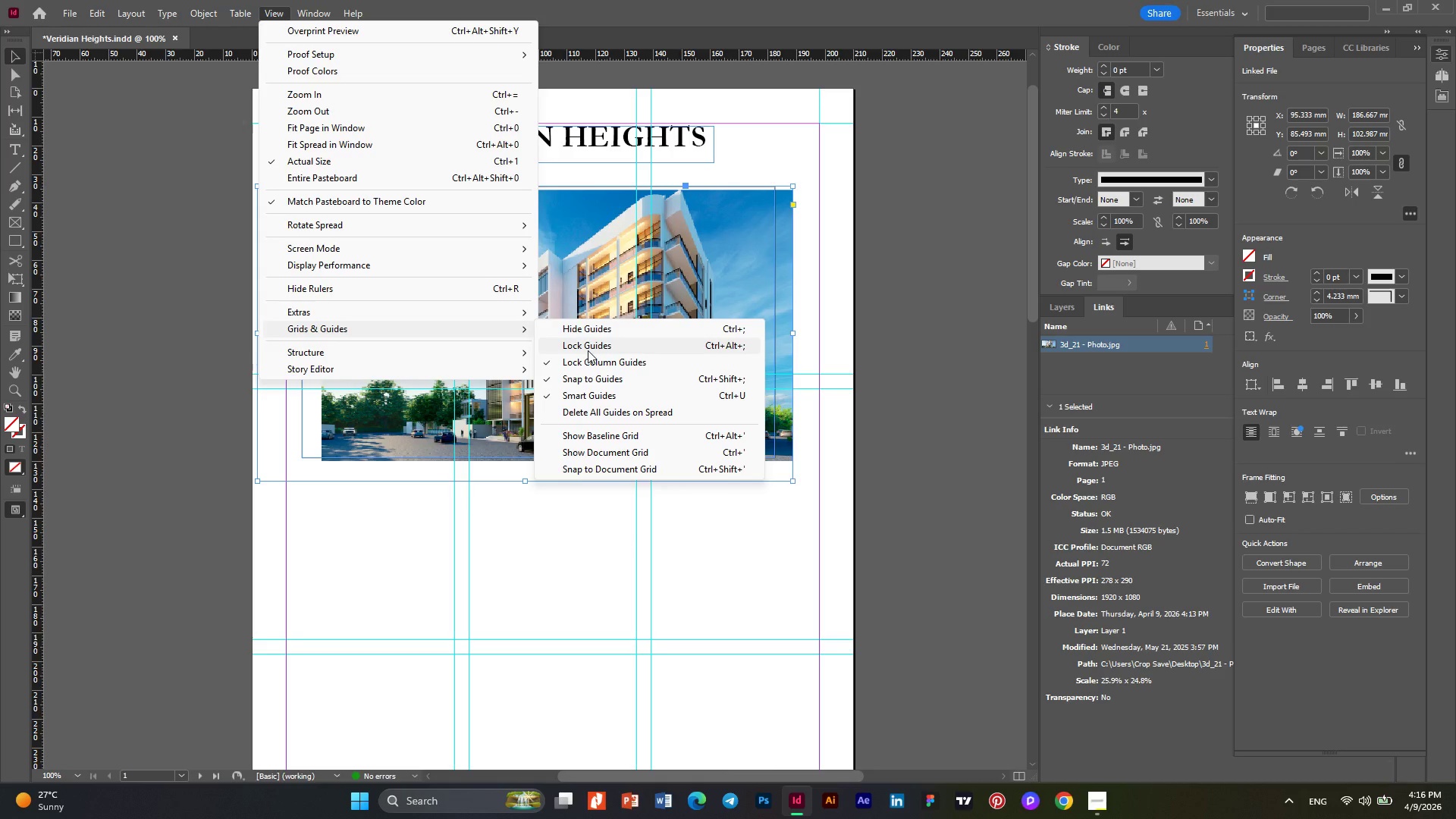 
wait(7.31)
 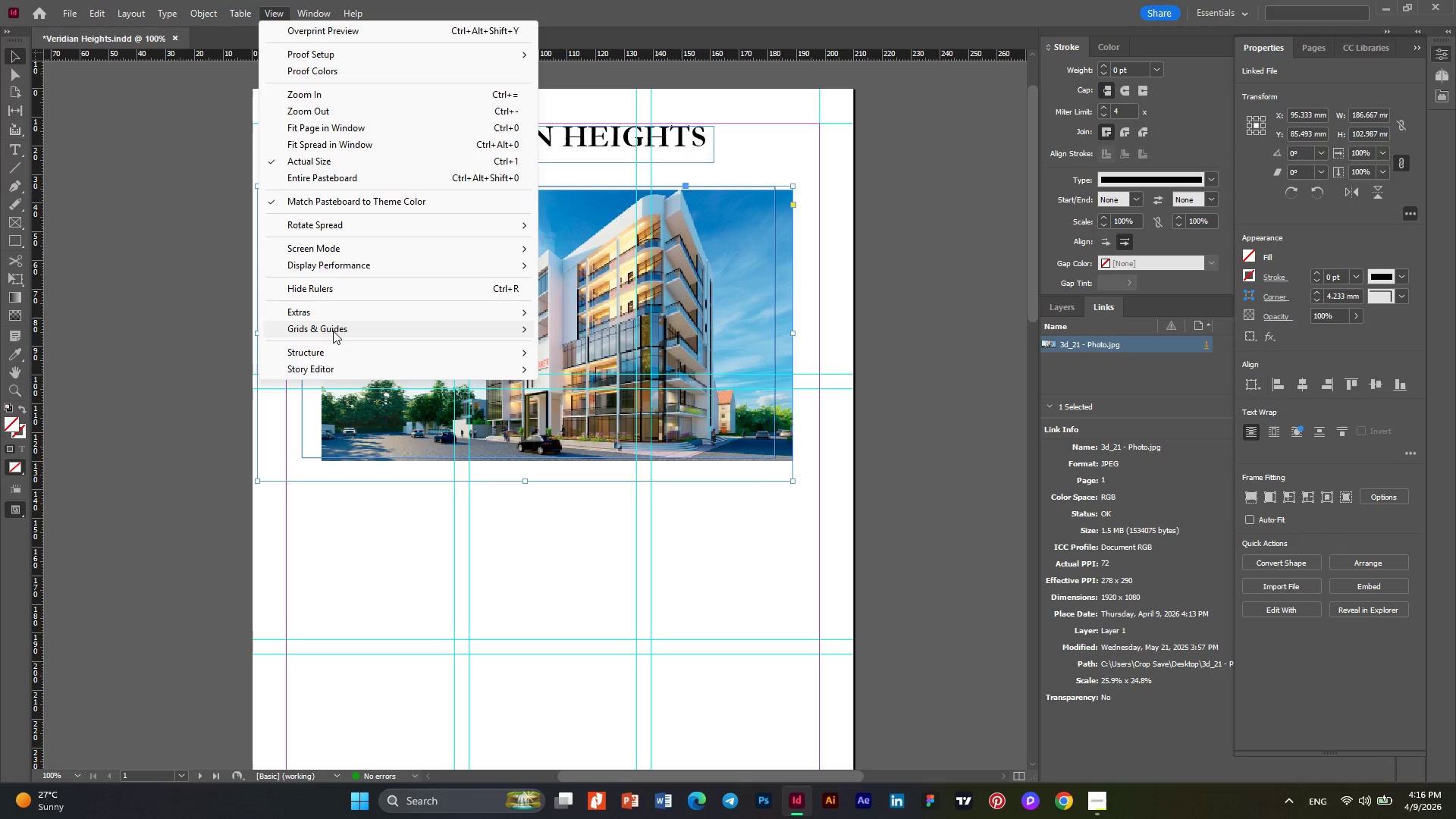 
left_click([635, 432])
 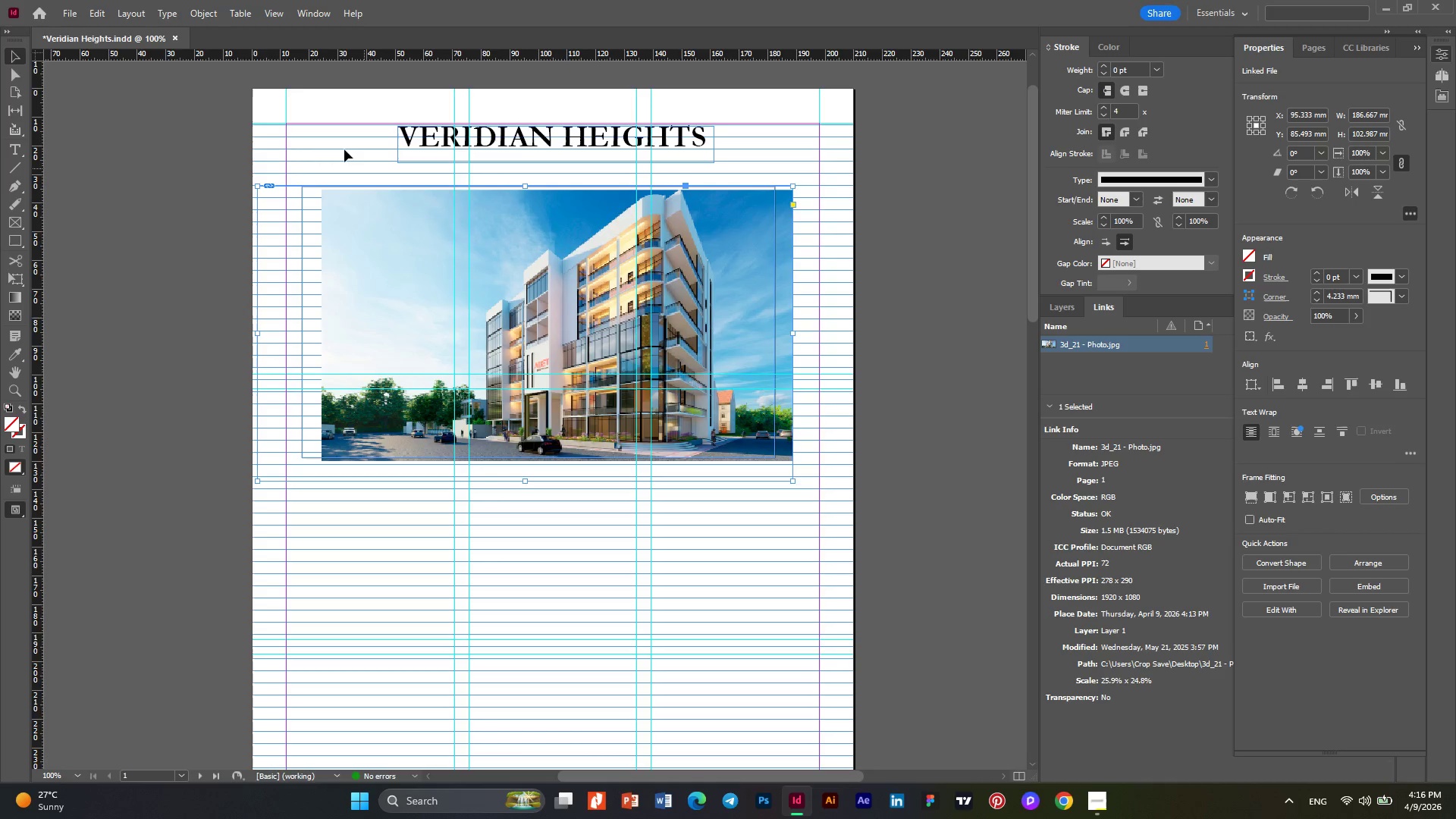 
left_click([271, 11])
 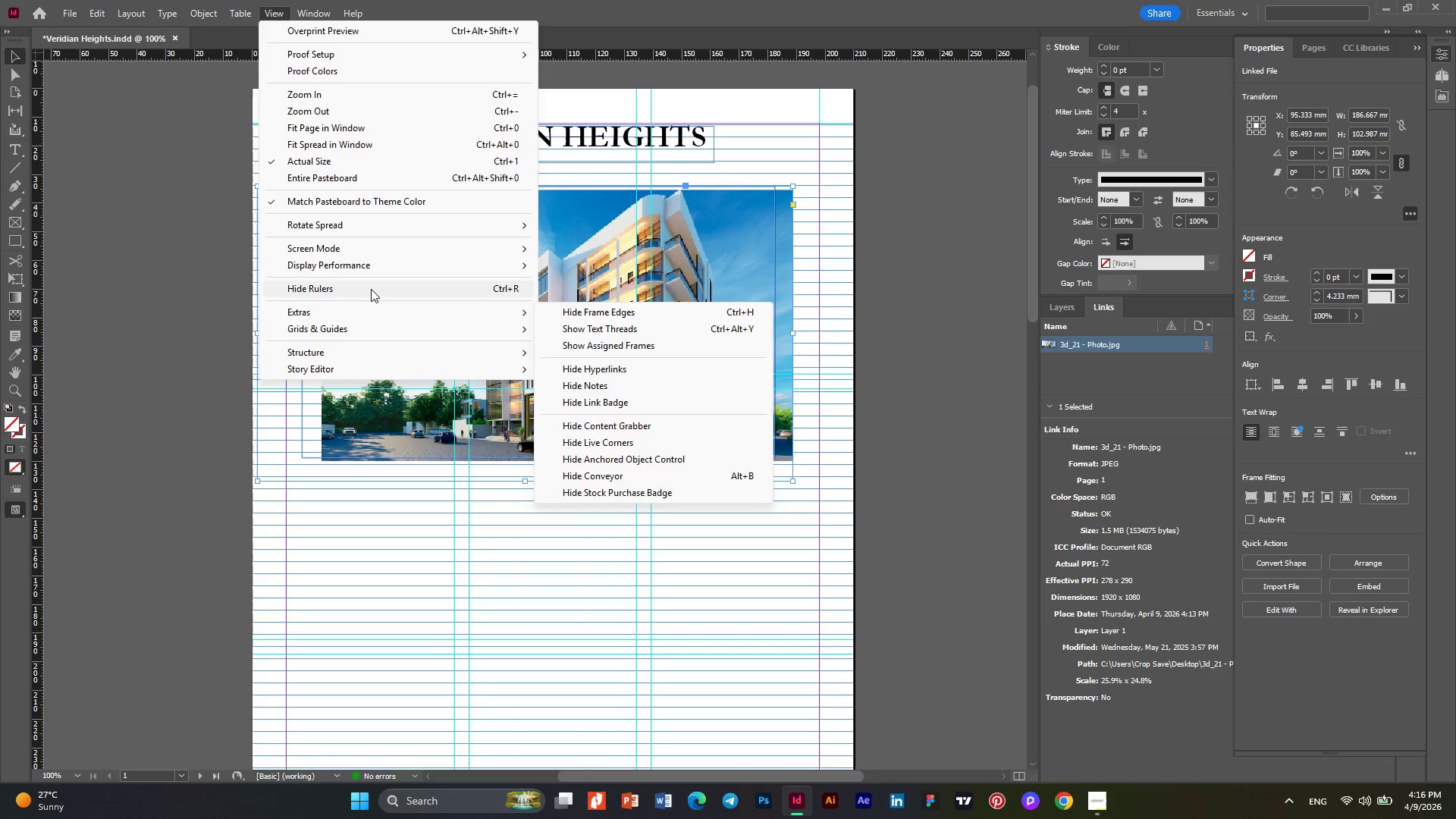 
left_click([371, 289])
 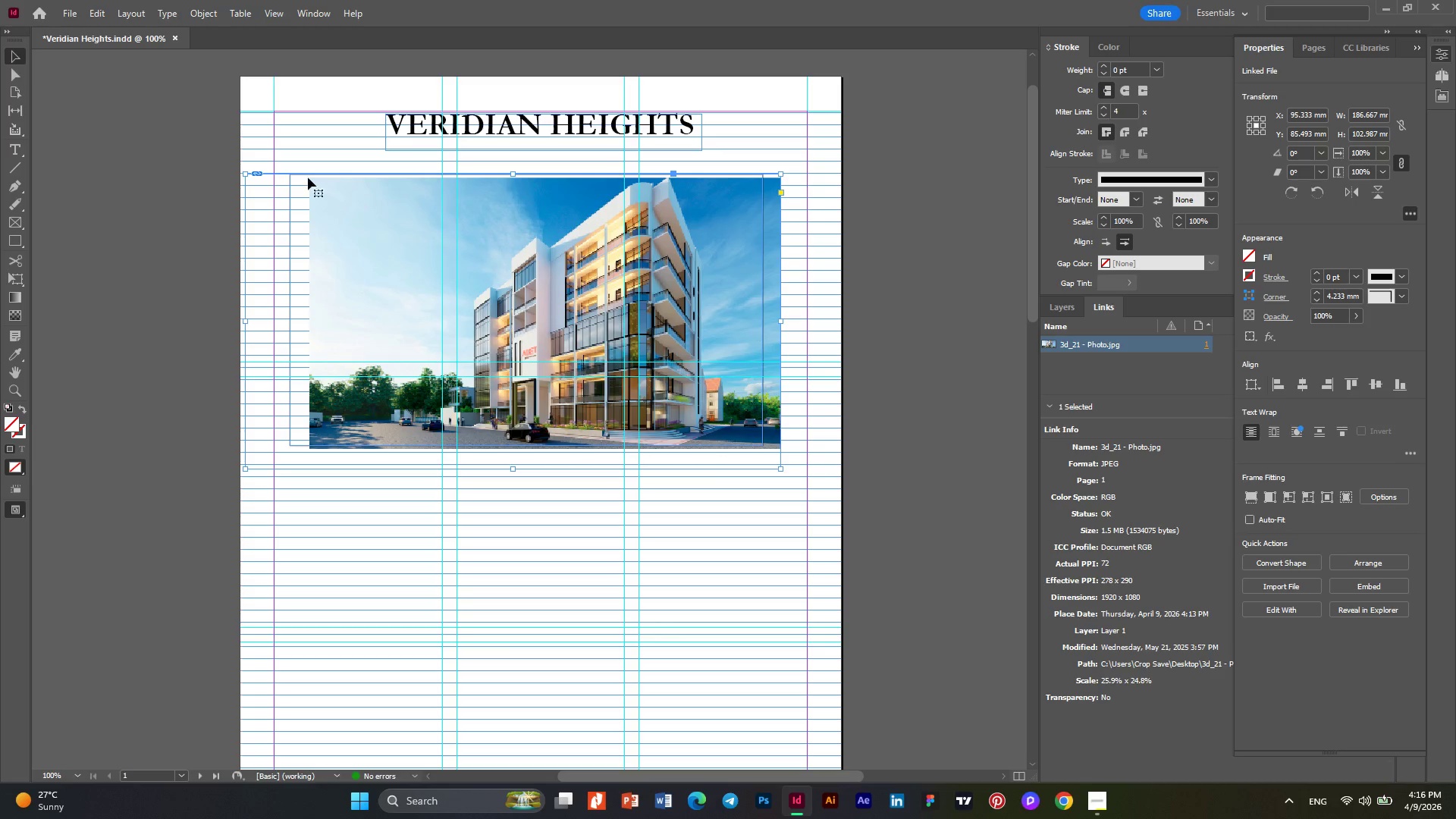 
left_click([276, 21])
 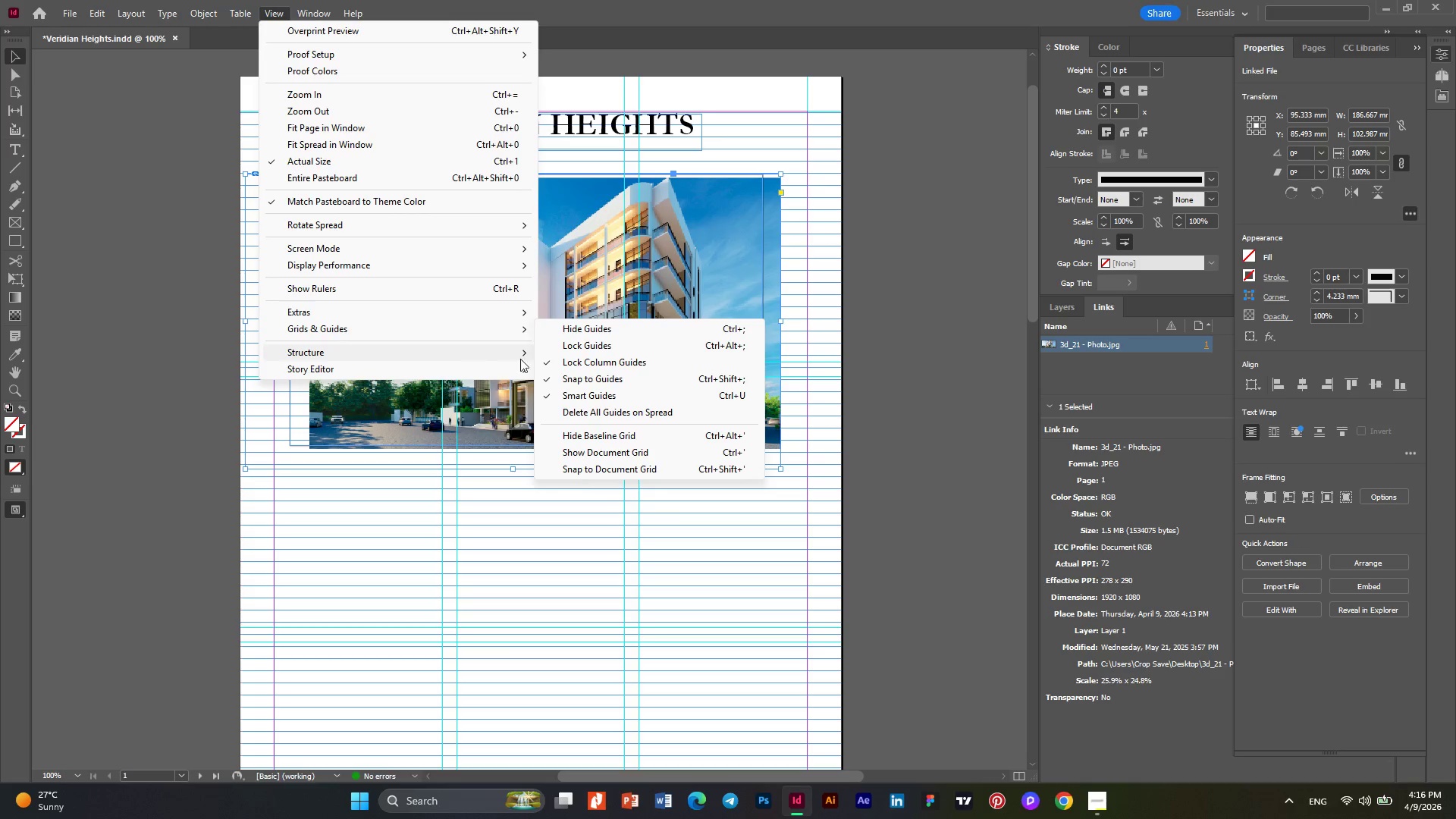 
wait(5.27)
 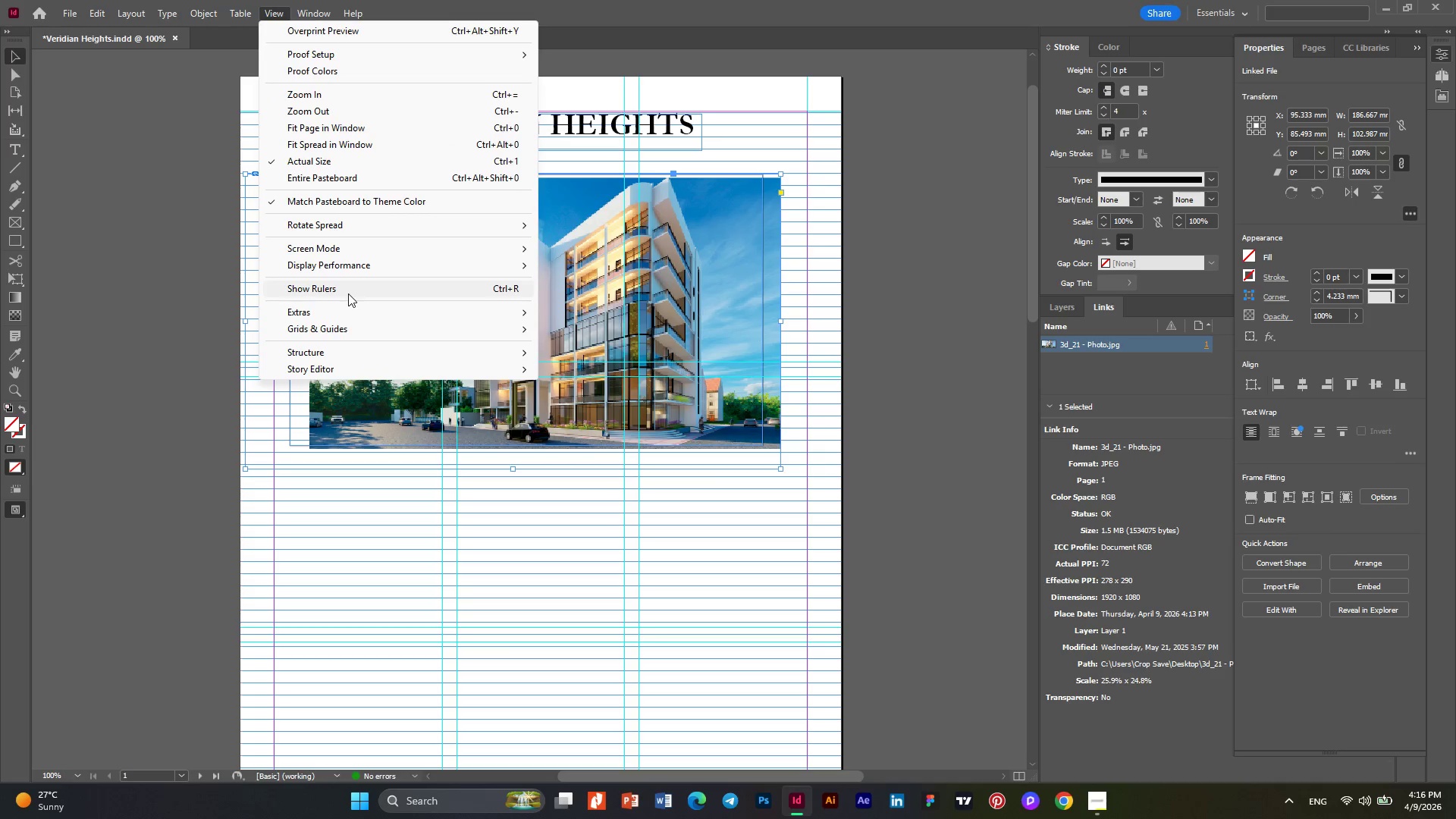 
left_click([595, 431])
 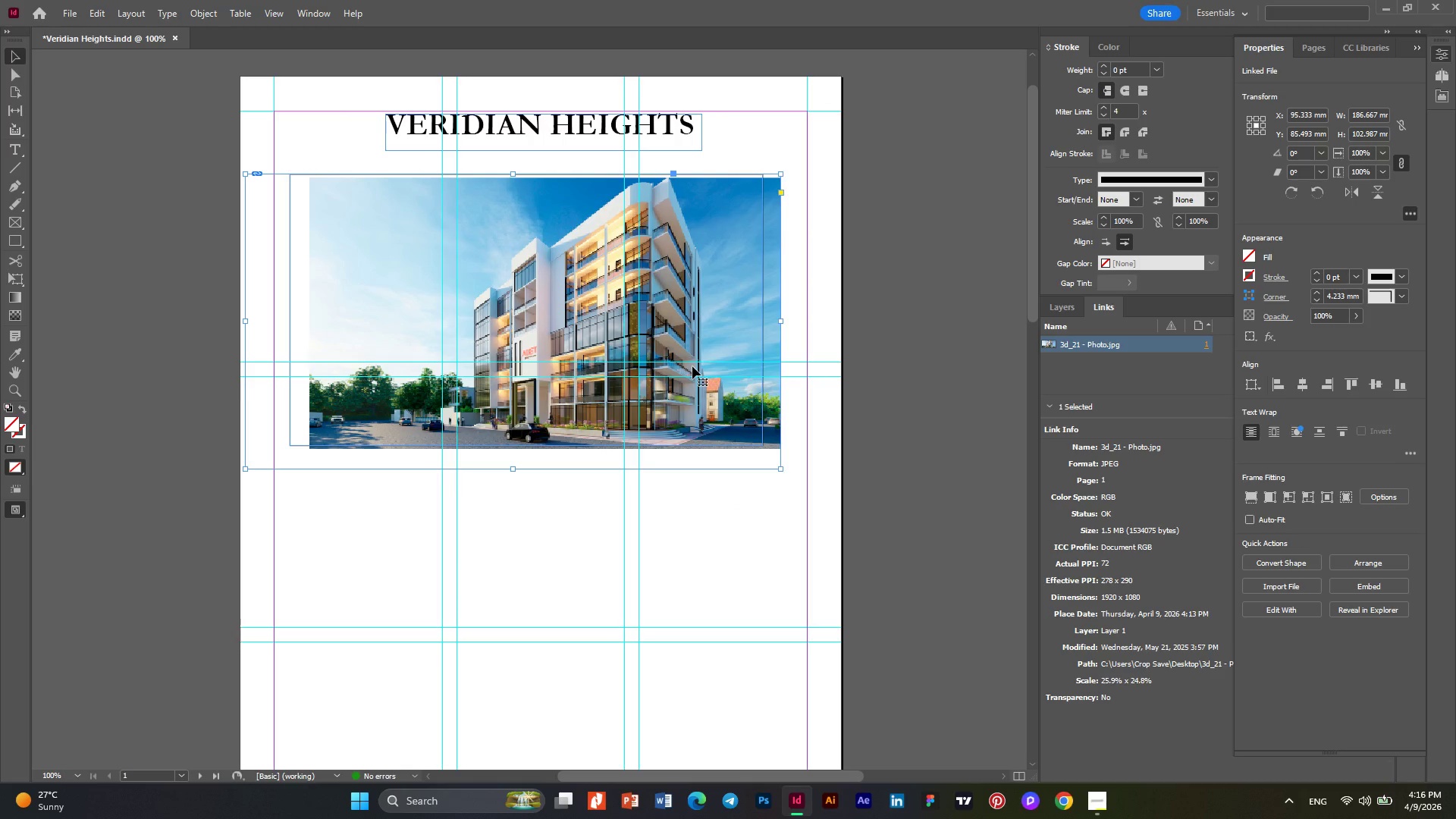 
scroll: coordinate [704, 373], scroll_direction: up, amount: 1.0
 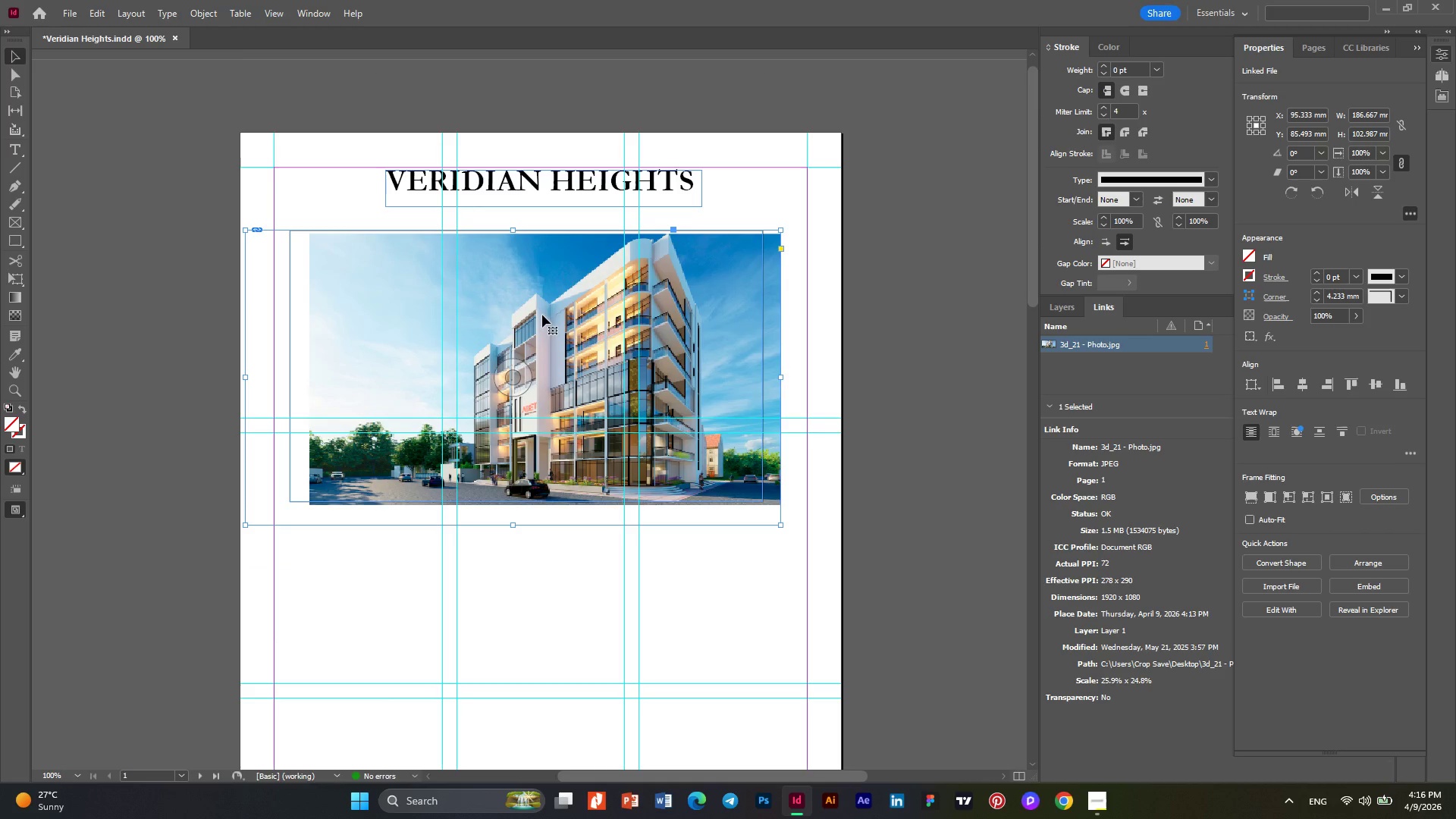 
key(W)
 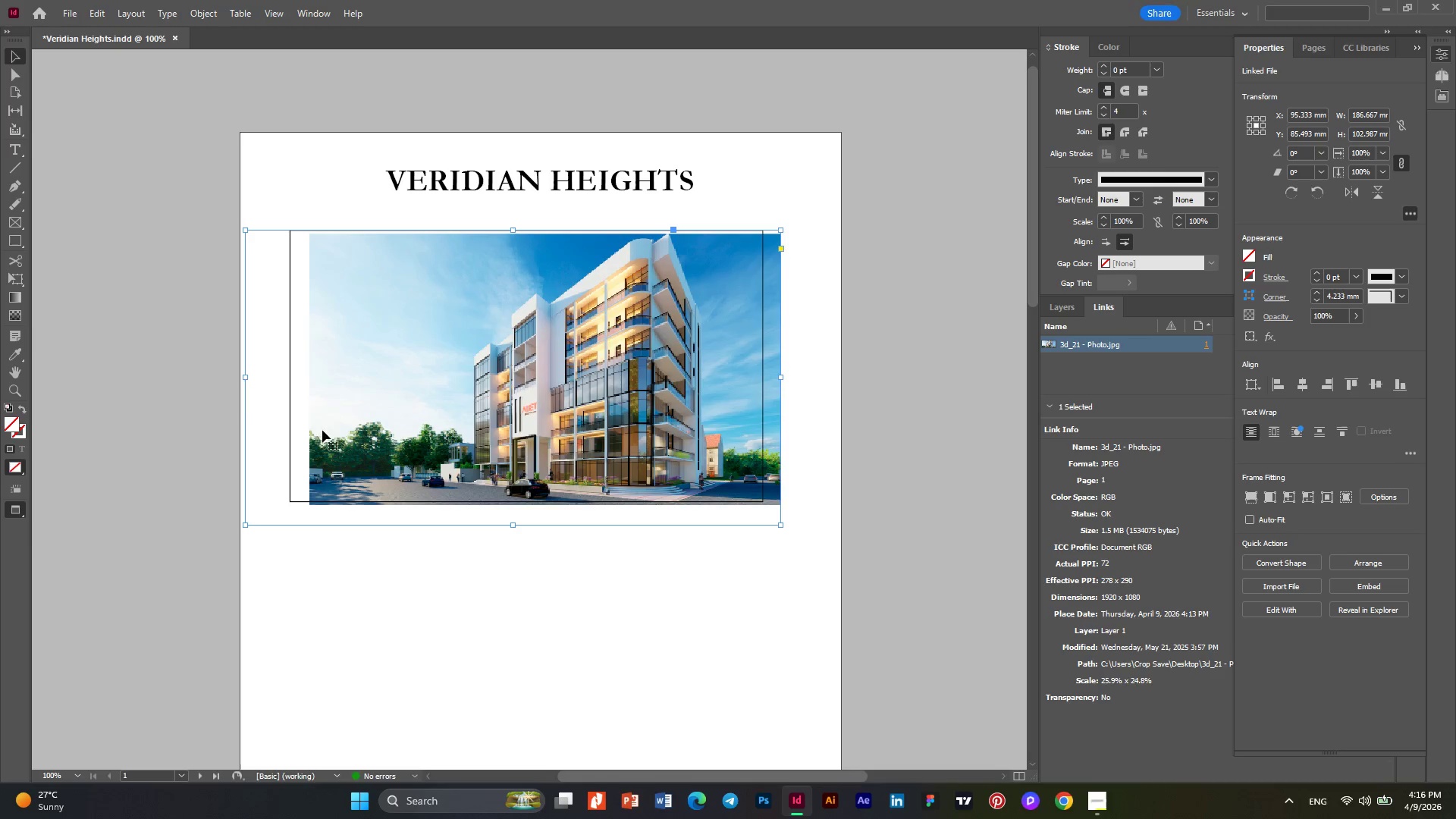 
double_click([287, 381])
 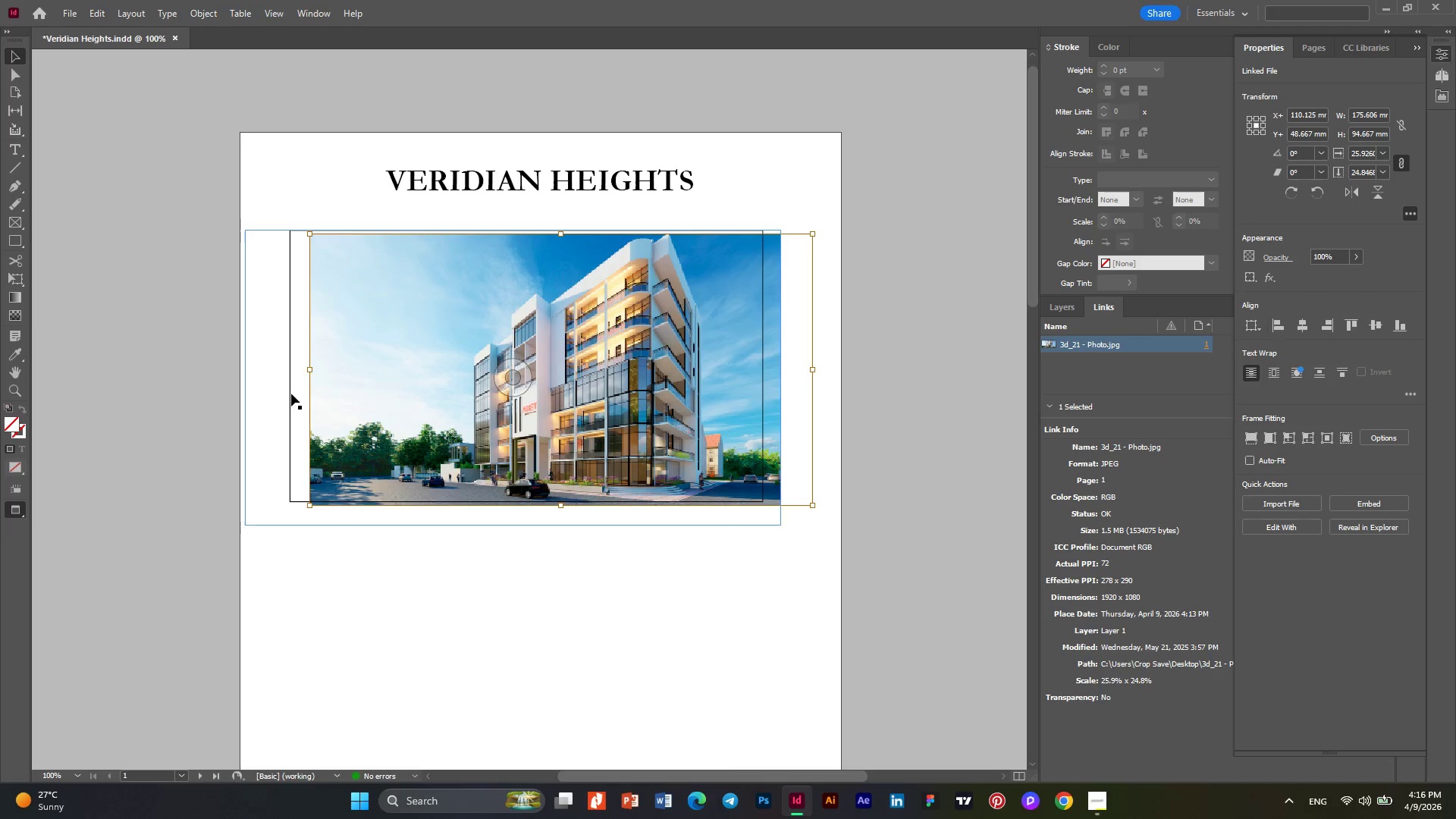 
left_click([291, 394])
 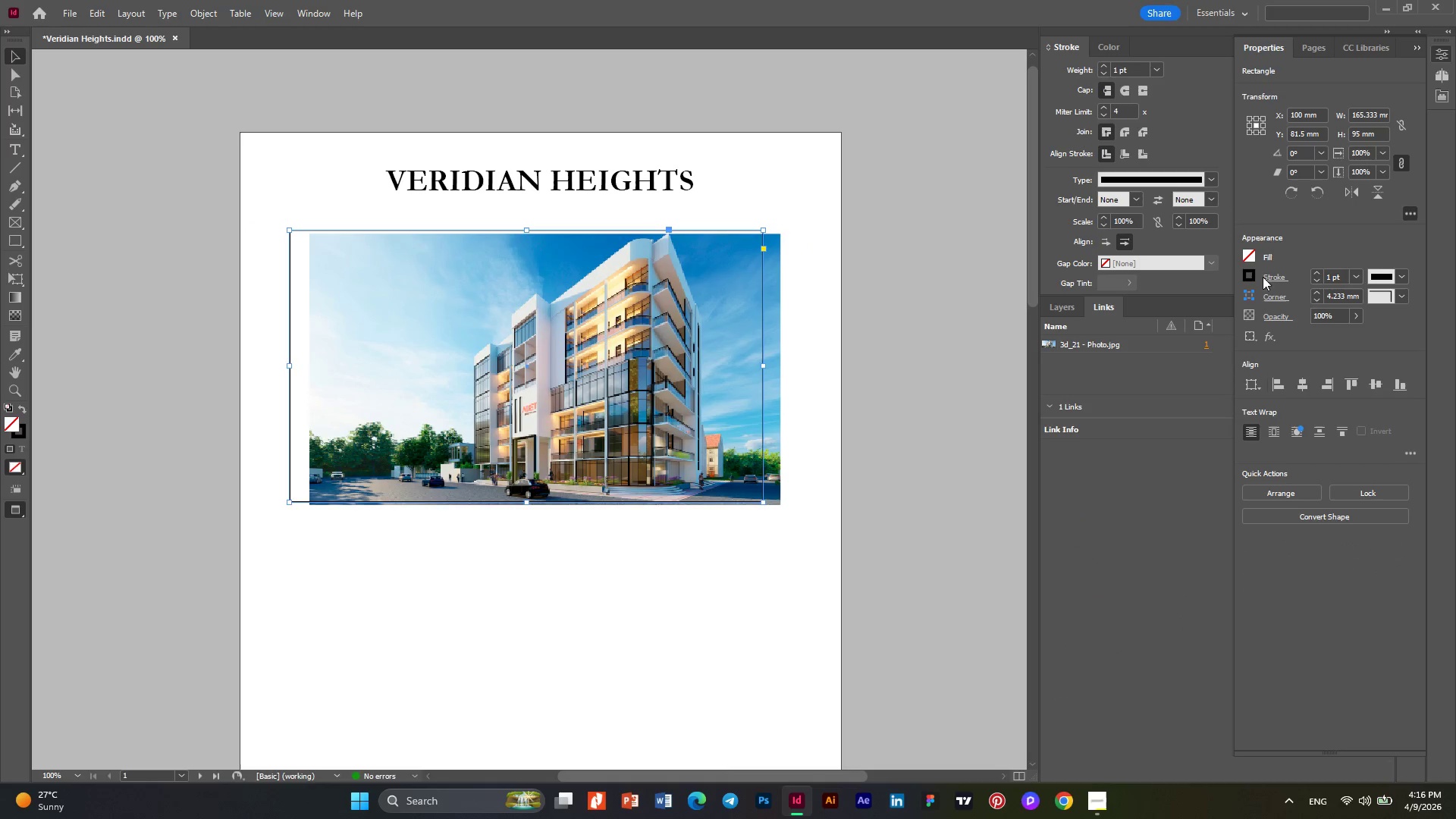 
left_click([1250, 254])
 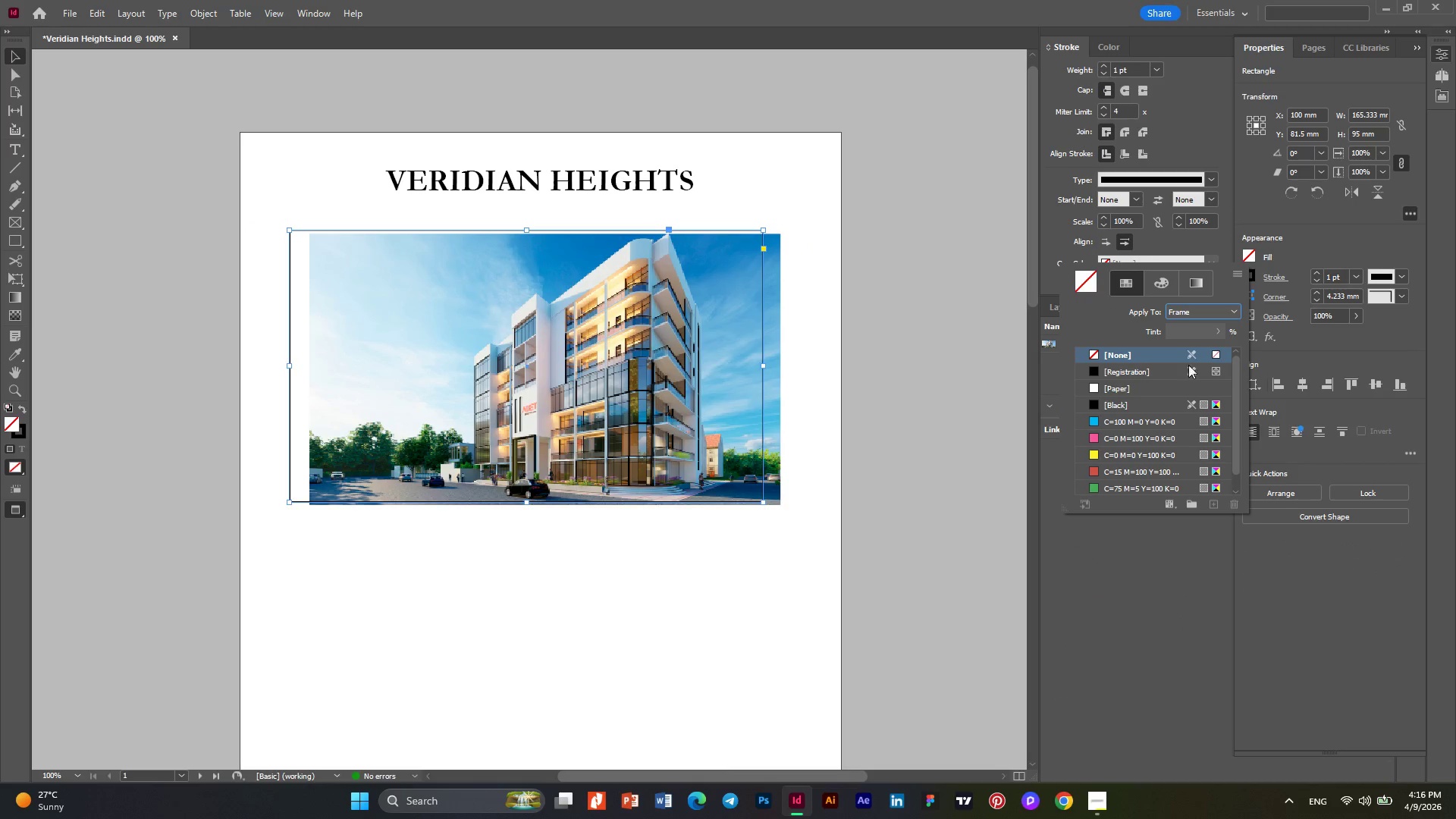 
left_click([1159, 285])
 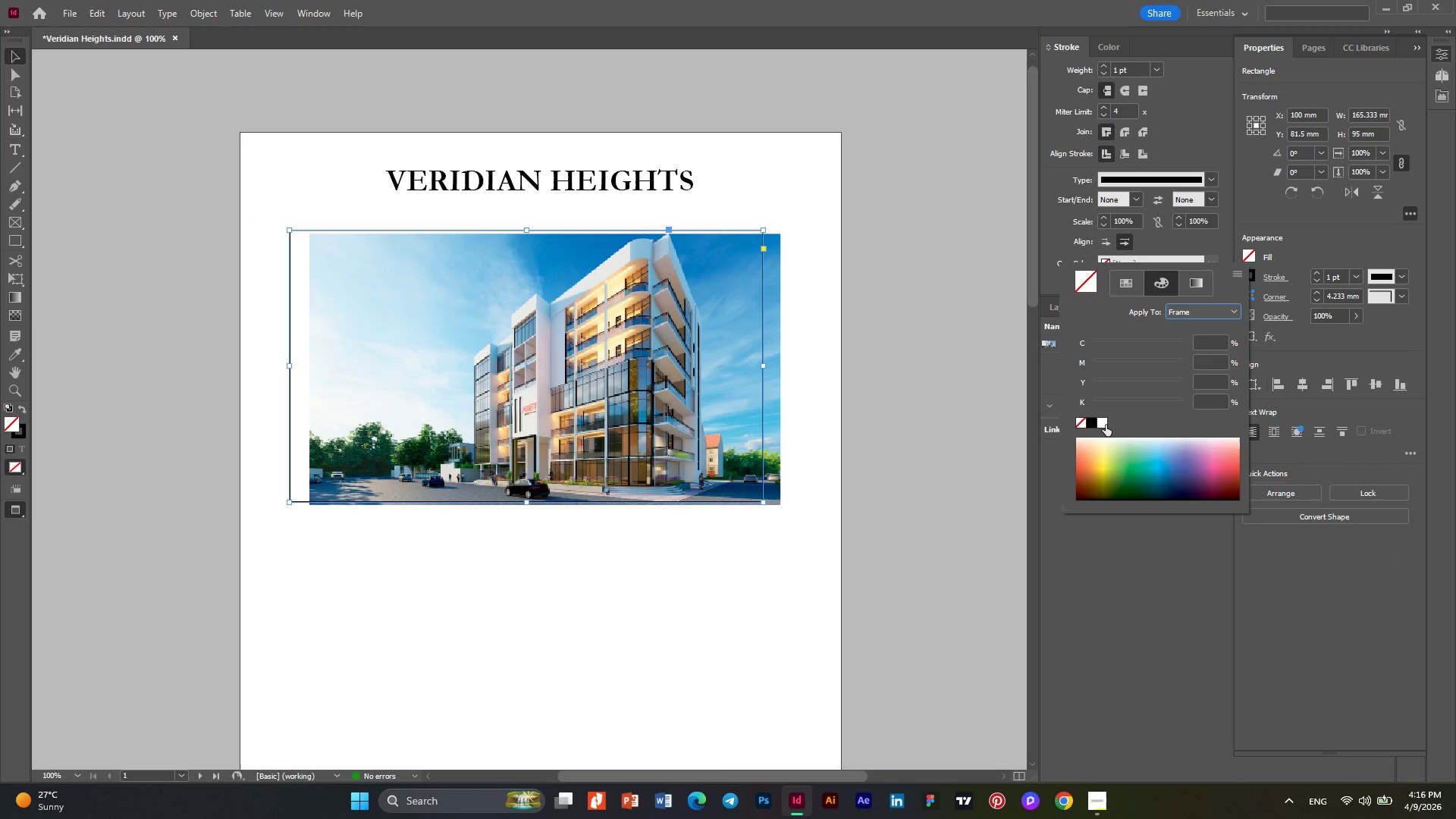 
wait(5.51)
 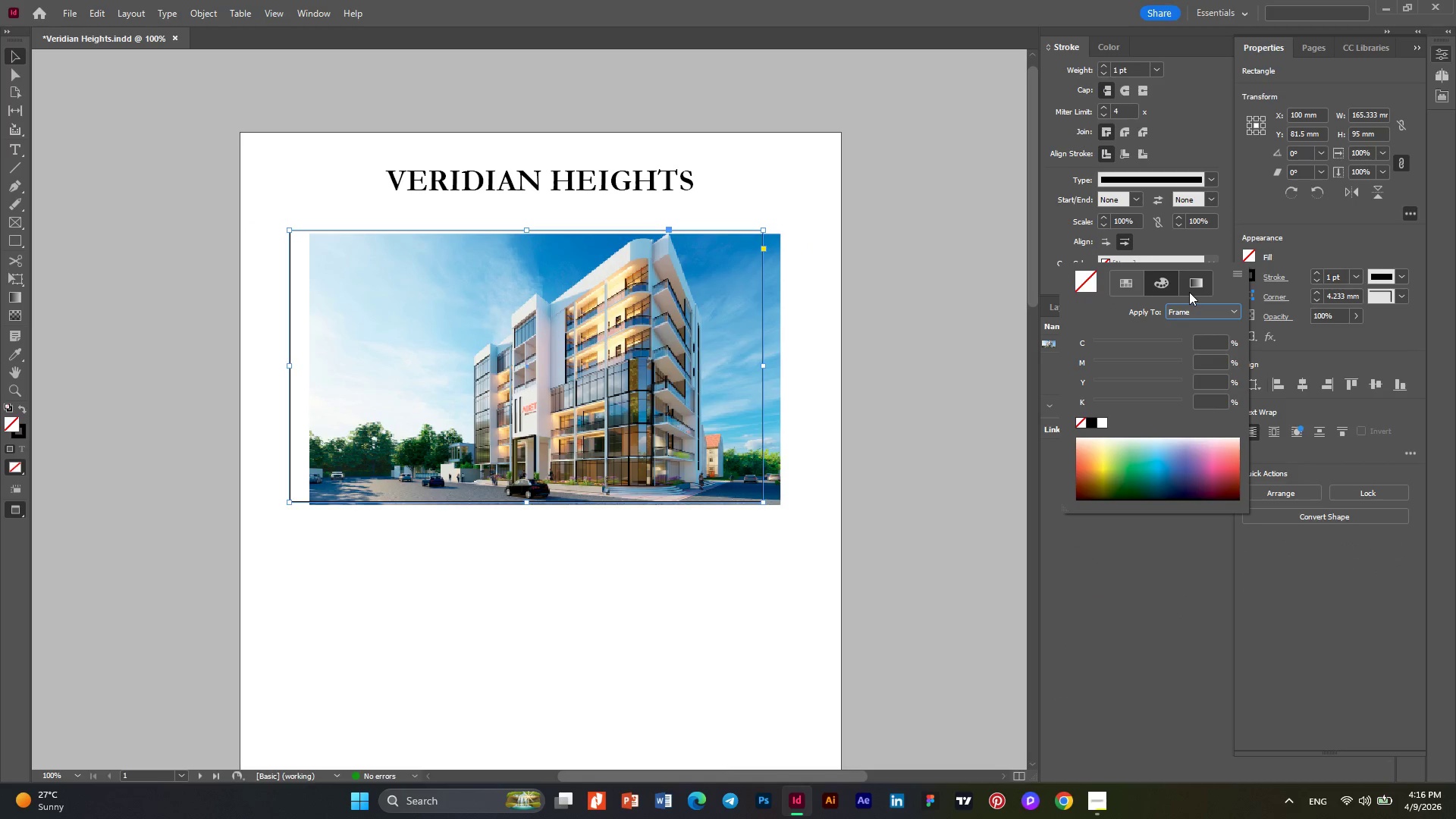 
left_click([1089, 422])
 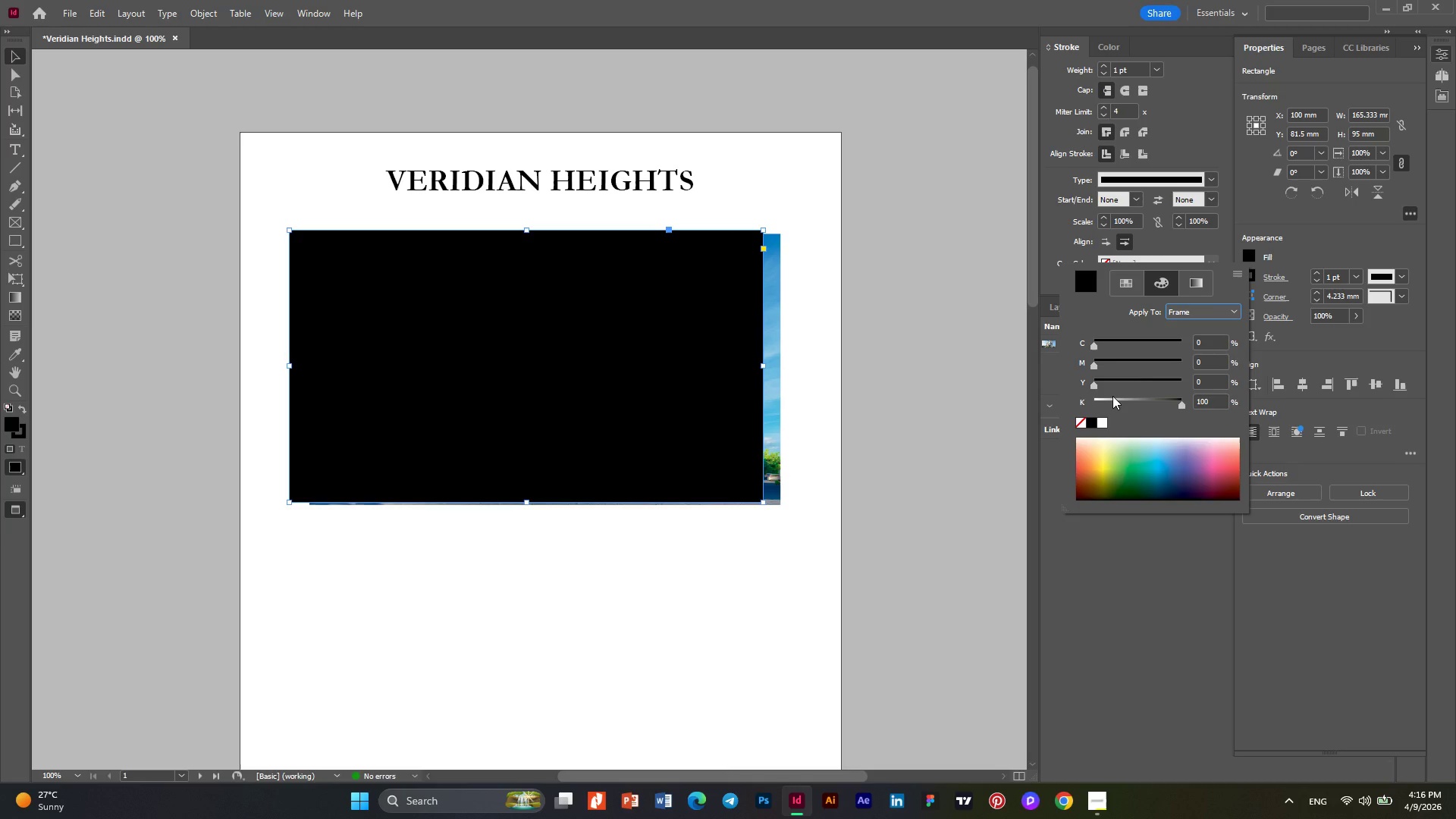 
left_click([1112, 396])
 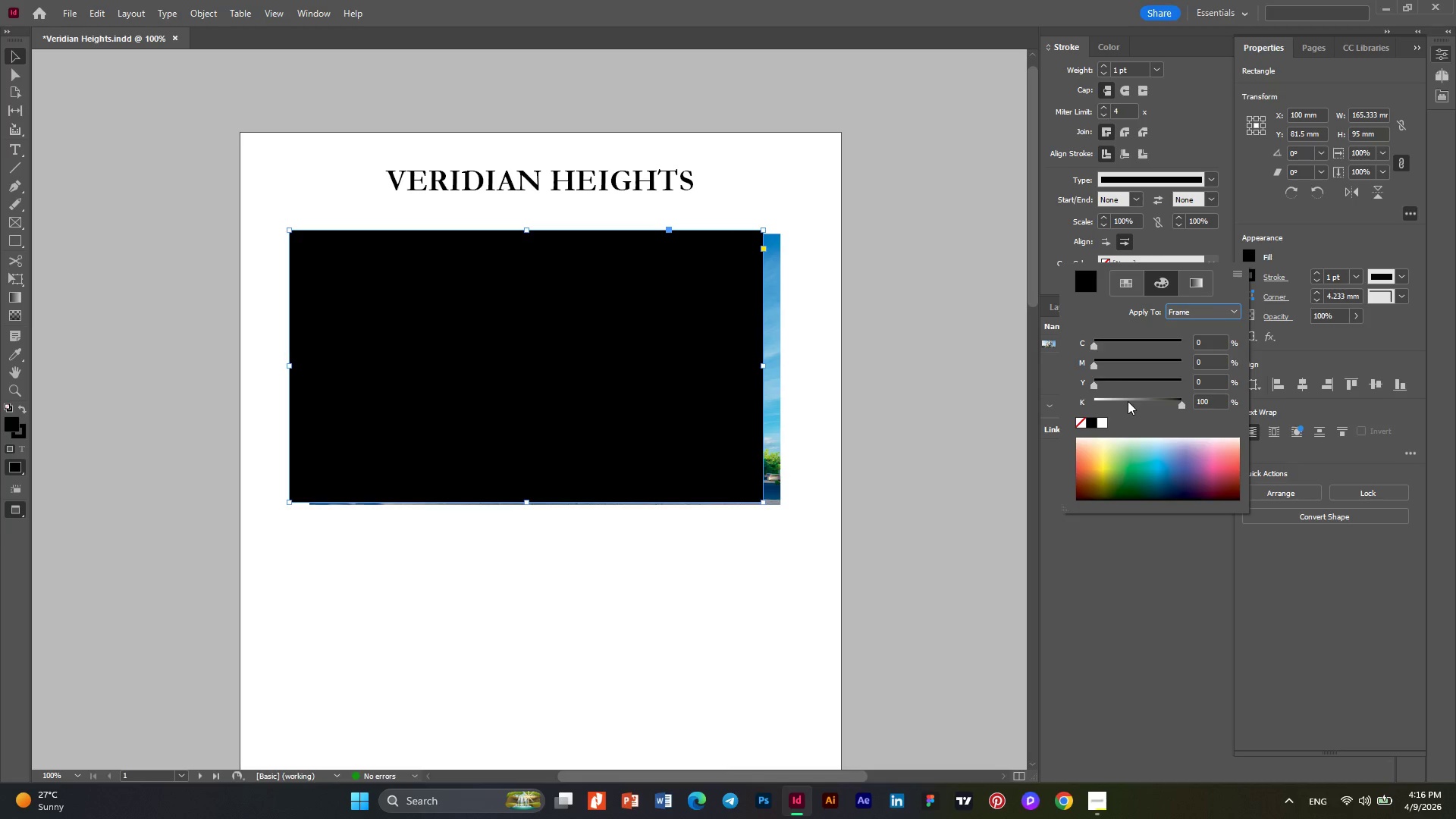 
left_click([1128, 401])
 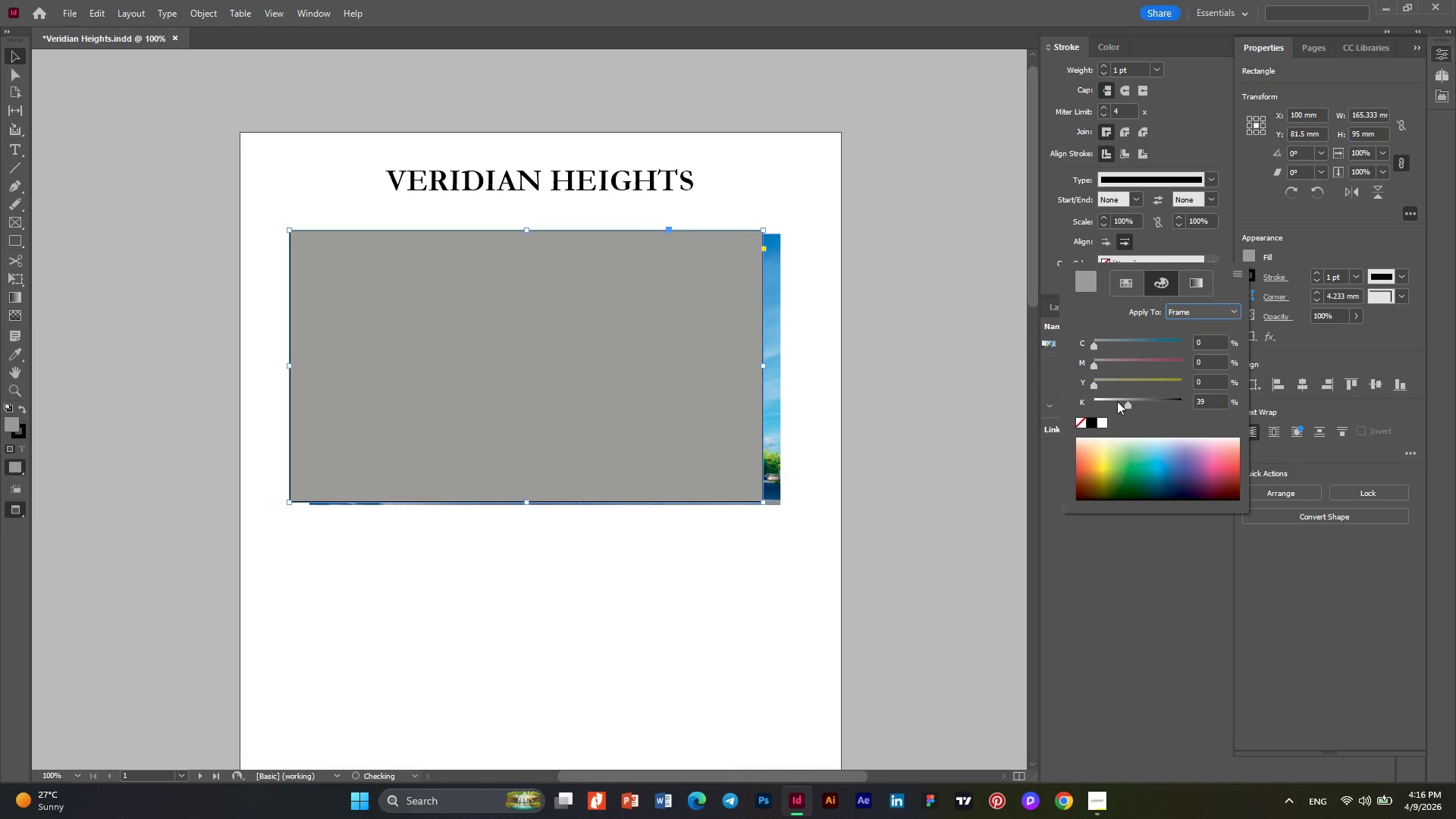 
left_click([1117, 401])
 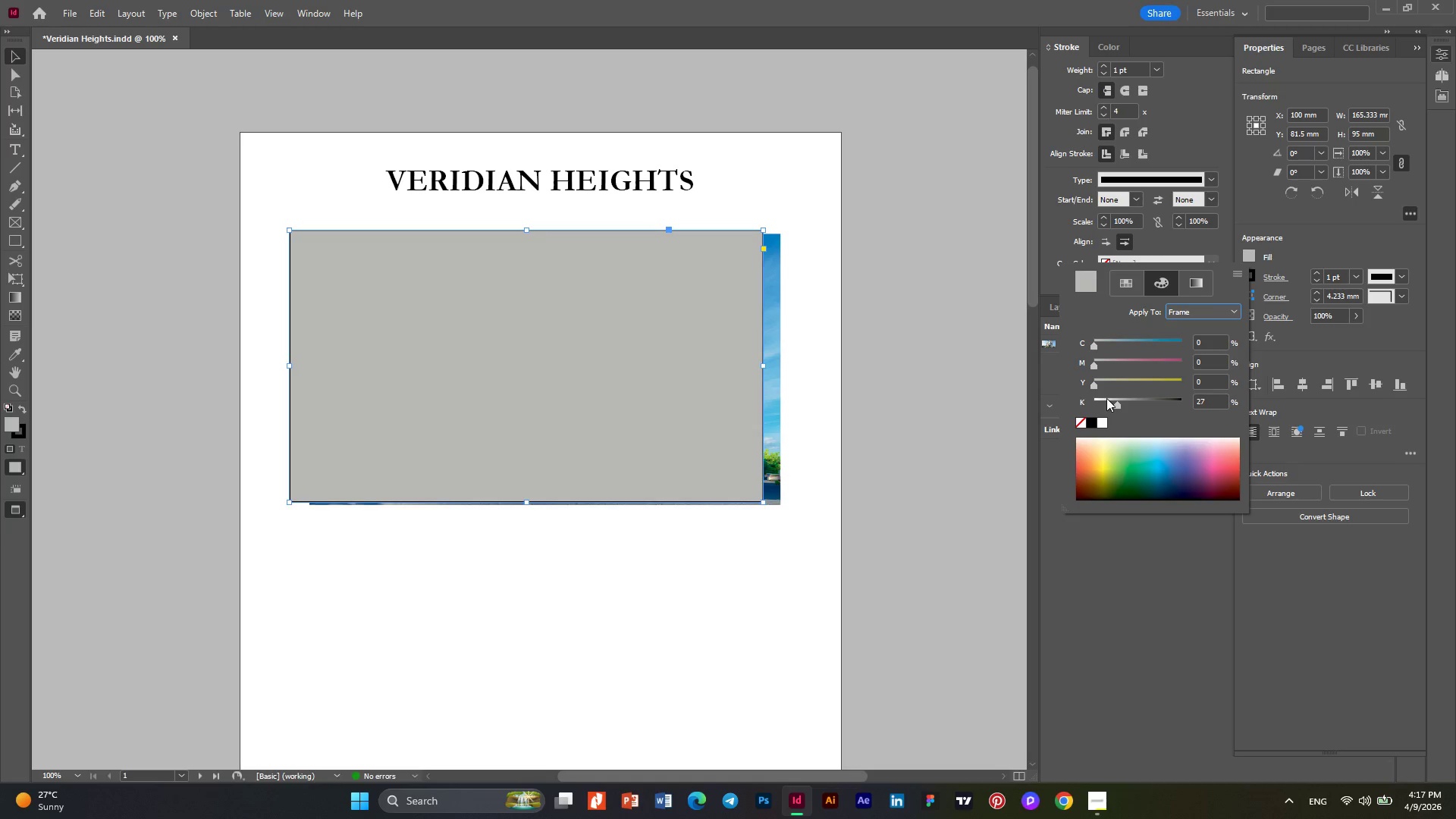 
left_click([1109, 399])
 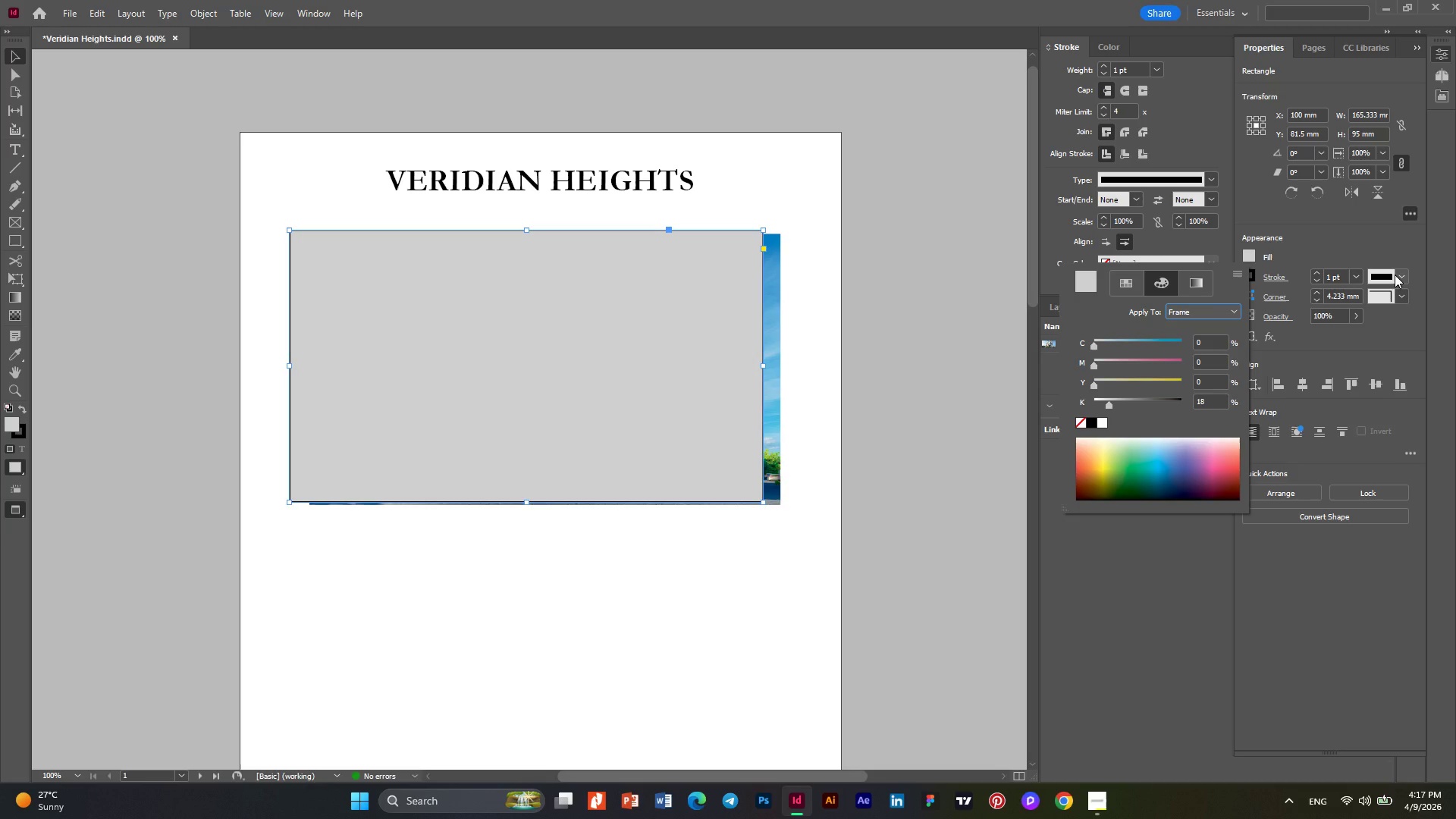 
left_click([1403, 276])
 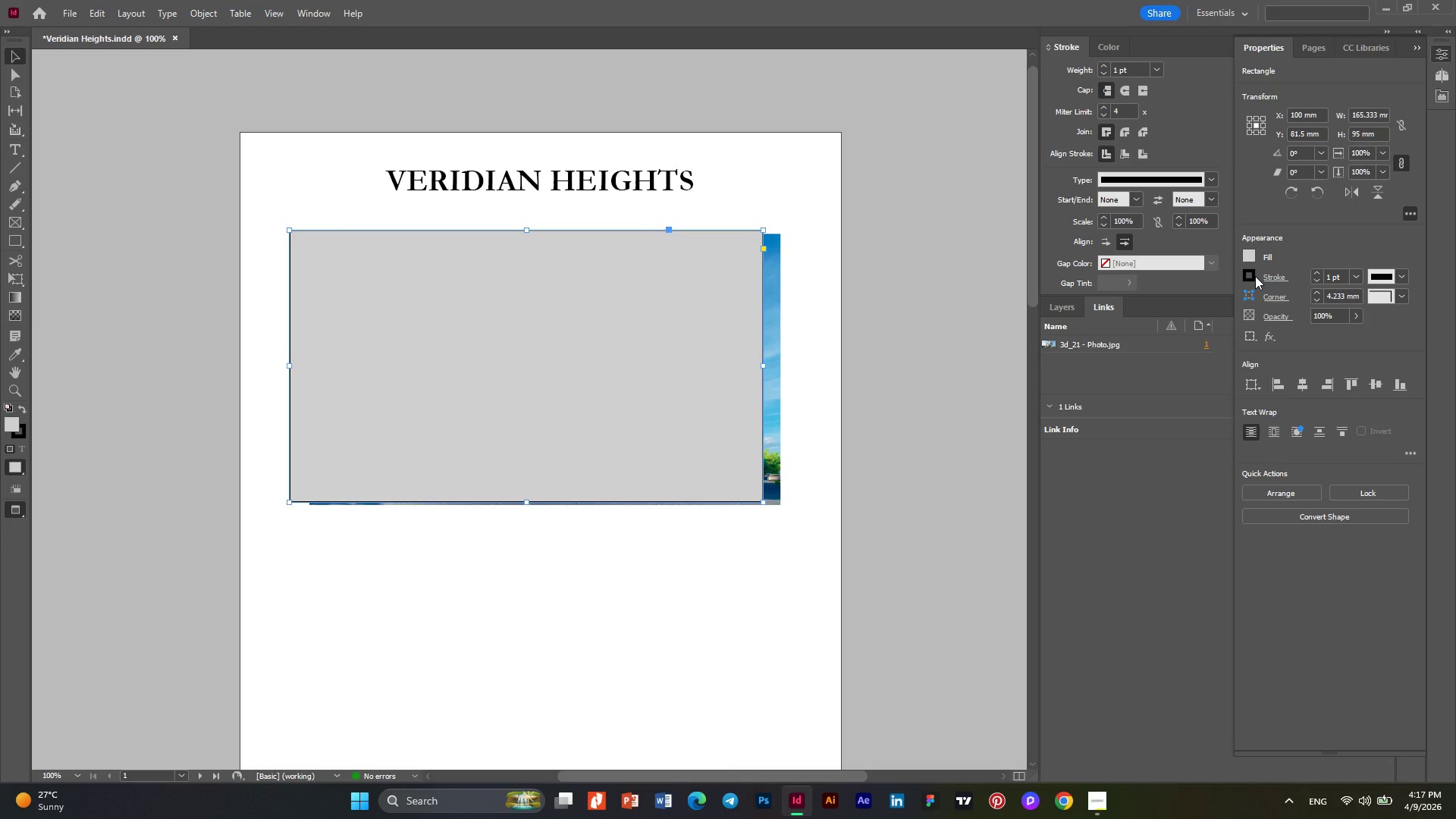 
left_click([1255, 276])
 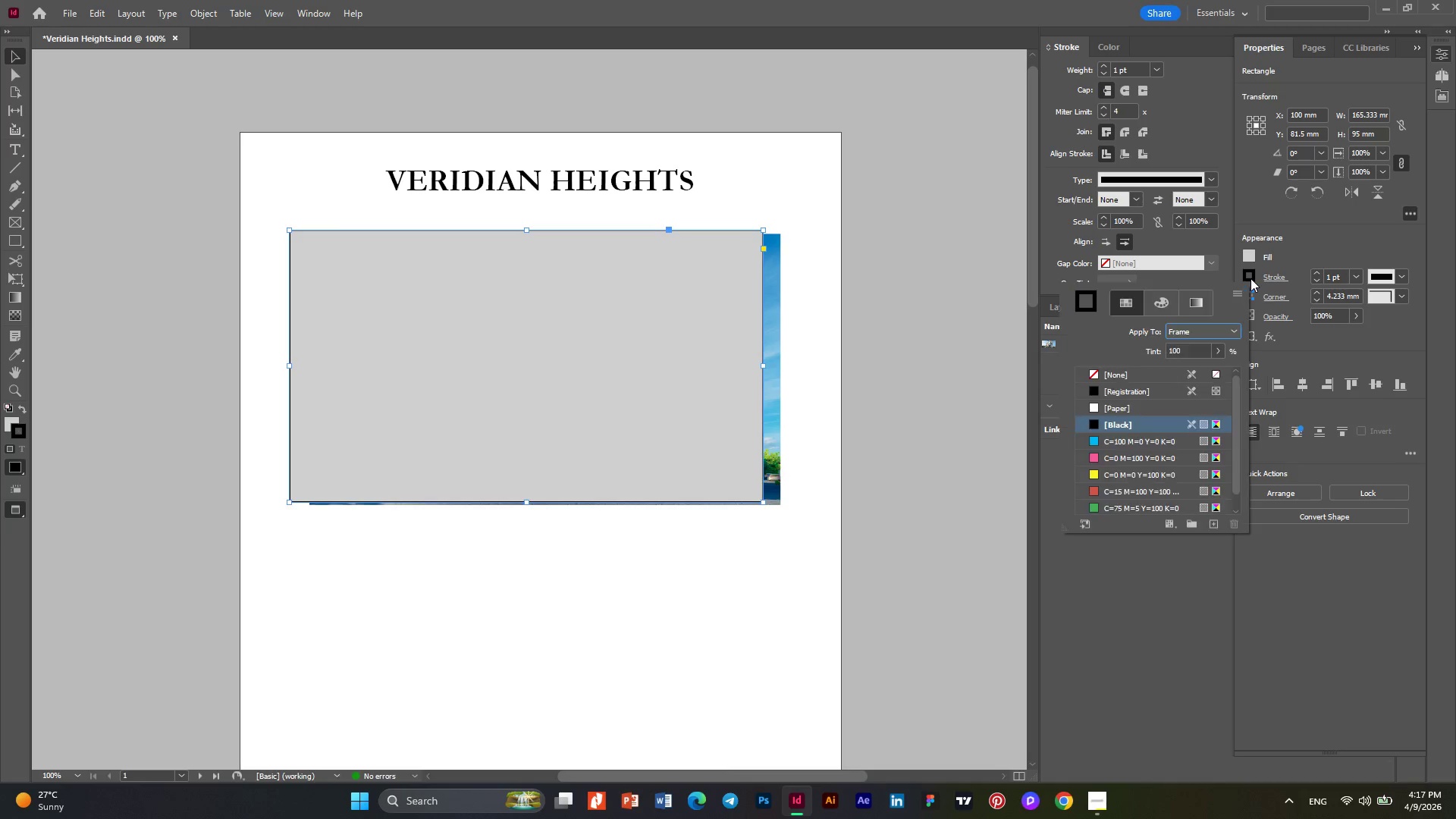 
left_click([1250, 278])
 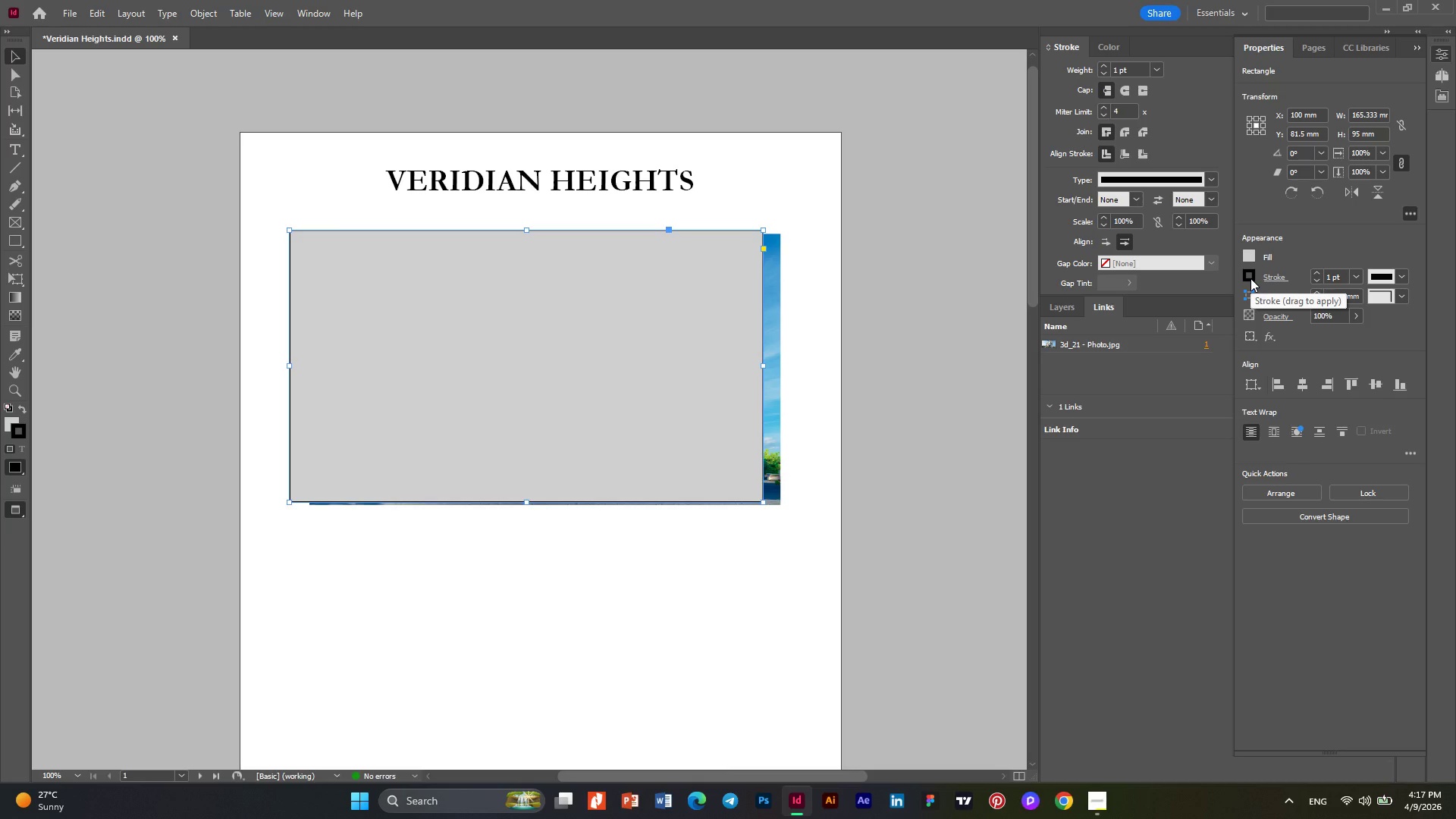 
left_click([1250, 278])
 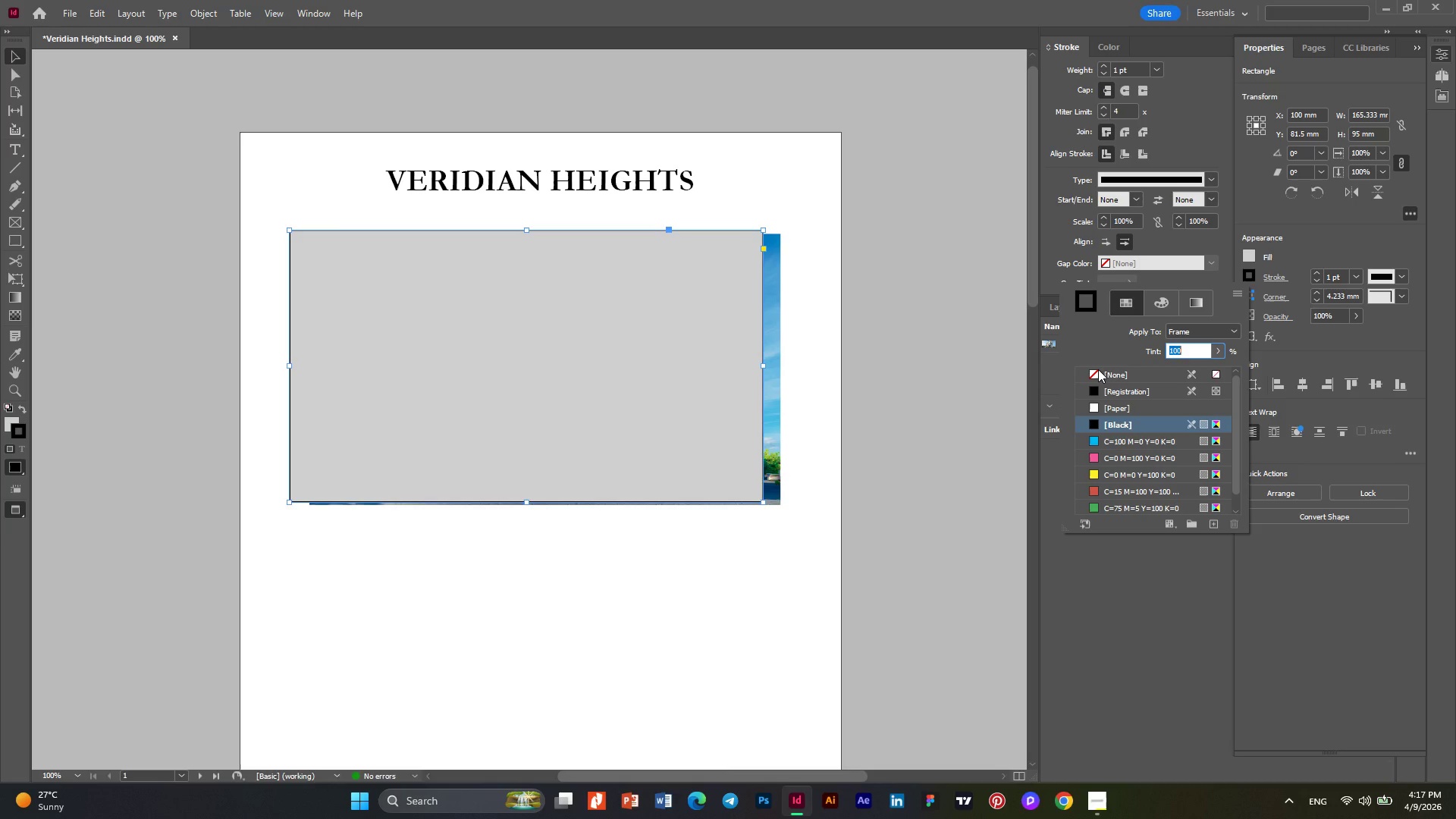 
left_click([1093, 375])
 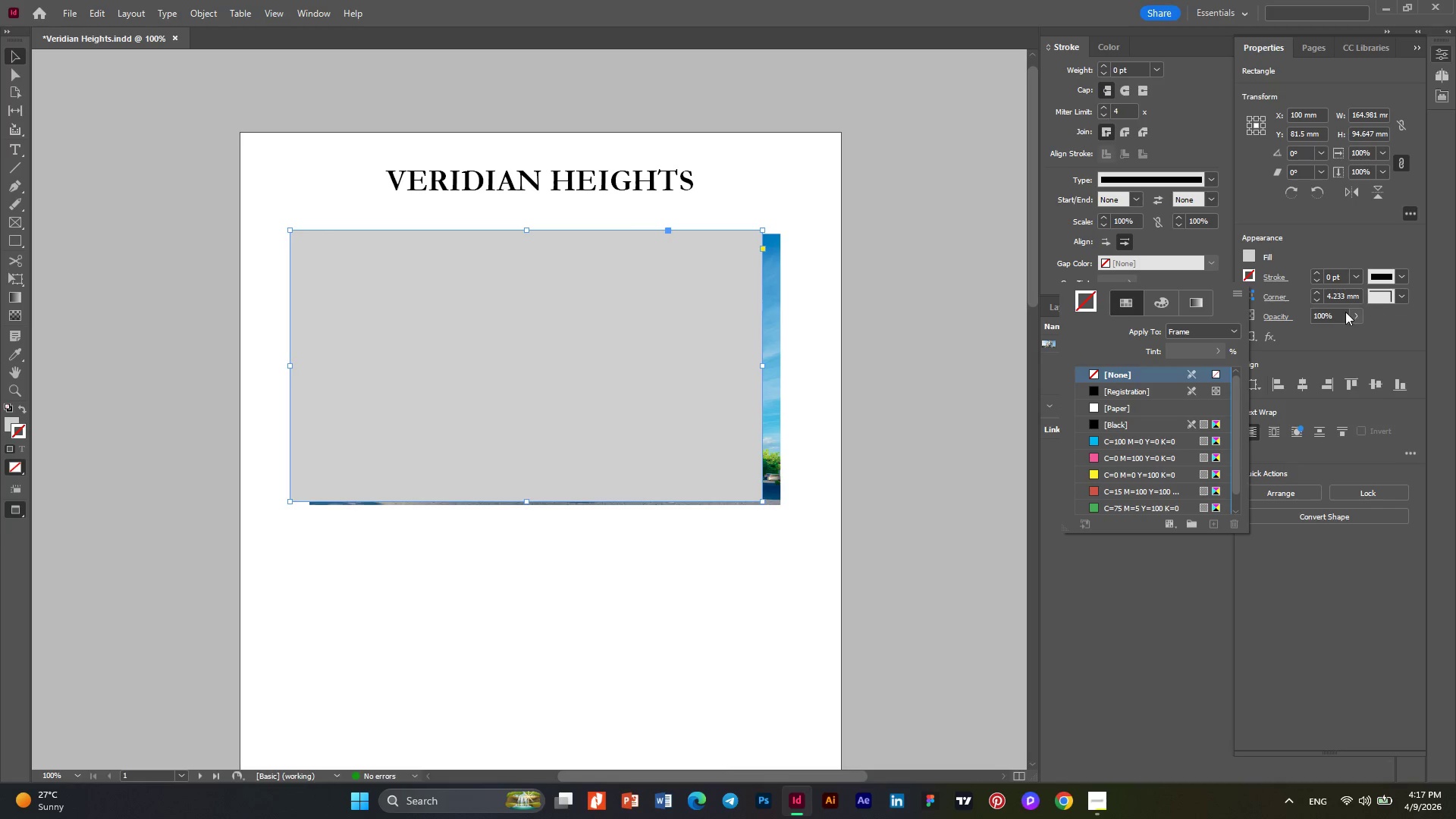 
left_click([1357, 312])
 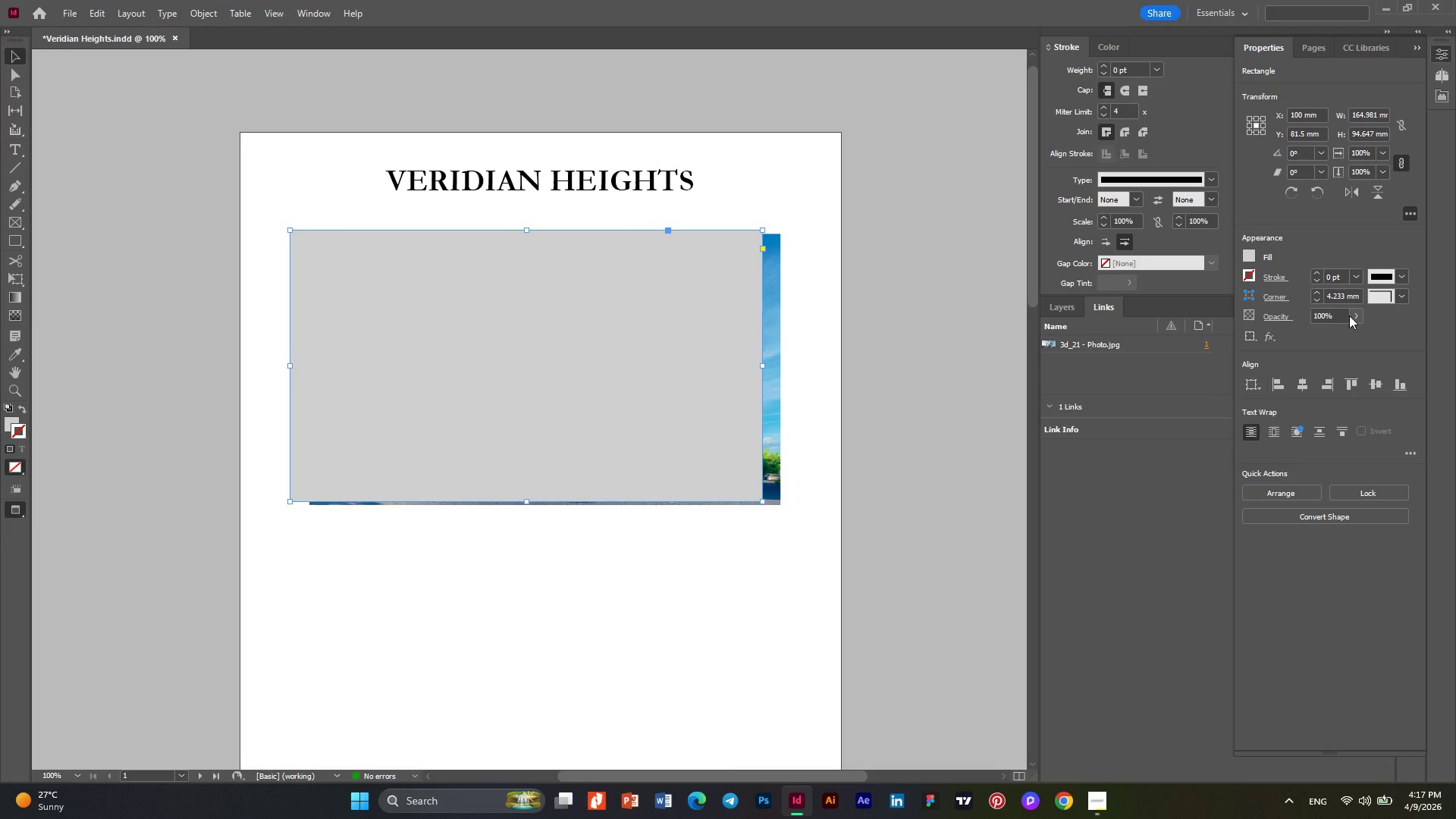 
double_click([1349, 315])
 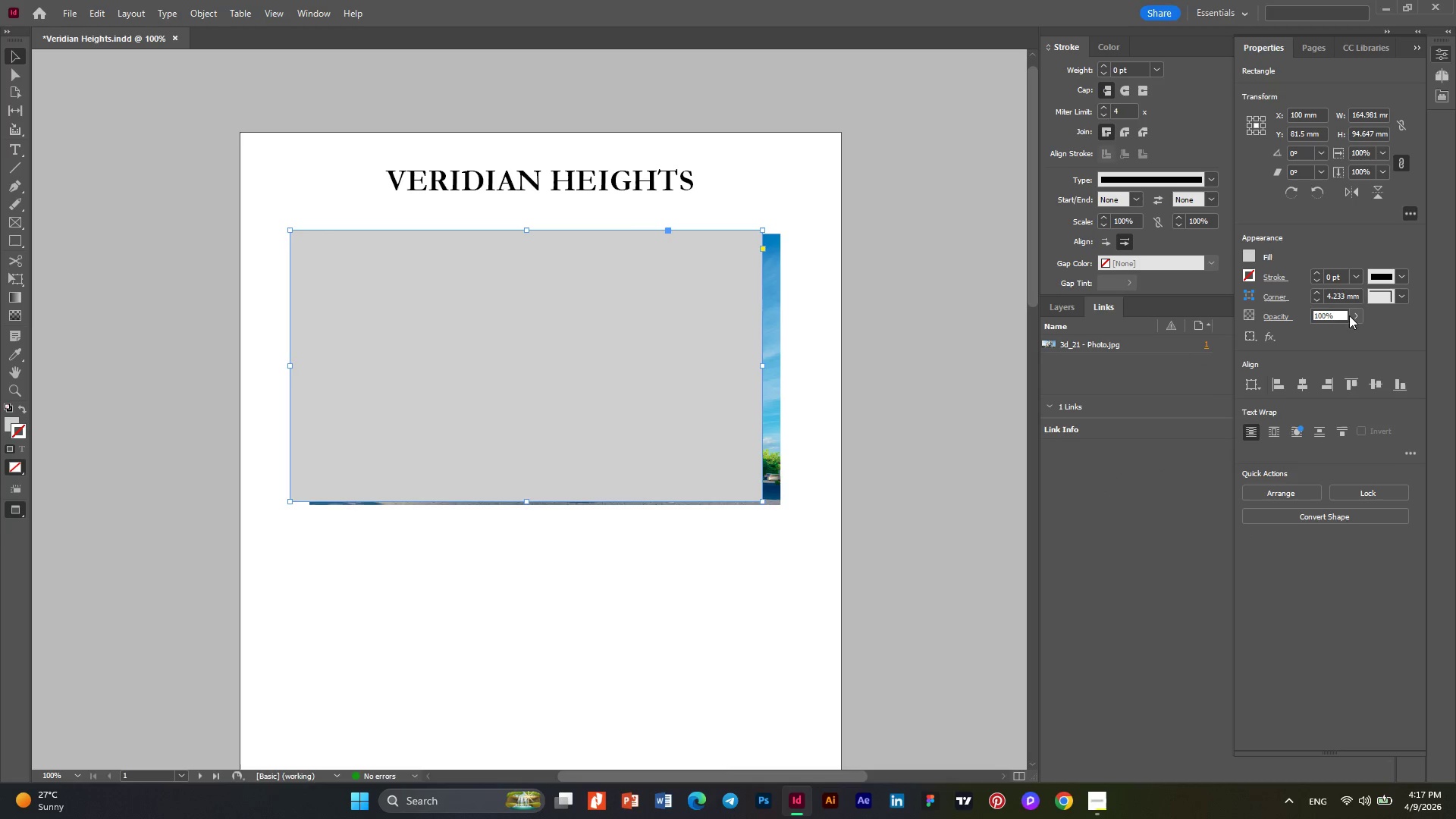 
left_click_drag(start_coordinate=[1349, 315], to_coordinate=[1354, 322])
 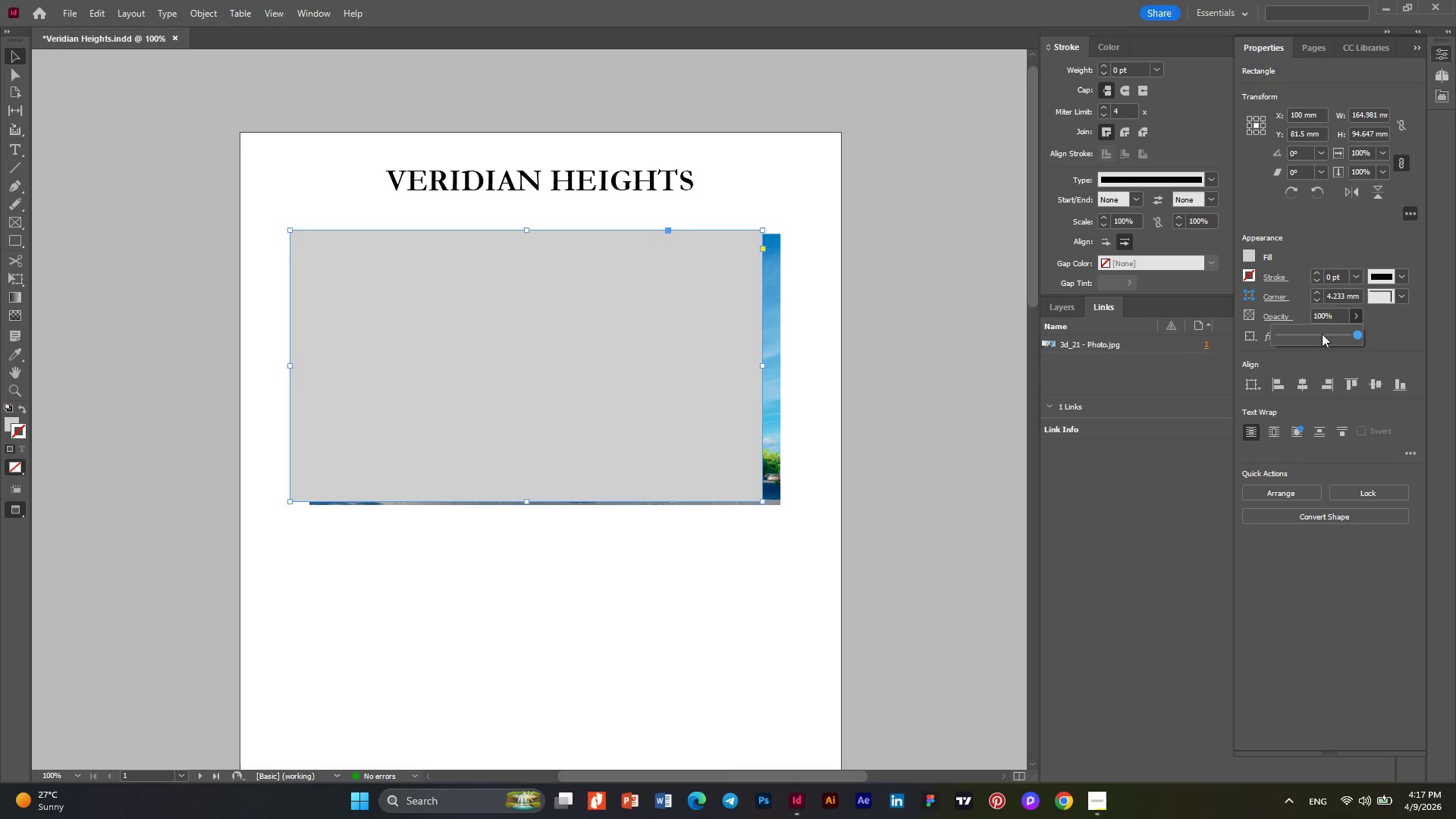 
left_click([1354, 322])
 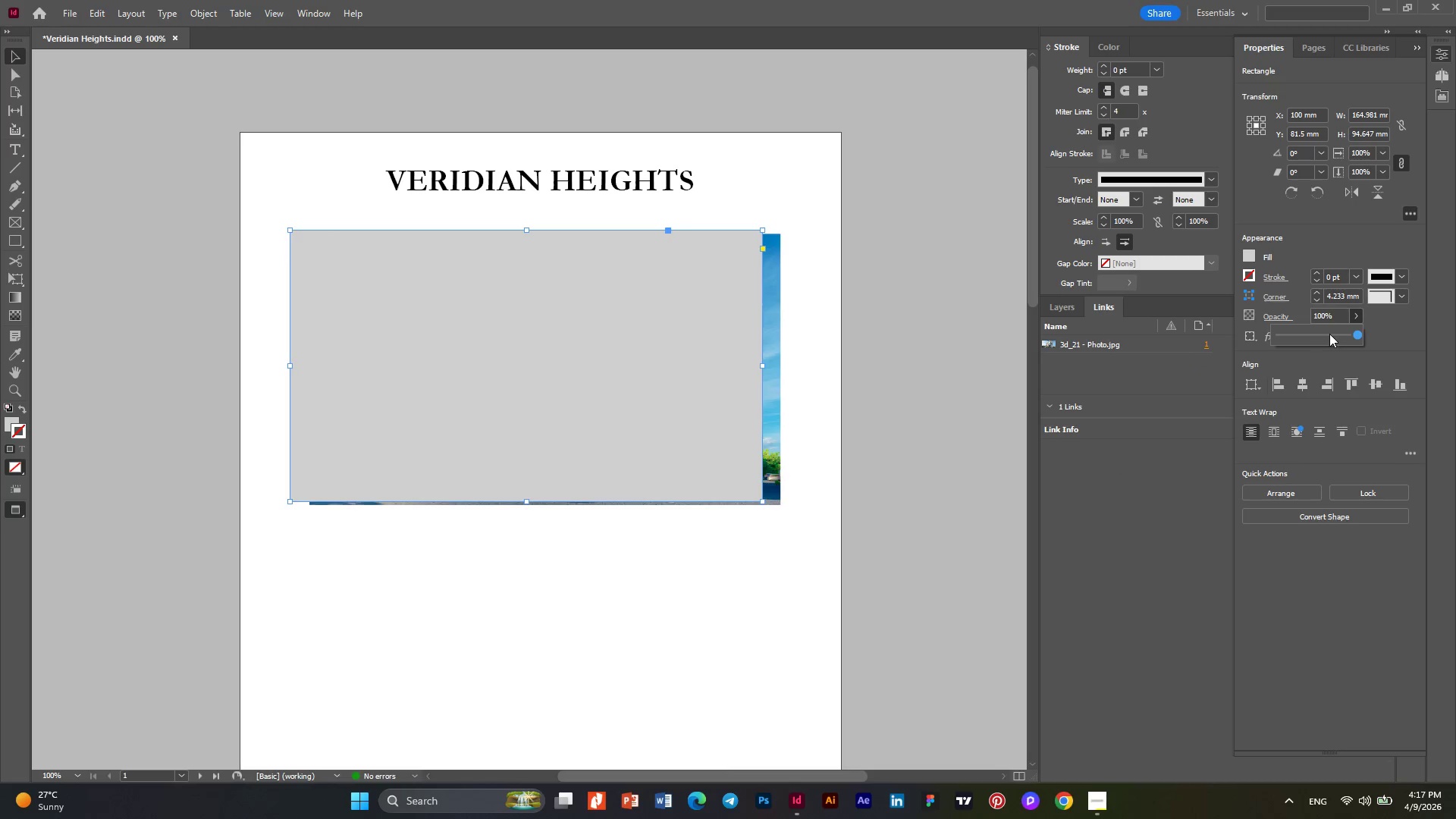 
left_click([1329, 334])
 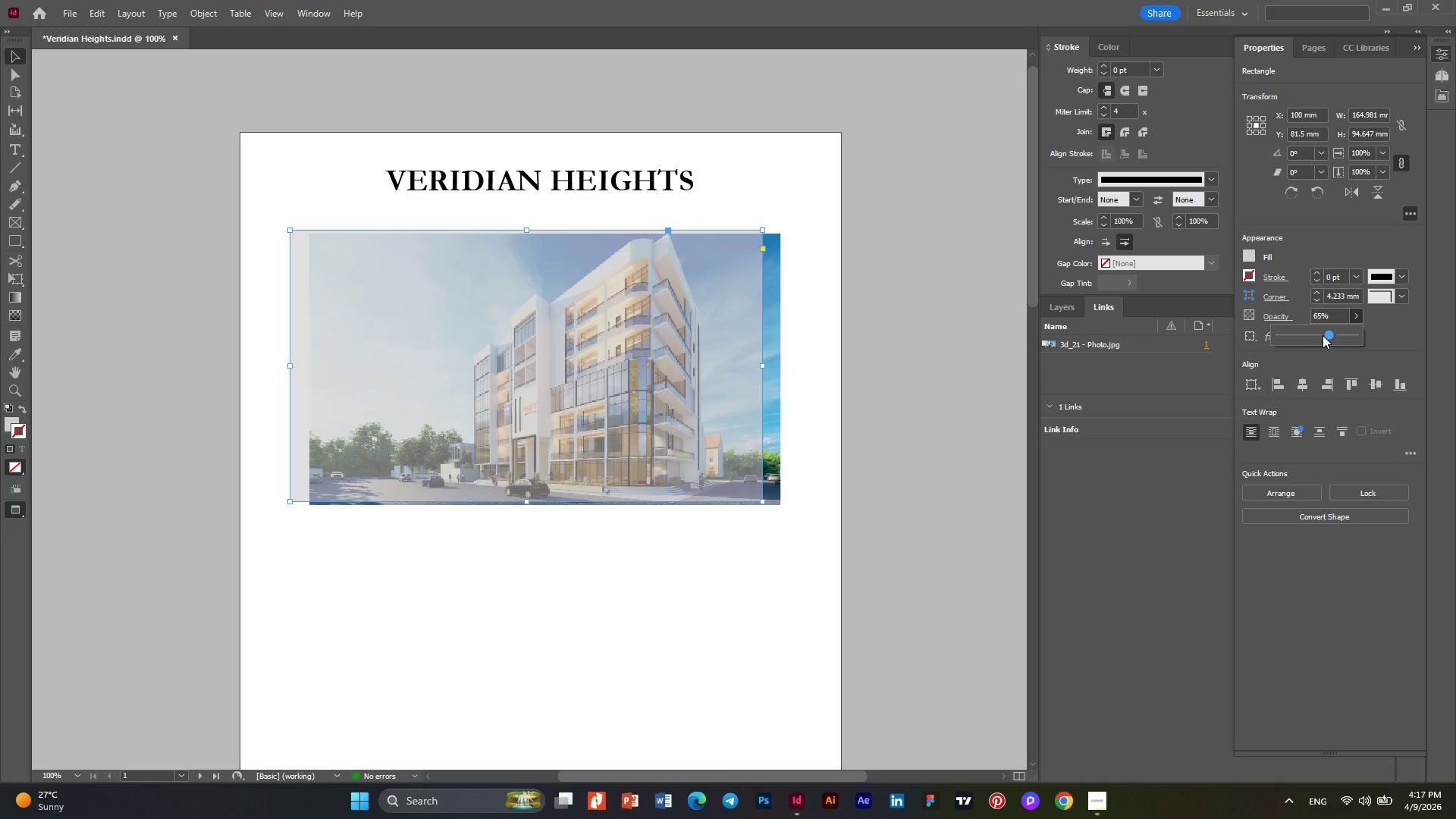 
left_click([1320, 335])
 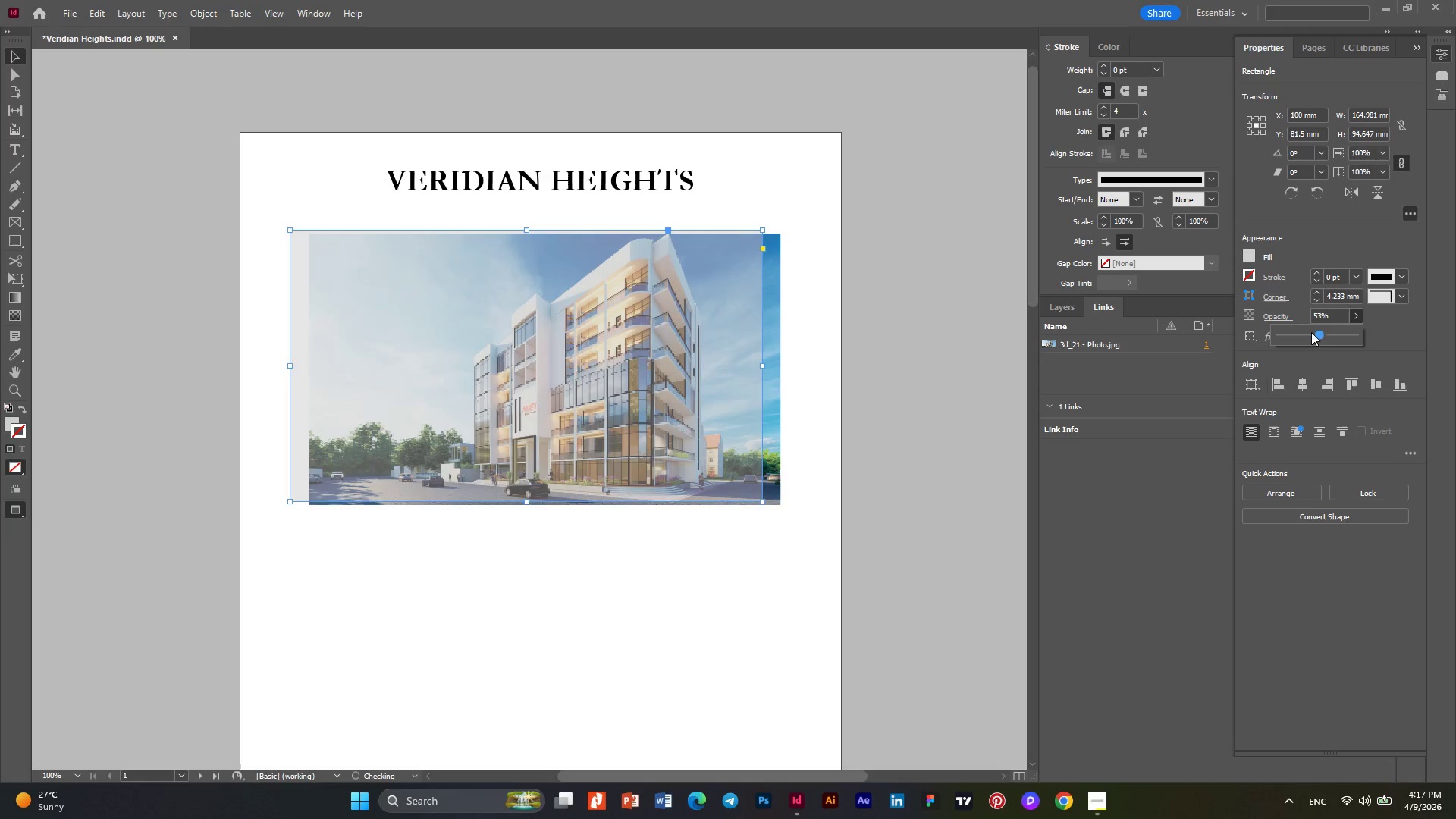 
left_click([1311, 332])
 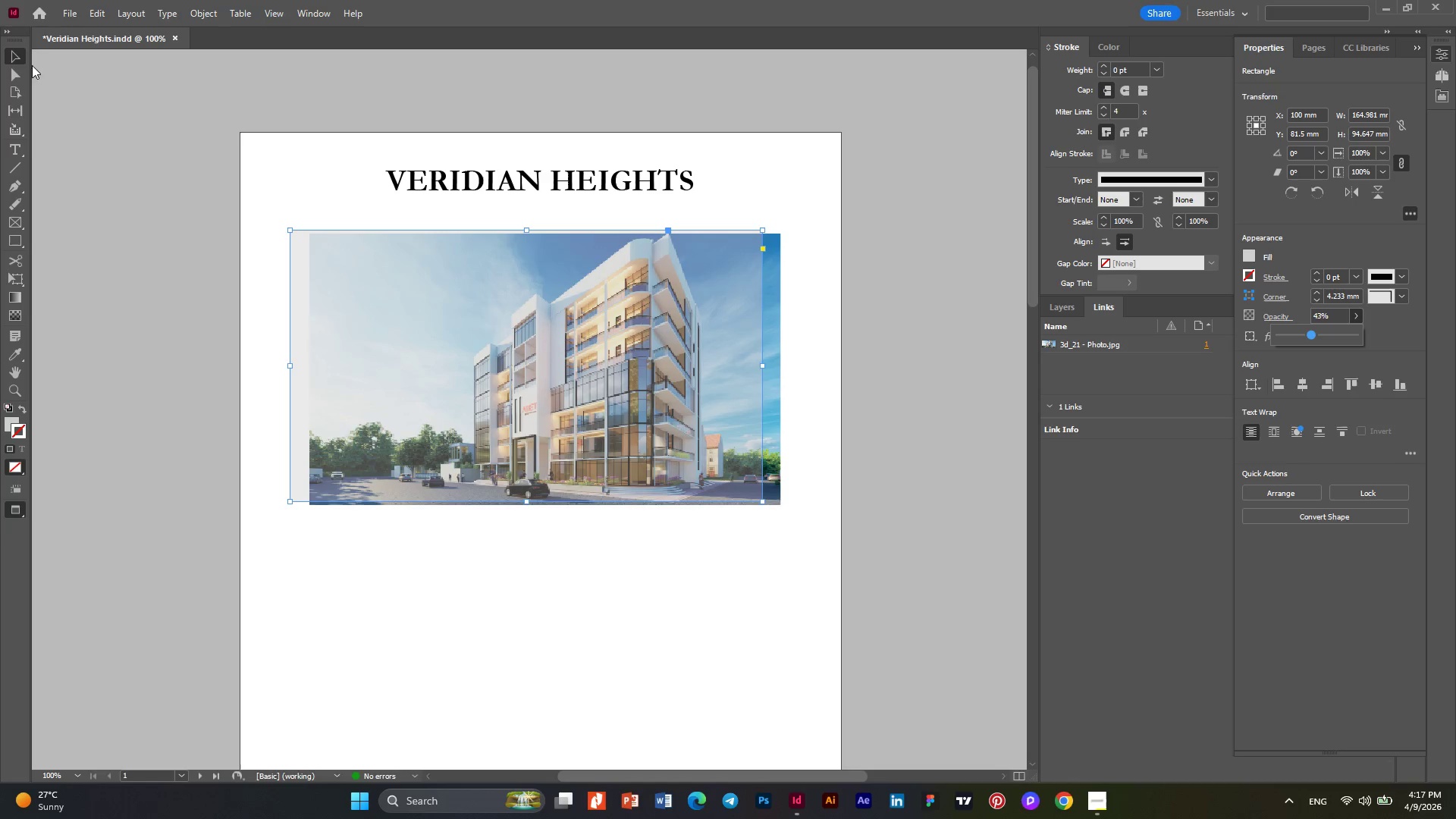 
left_click_drag(start_coordinate=[457, 300], to_coordinate=[556, 309])
 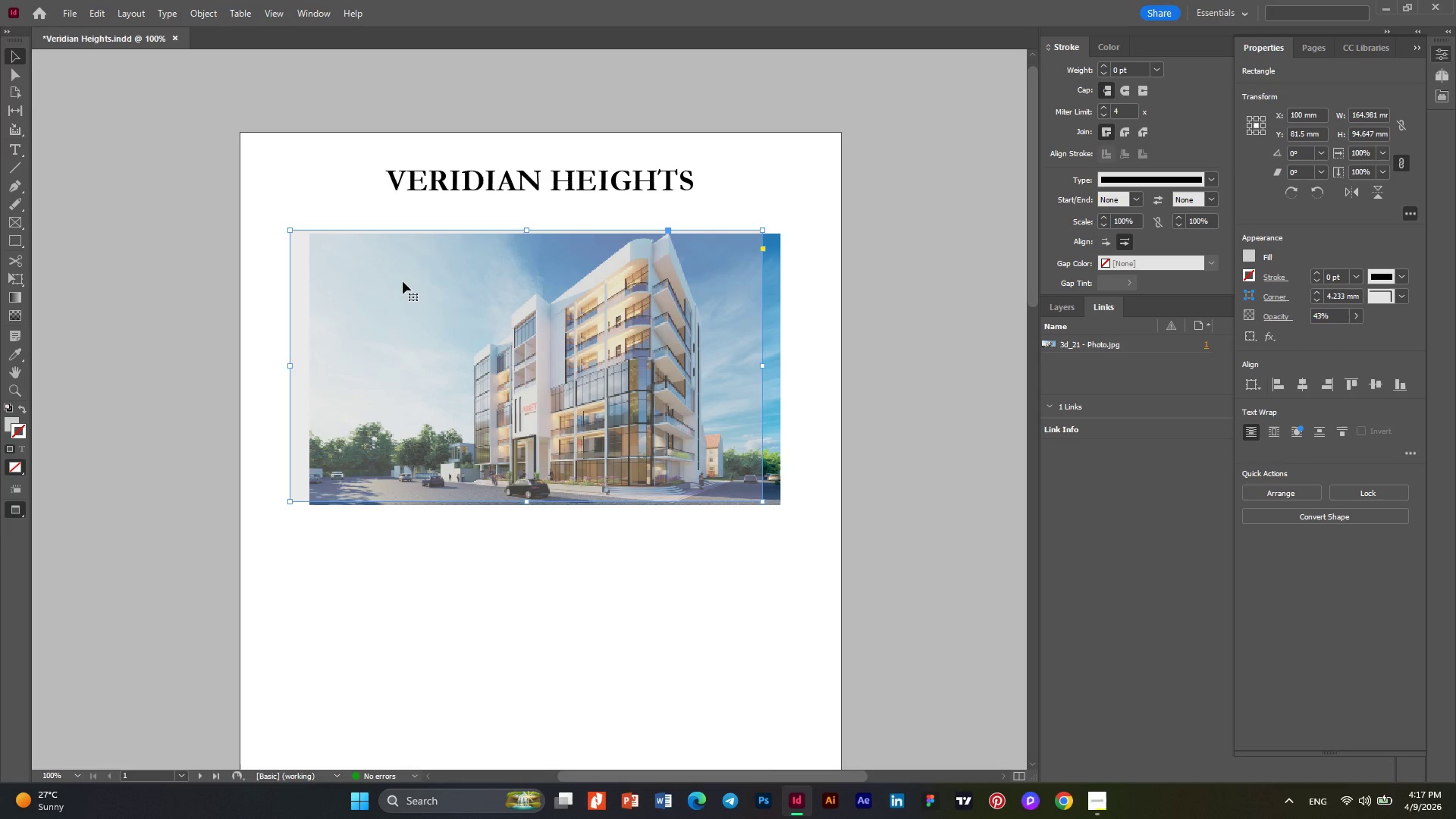 
left_click_drag(start_coordinate=[403, 281], to_coordinate=[419, 287])
 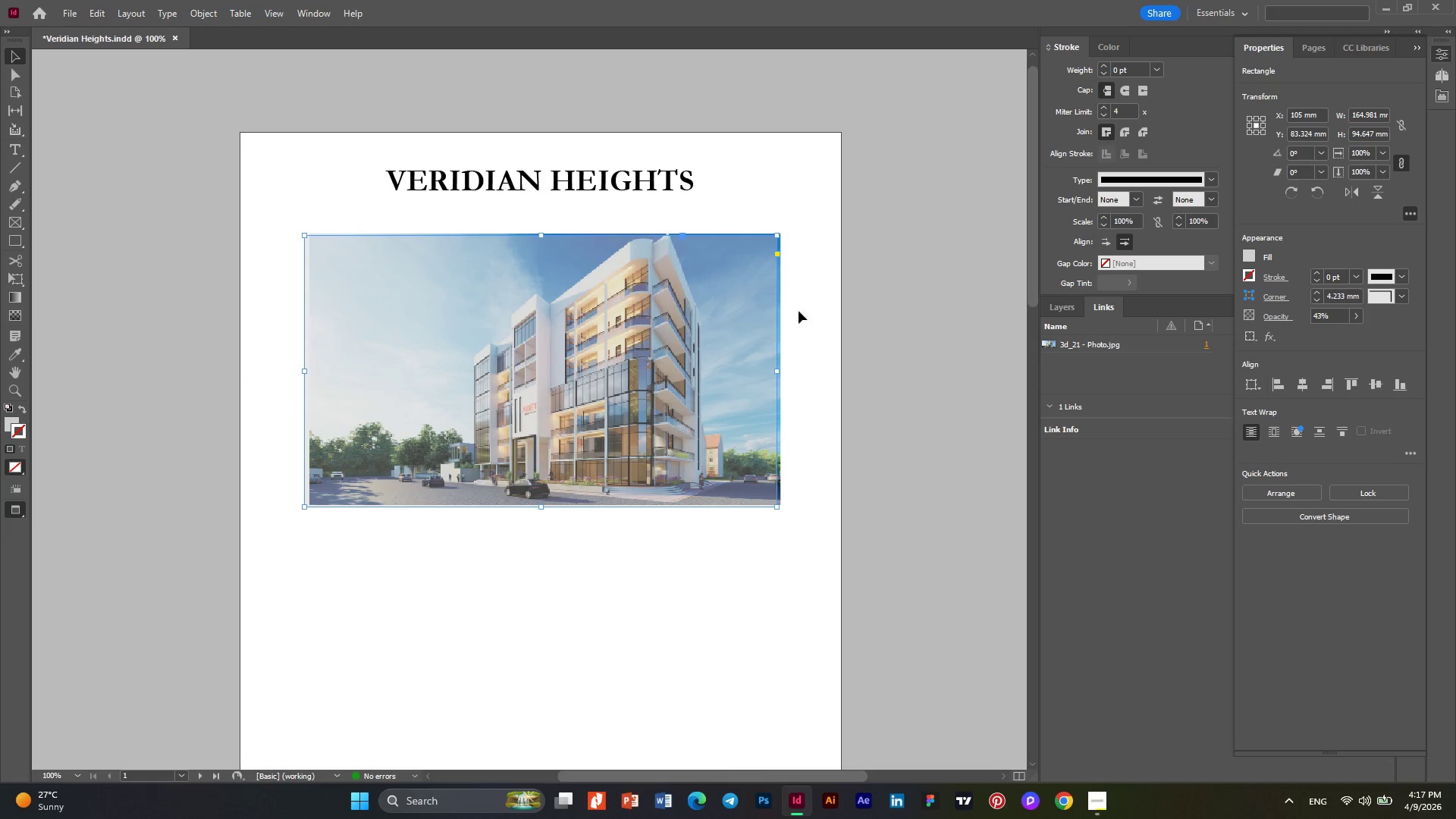 
left_click([813, 306])
 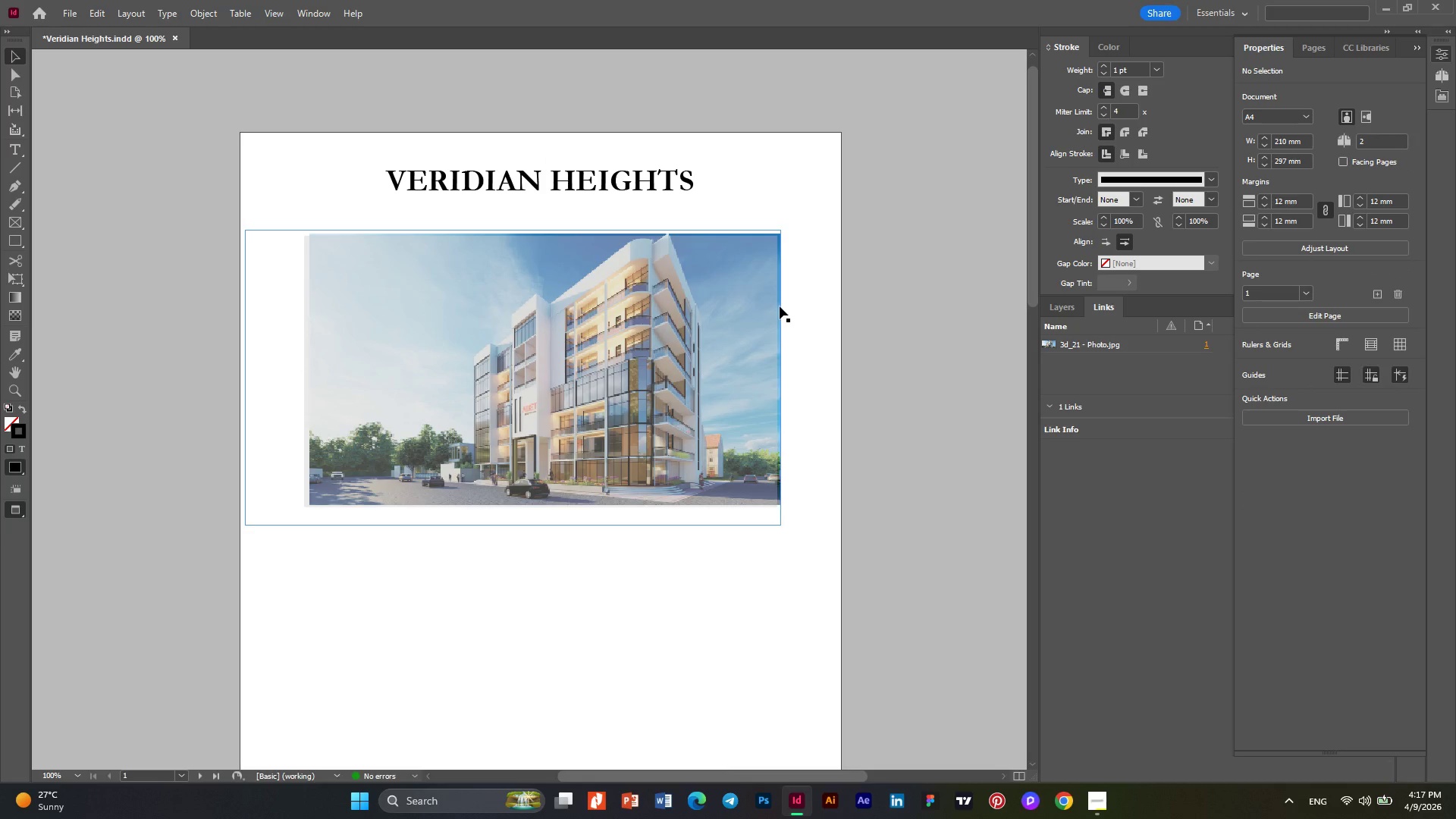 
scroll: coordinate [793, 345], scroll_direction: down, amount: 1.0
 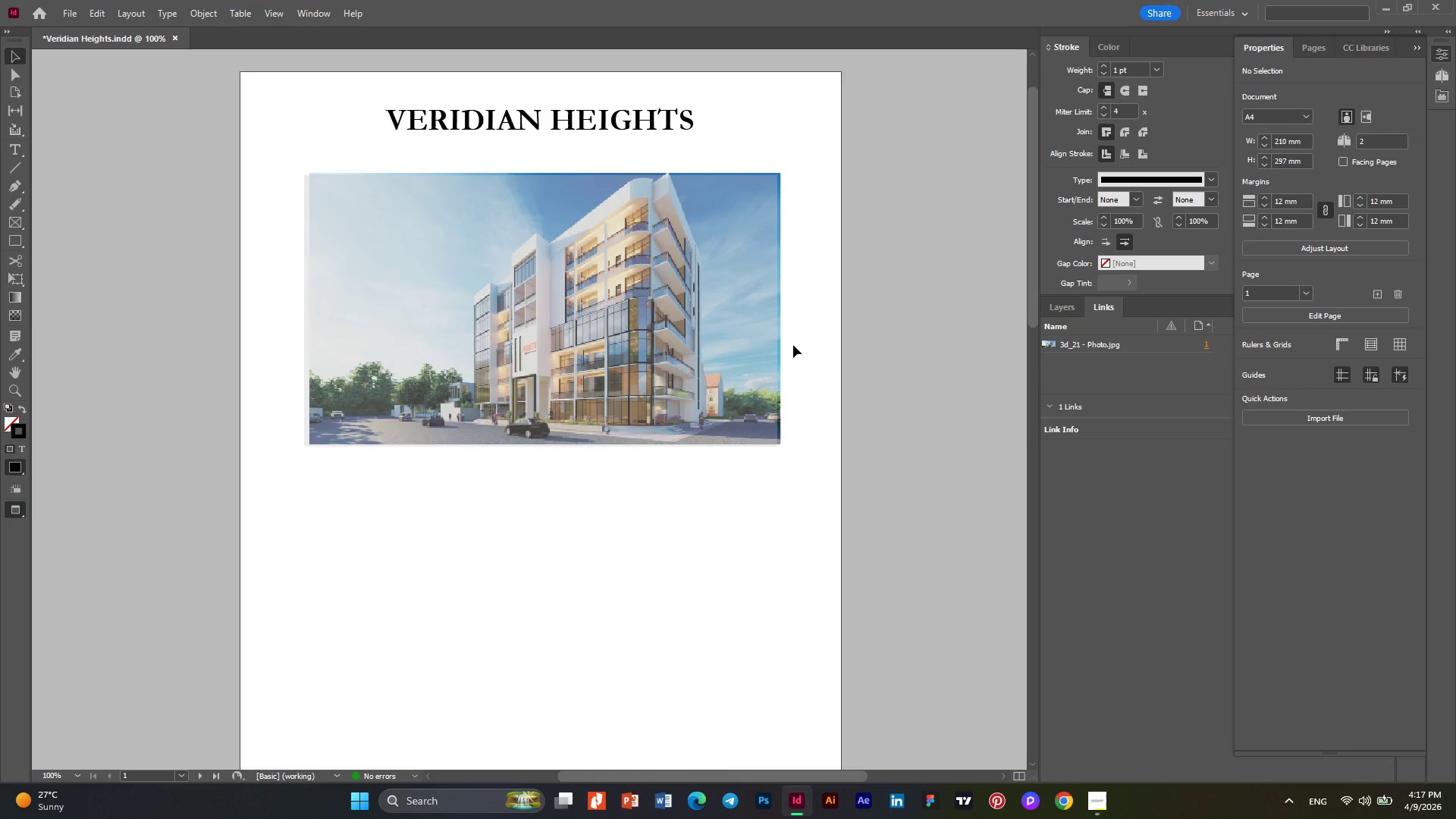 
scroll: coordinate [793, 345], scroll_direction: up, amount: 1.0
 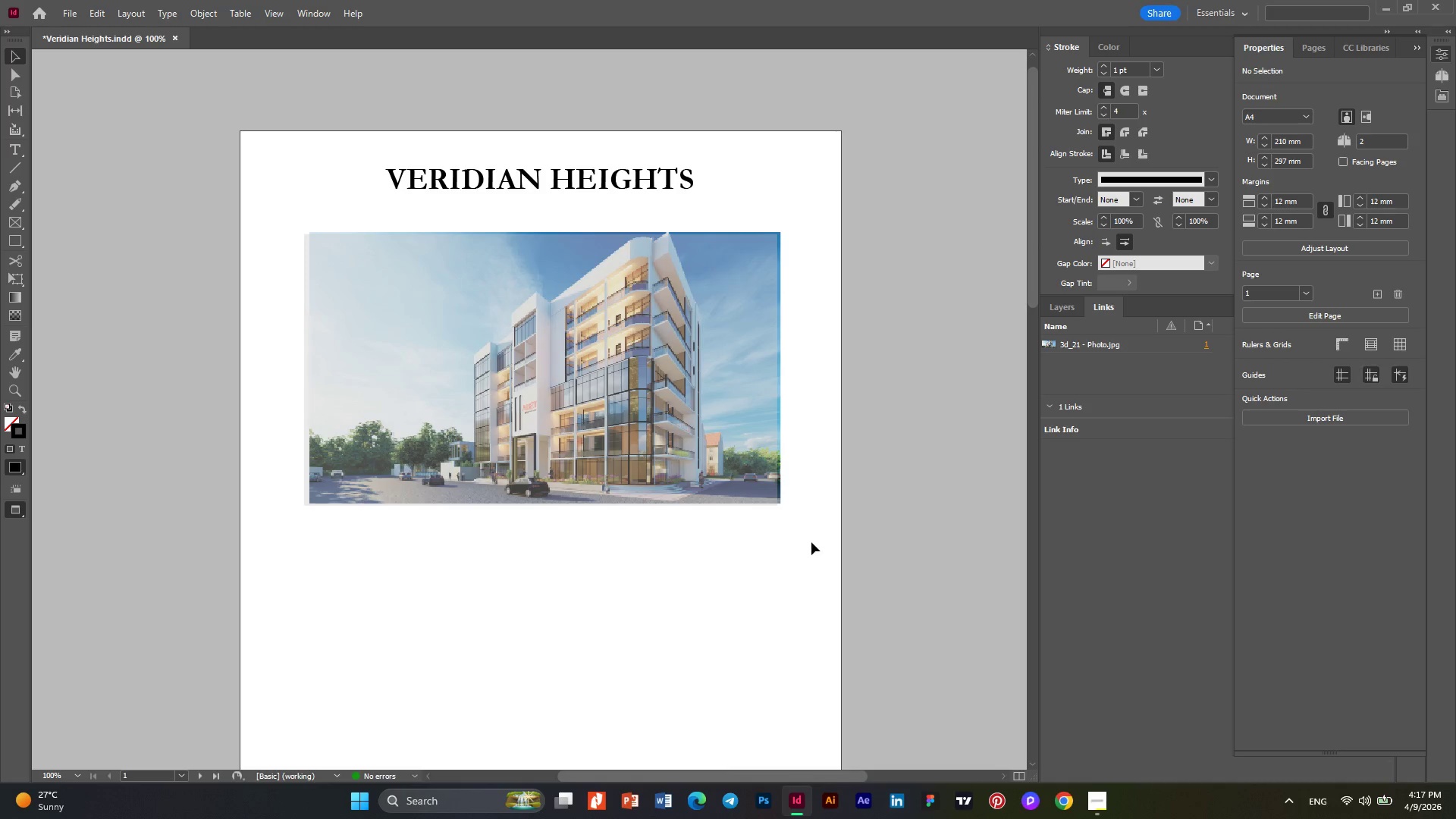 
left_click_drag(start_coordinate=[811, 542], to_coordinate=[763, 432])
 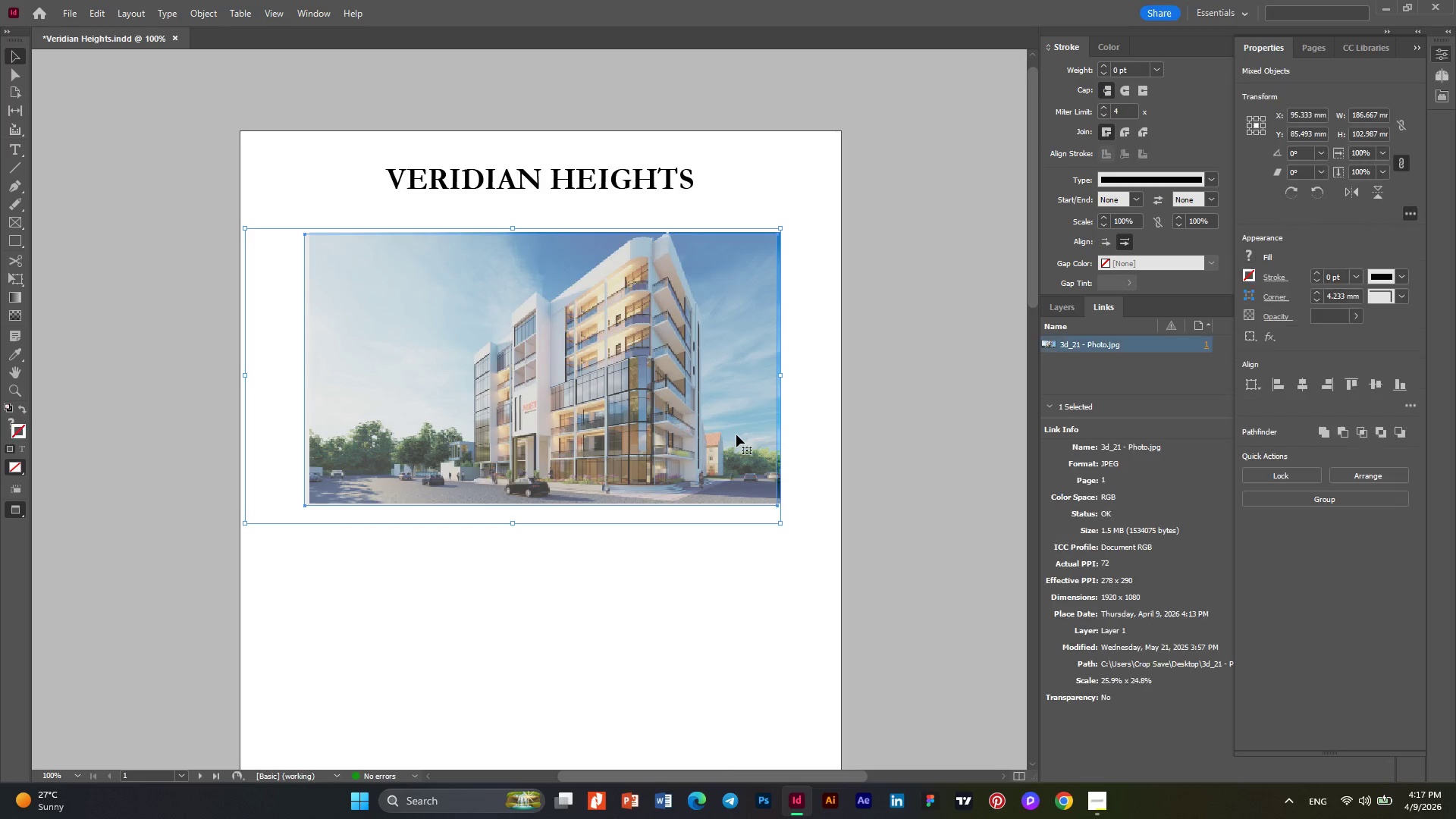 
left_click_drag(start_coordinate=[736, 435], to_coordinate=[737, 450])
 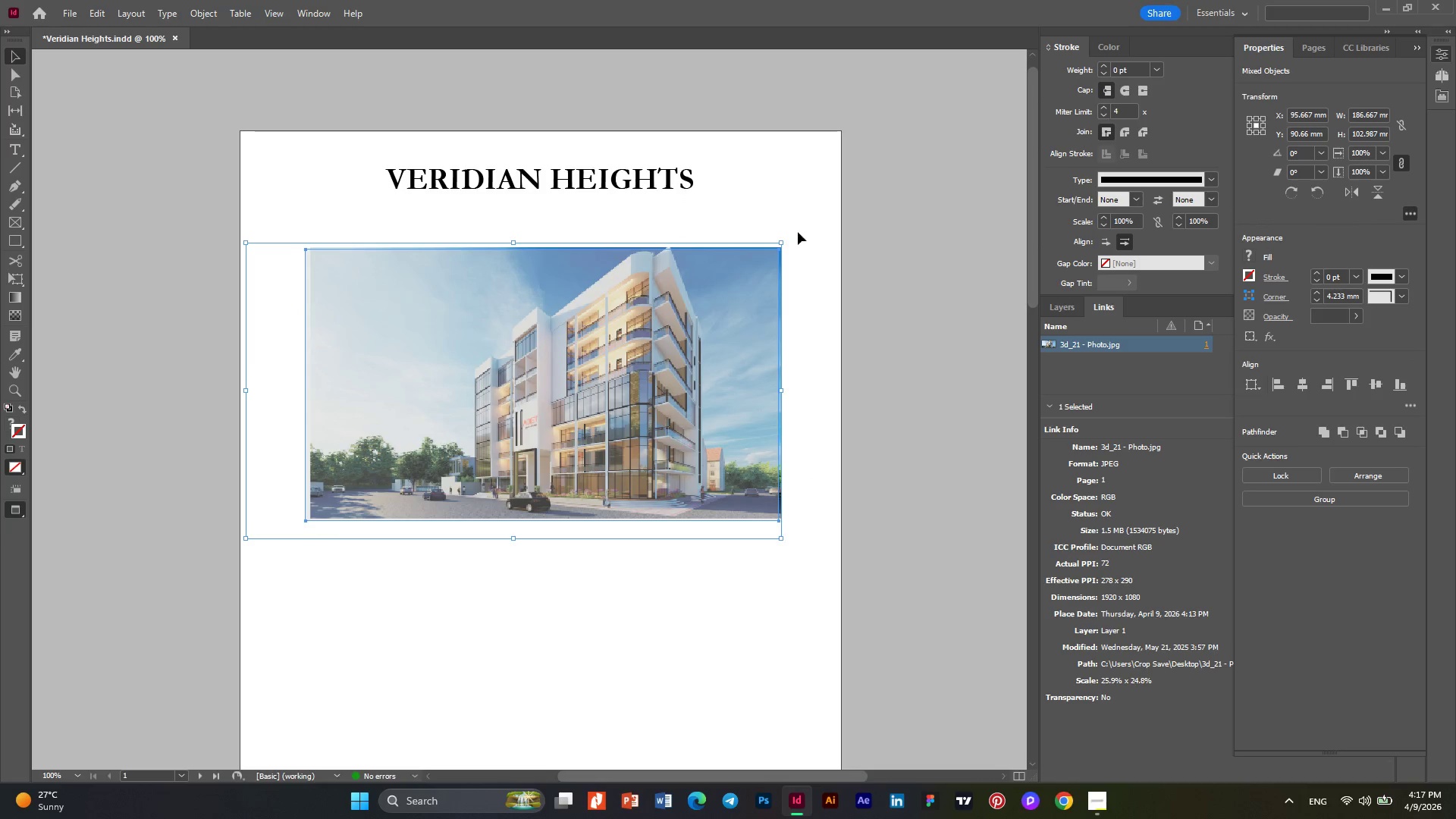 
left_click([796, 226])
 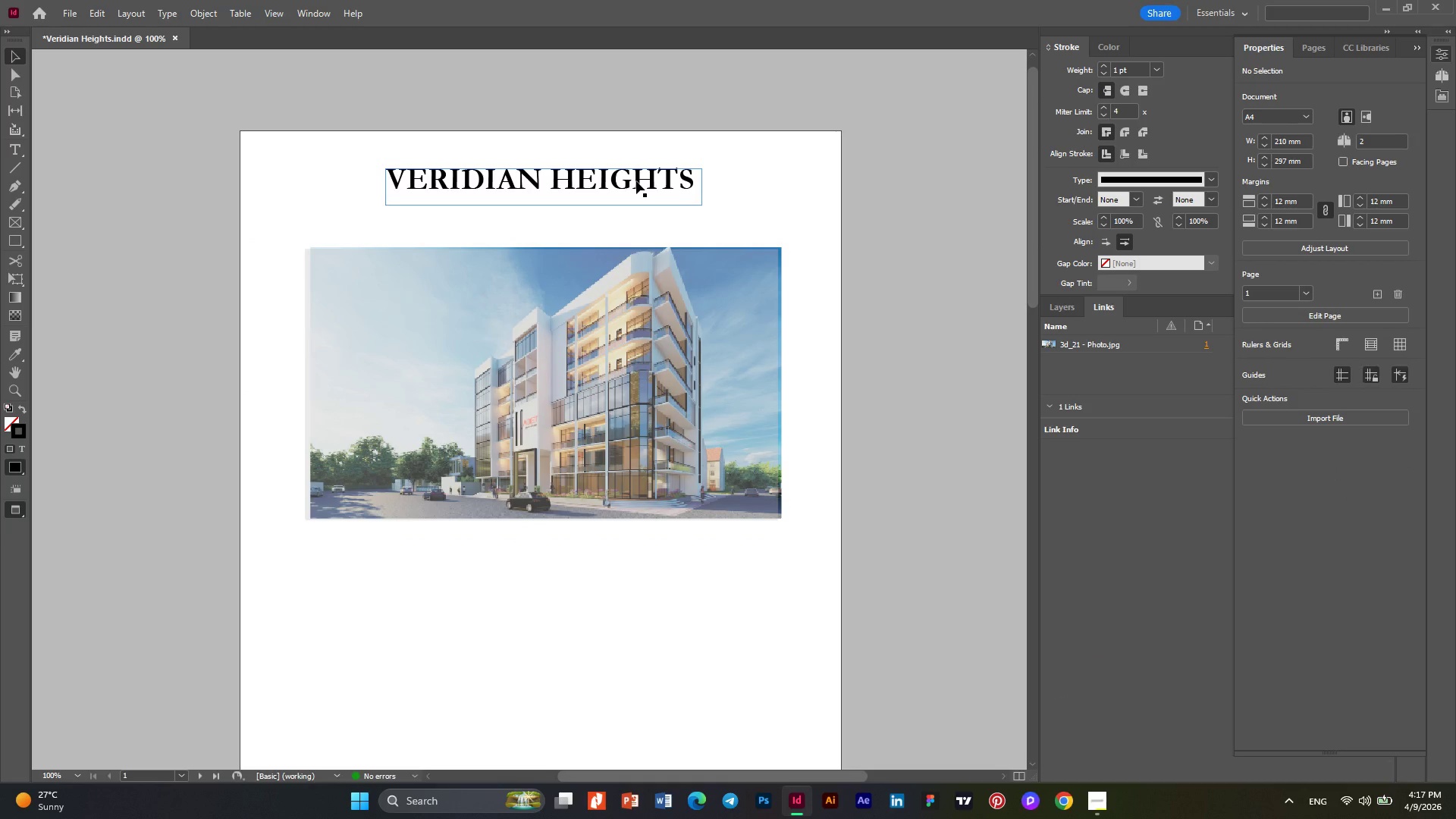 
wait(6.5)
 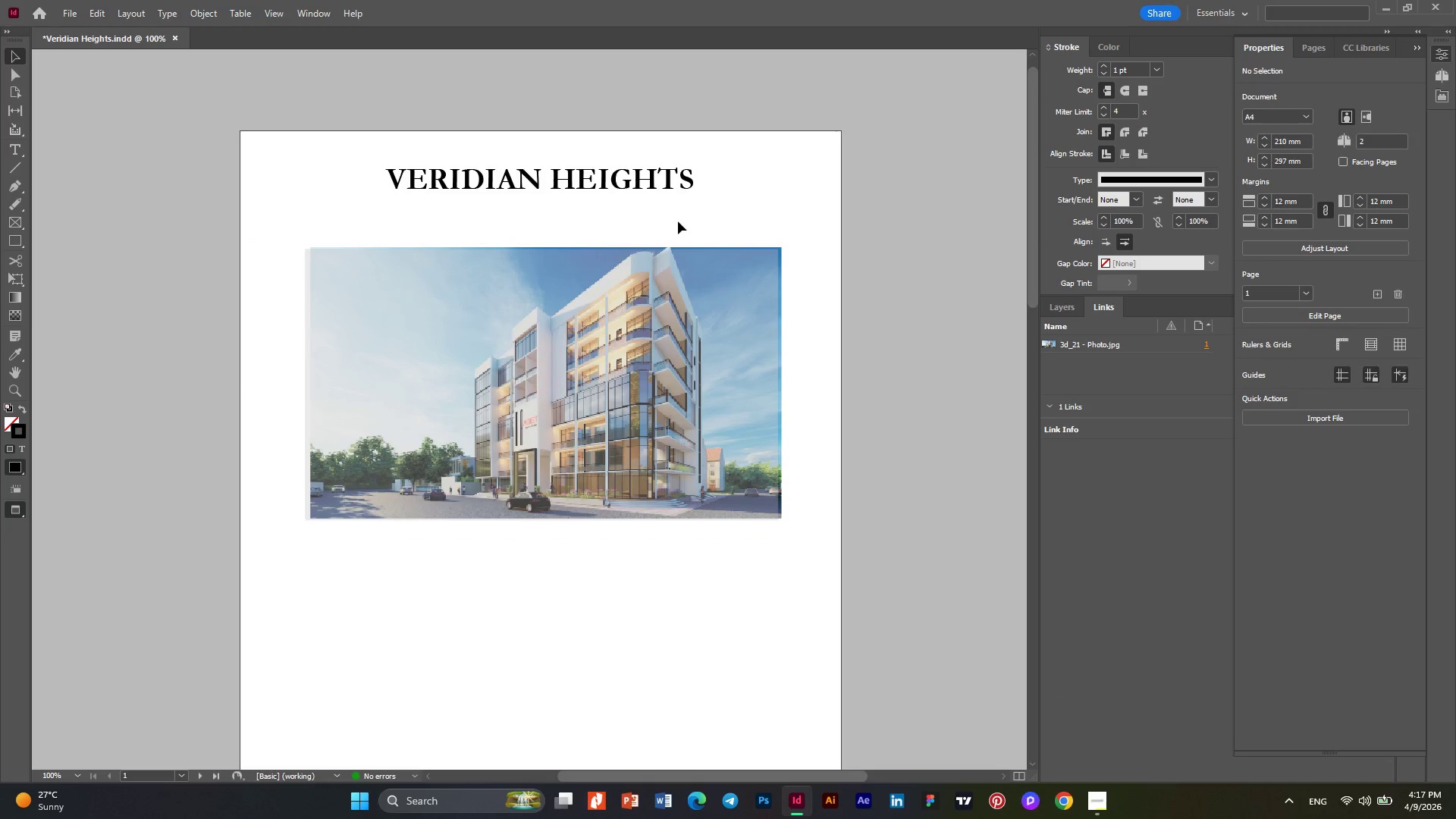 
left_click([636, 181])
 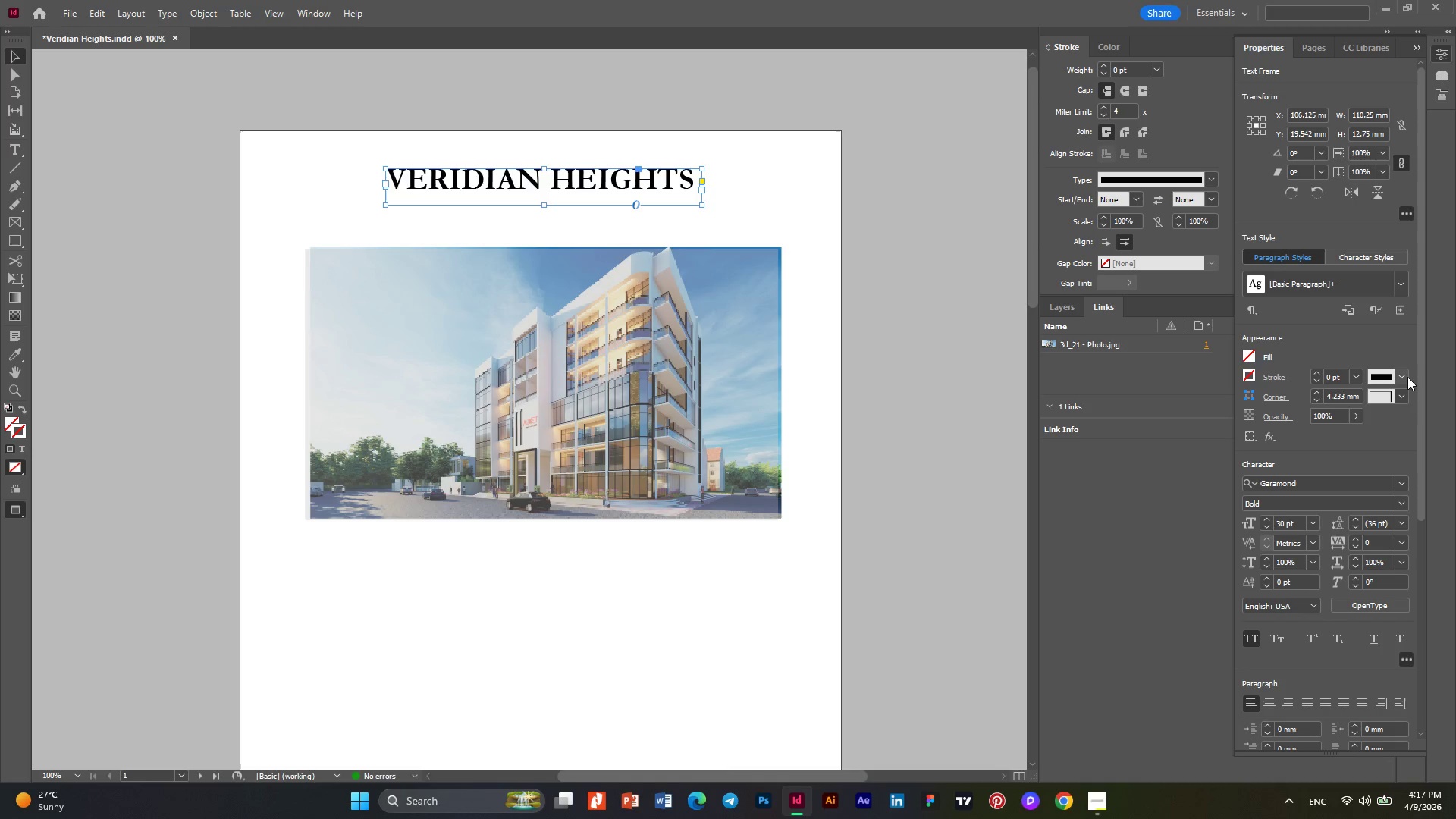 
left_click([1389, 376])
 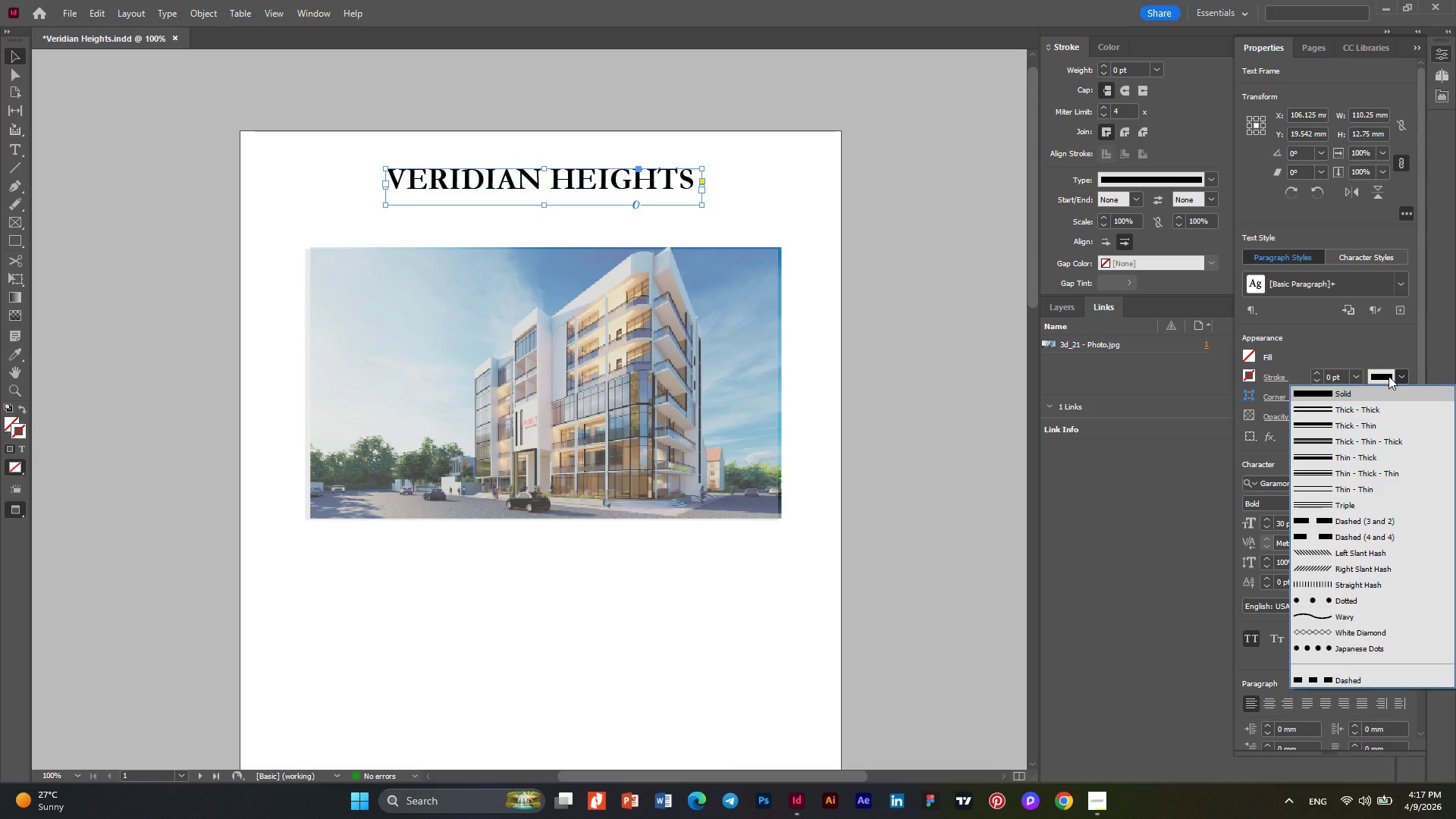 
left_click([1389, 376])
 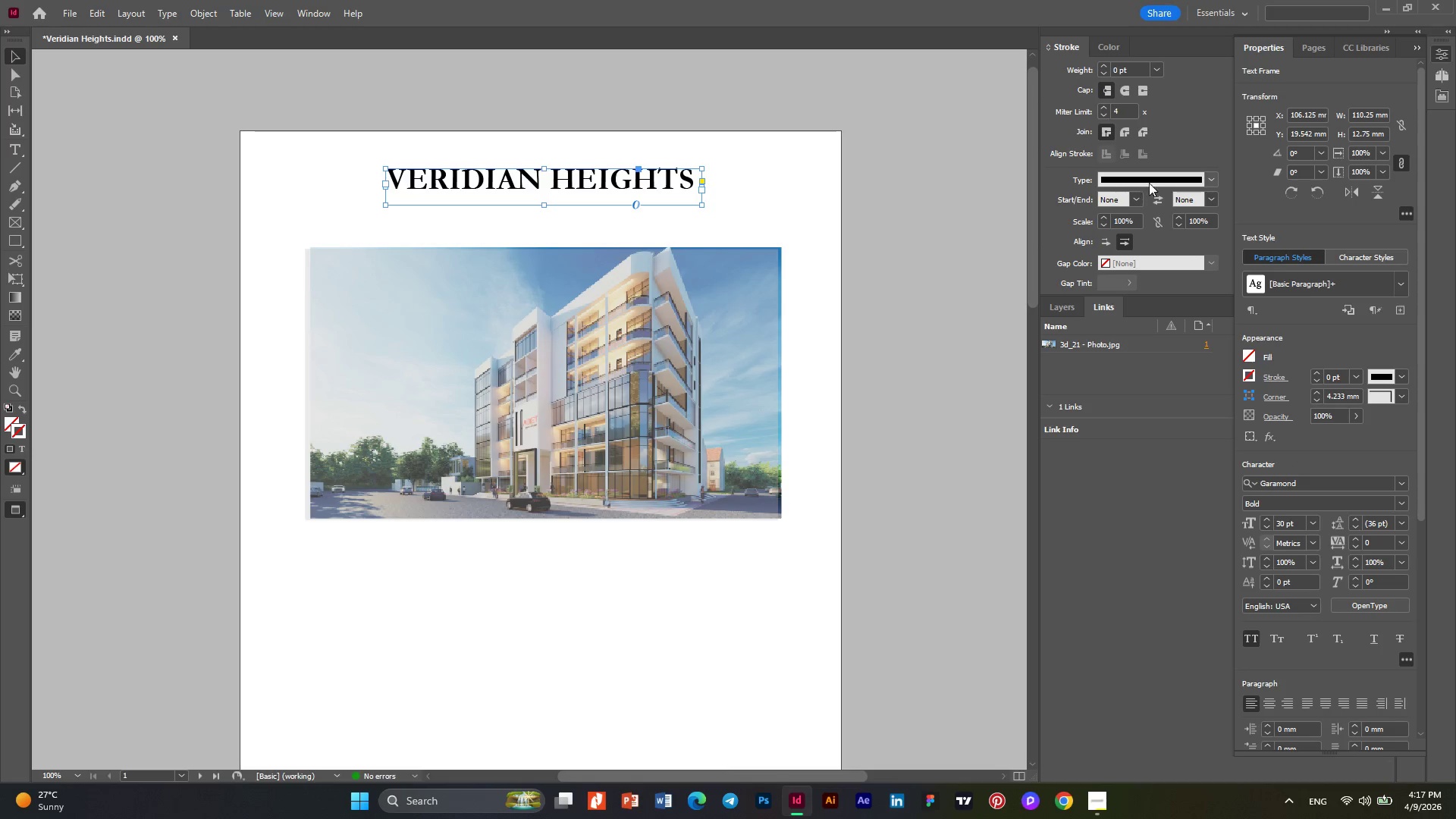 
wait(9.62)
 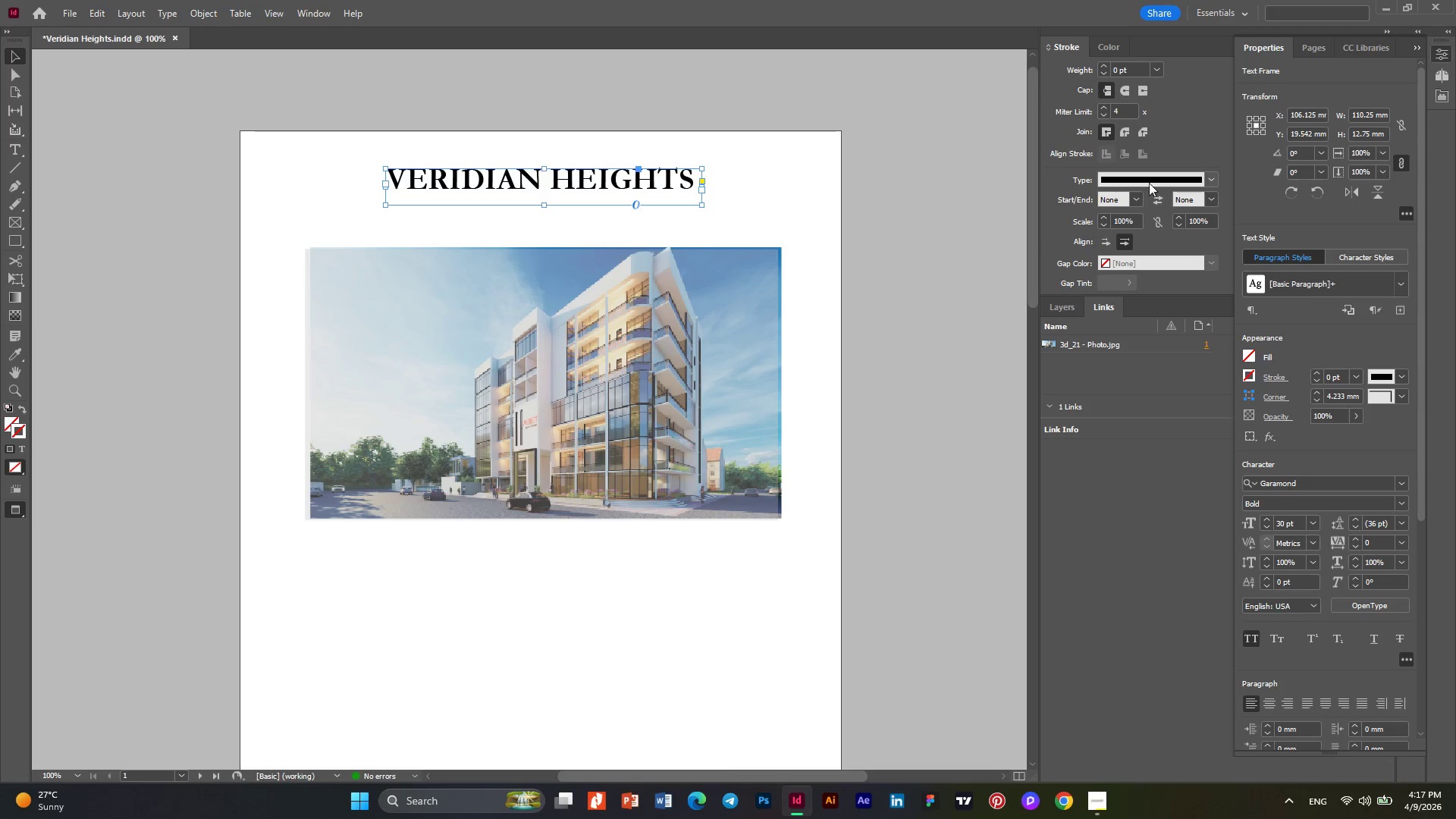 
left_click([1158, 181])
 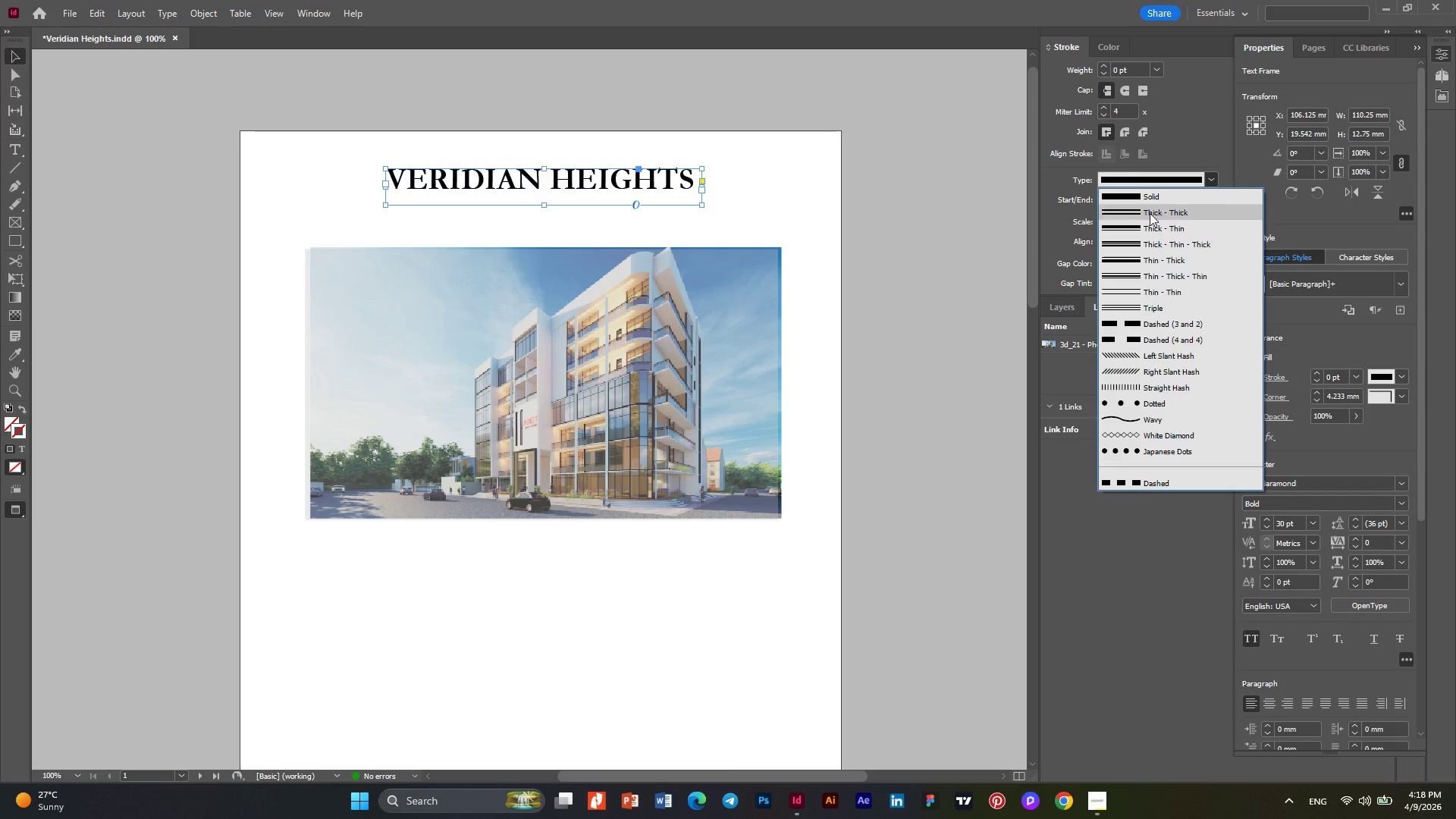 
left_click([1148, 211])
 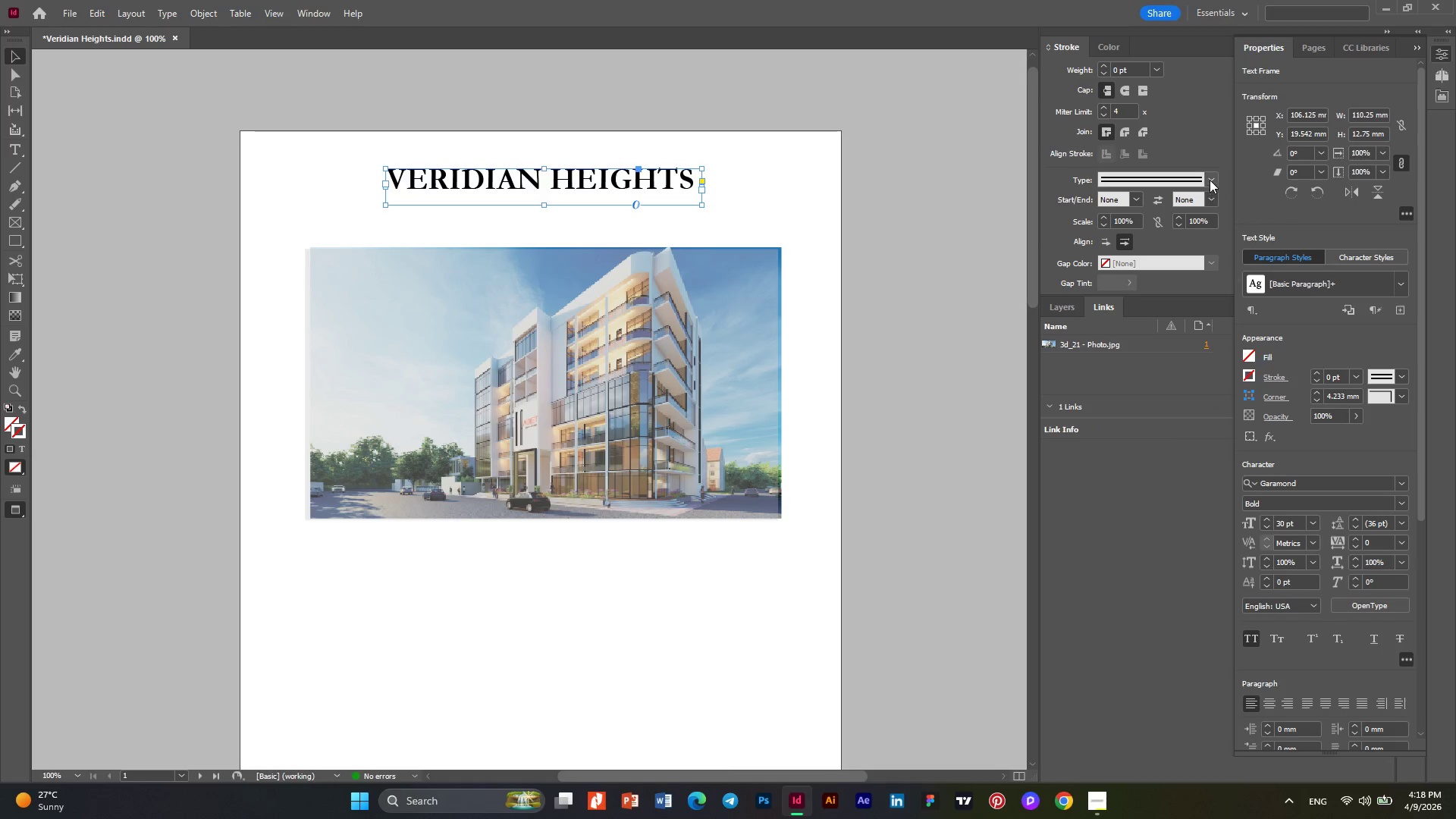 
left_click([1210, 180])
 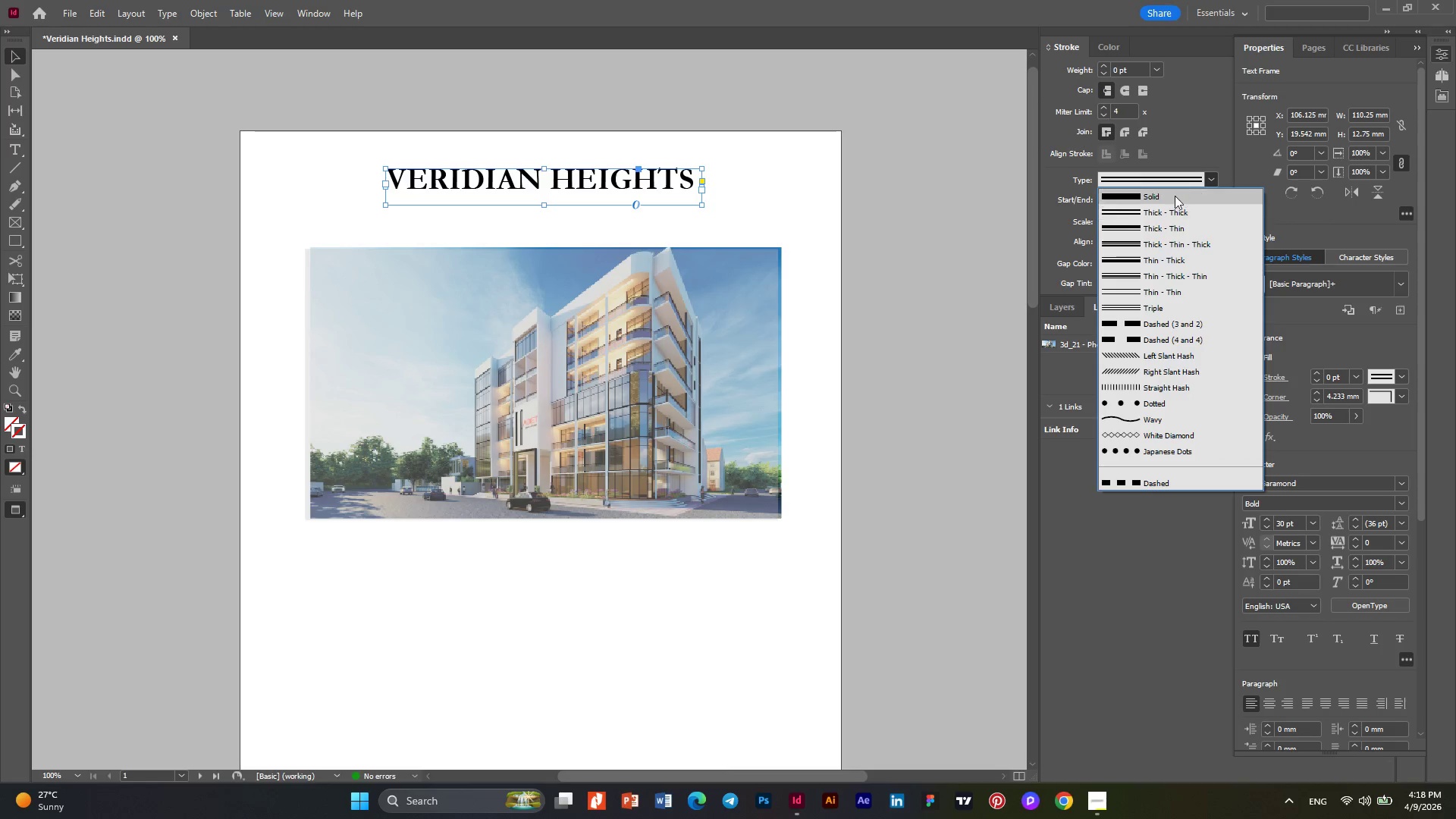 
left_click([1175, 196])
 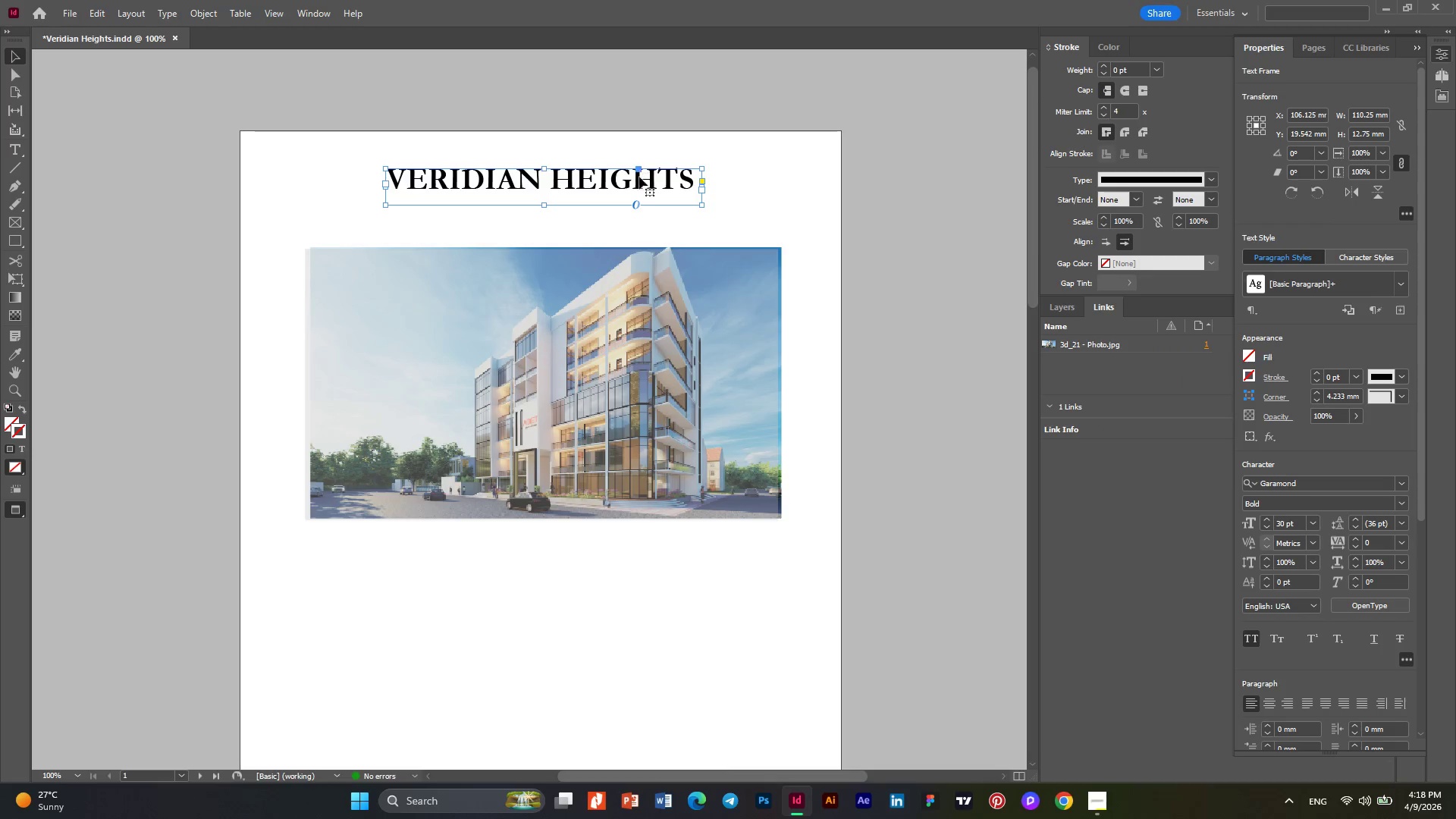 
double_click([639, 187])
 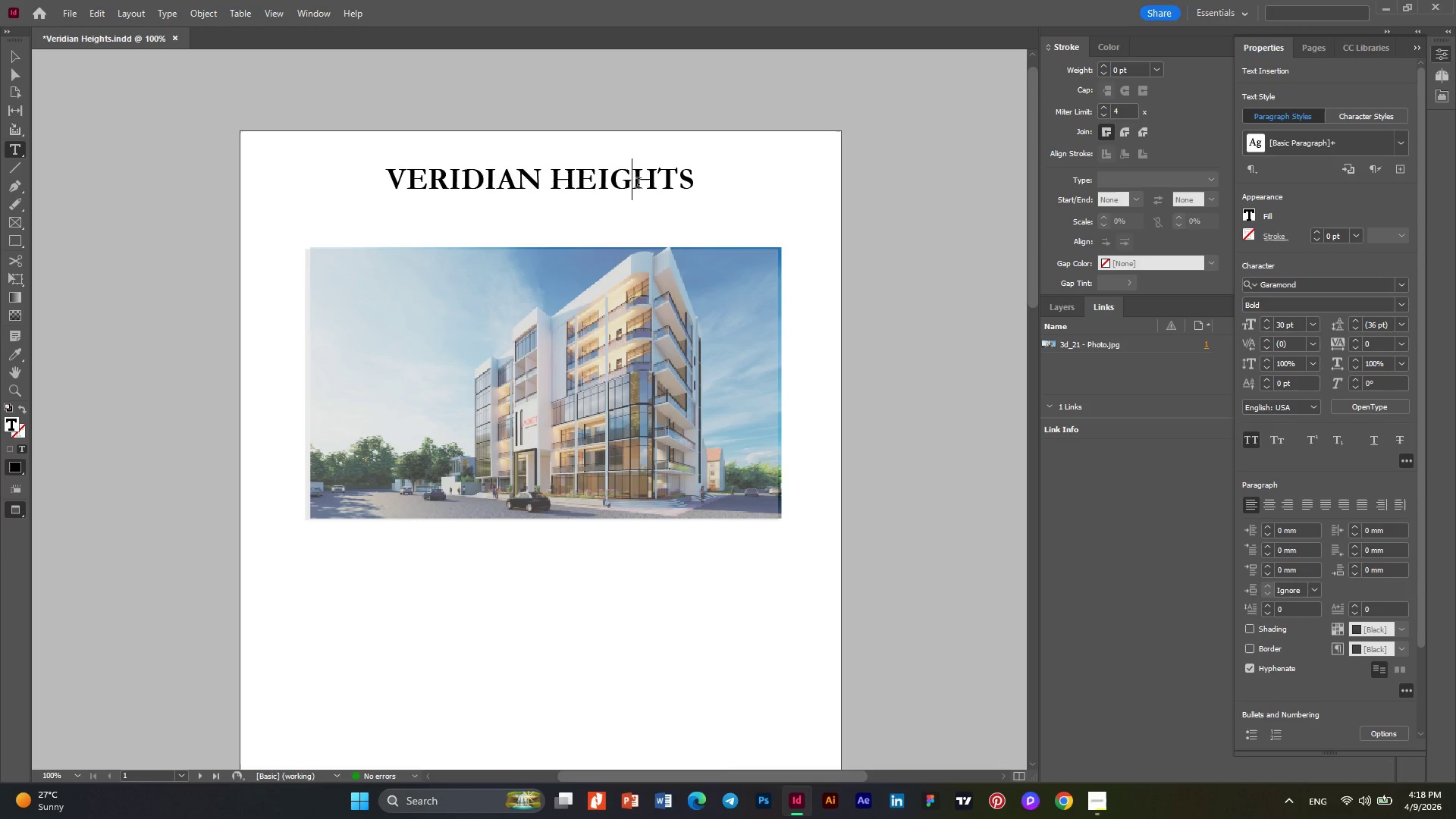 
key(Control+A)
 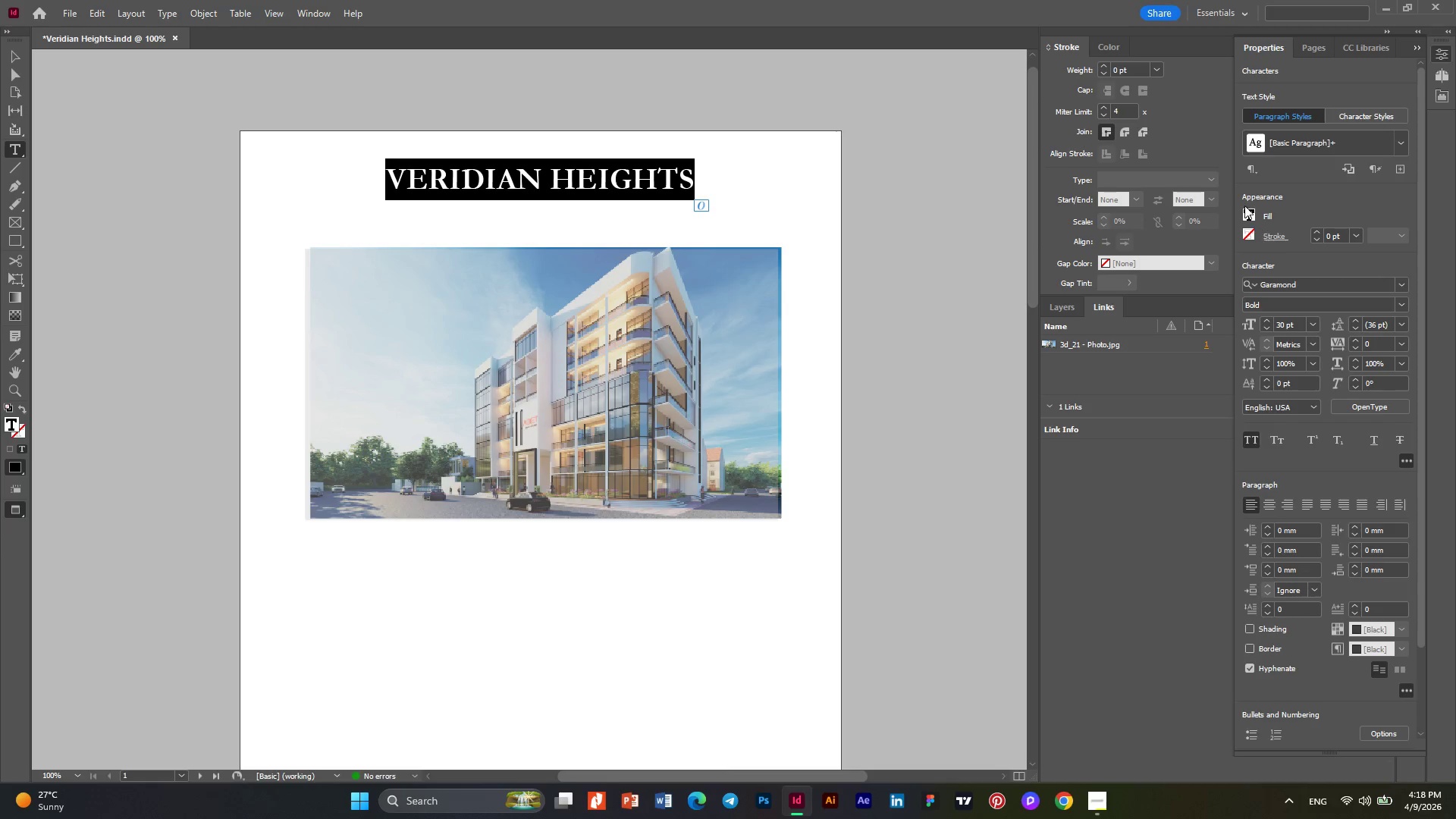 
left_click([1247, 216])
 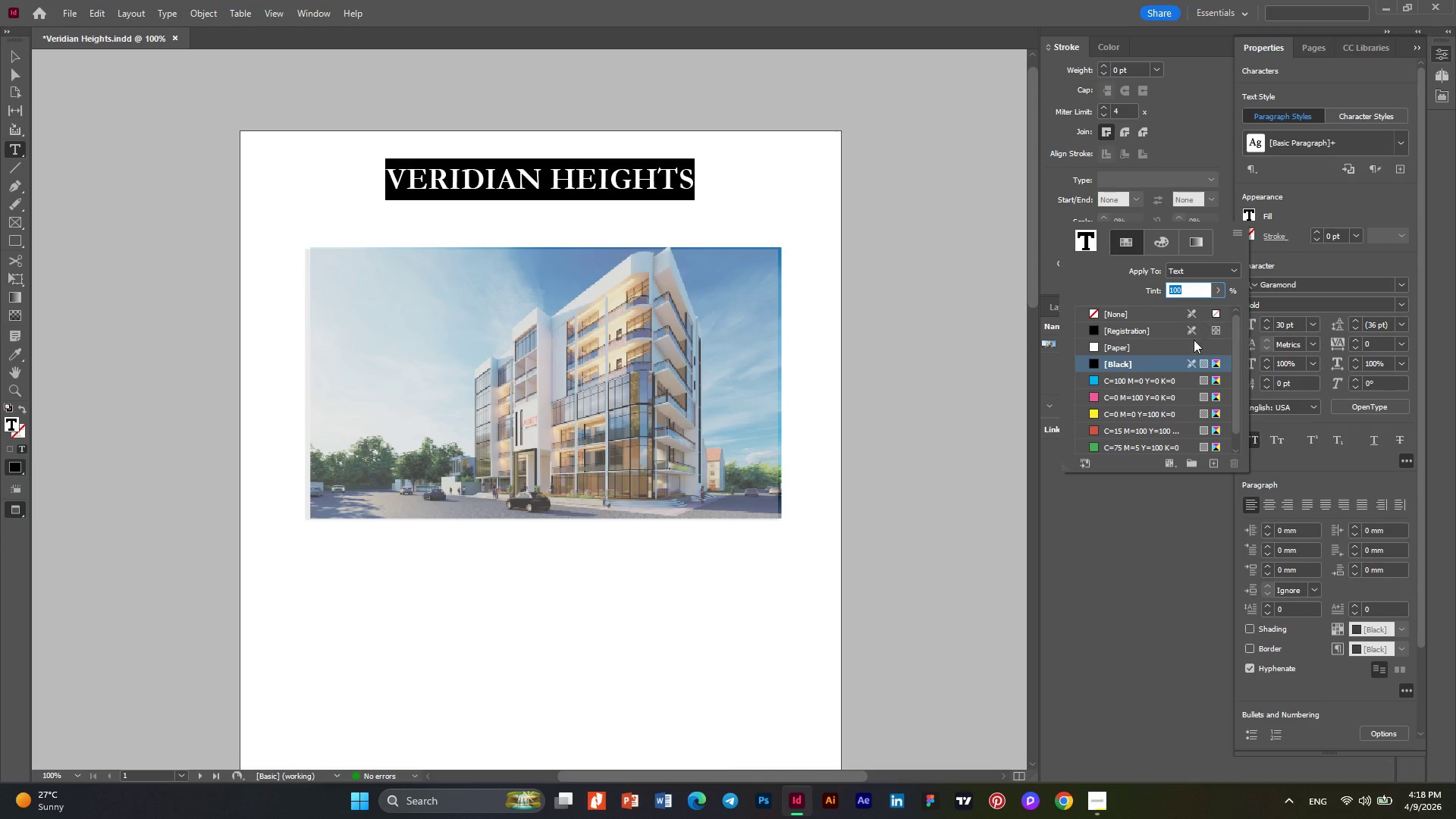 
scroll: coordinate [1177, 360], scroll_direction: down, amount: 4.0
 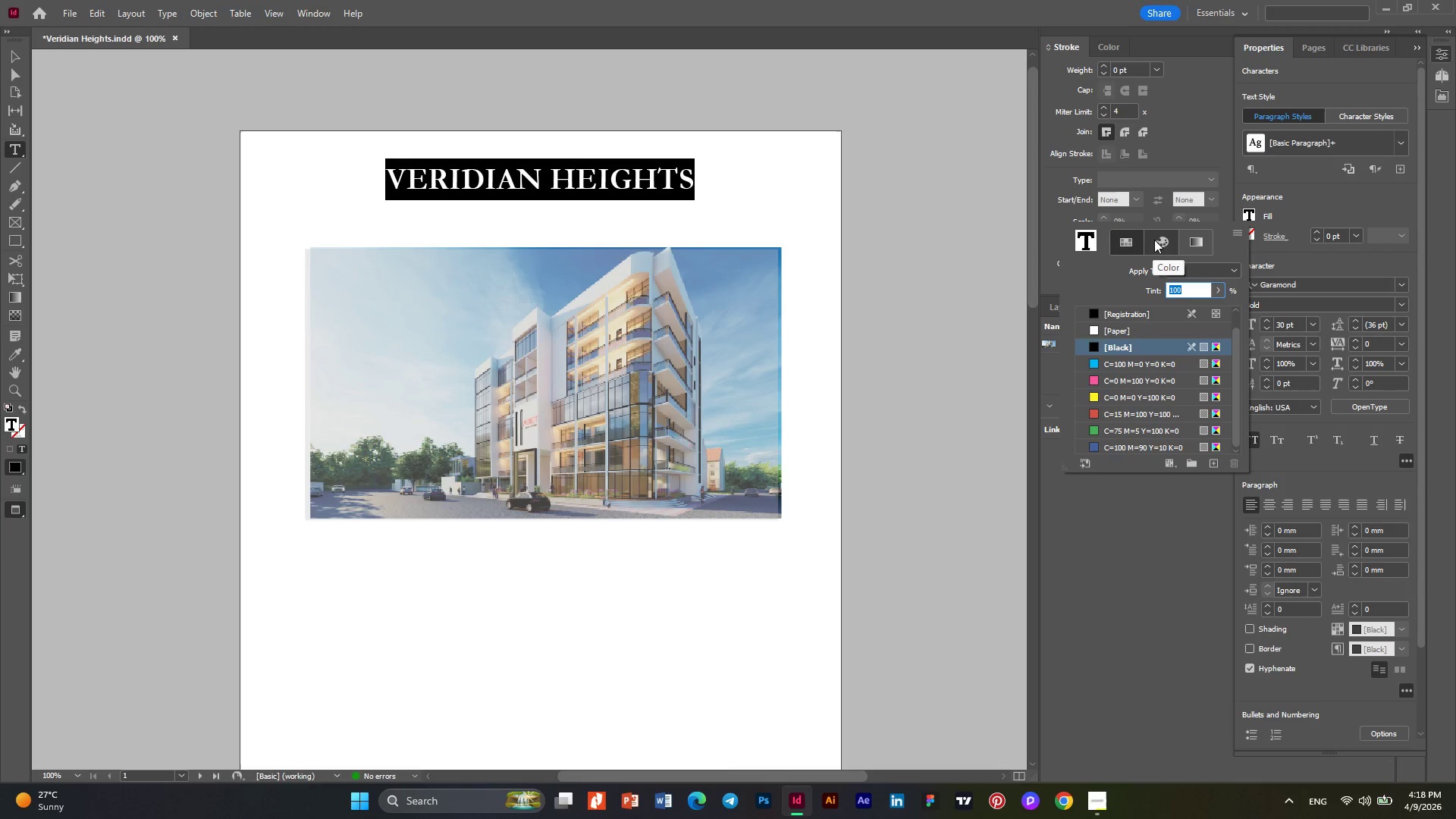 
left_click([1154, 239])
 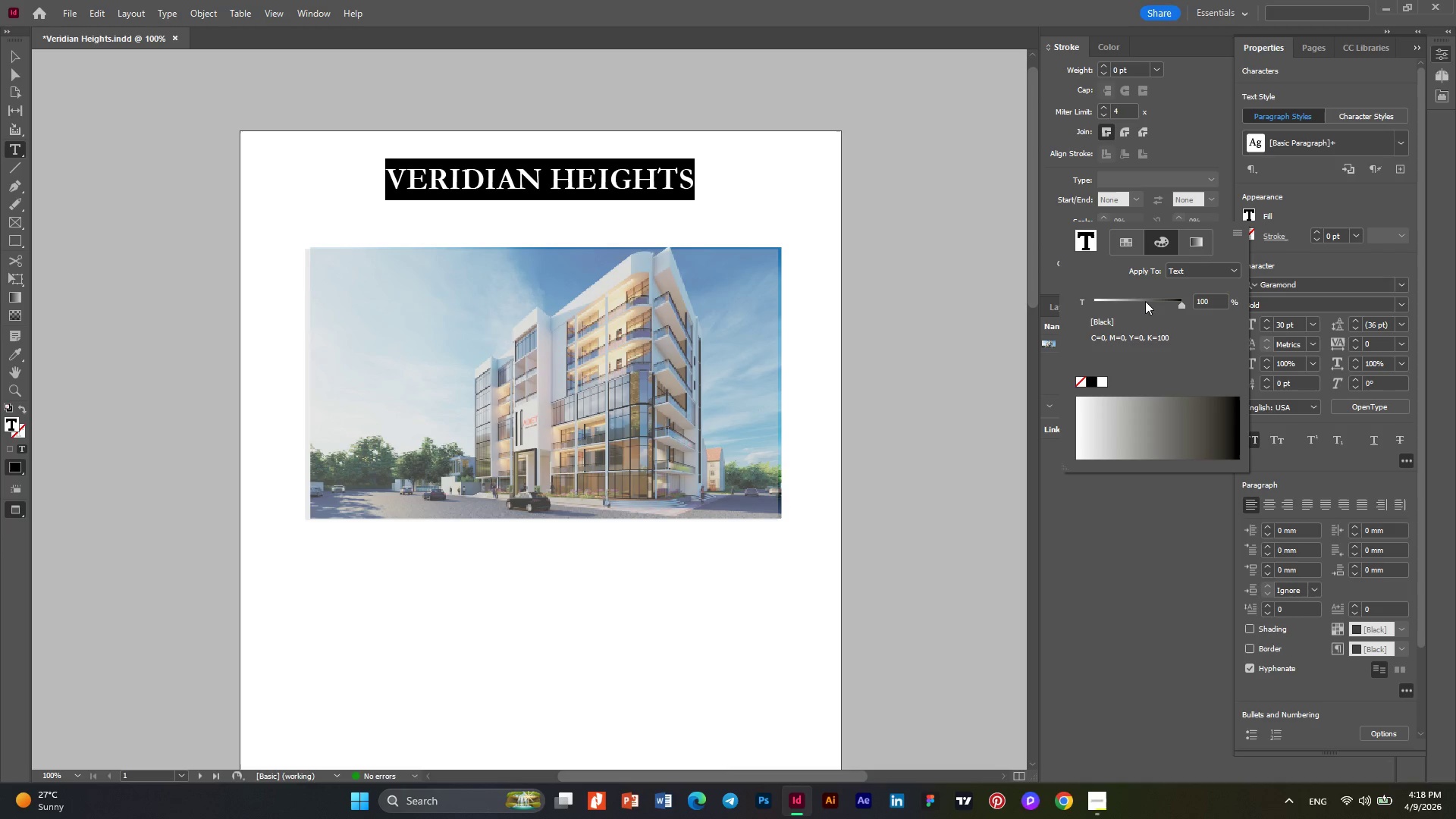 
left_click([1147, 301])
 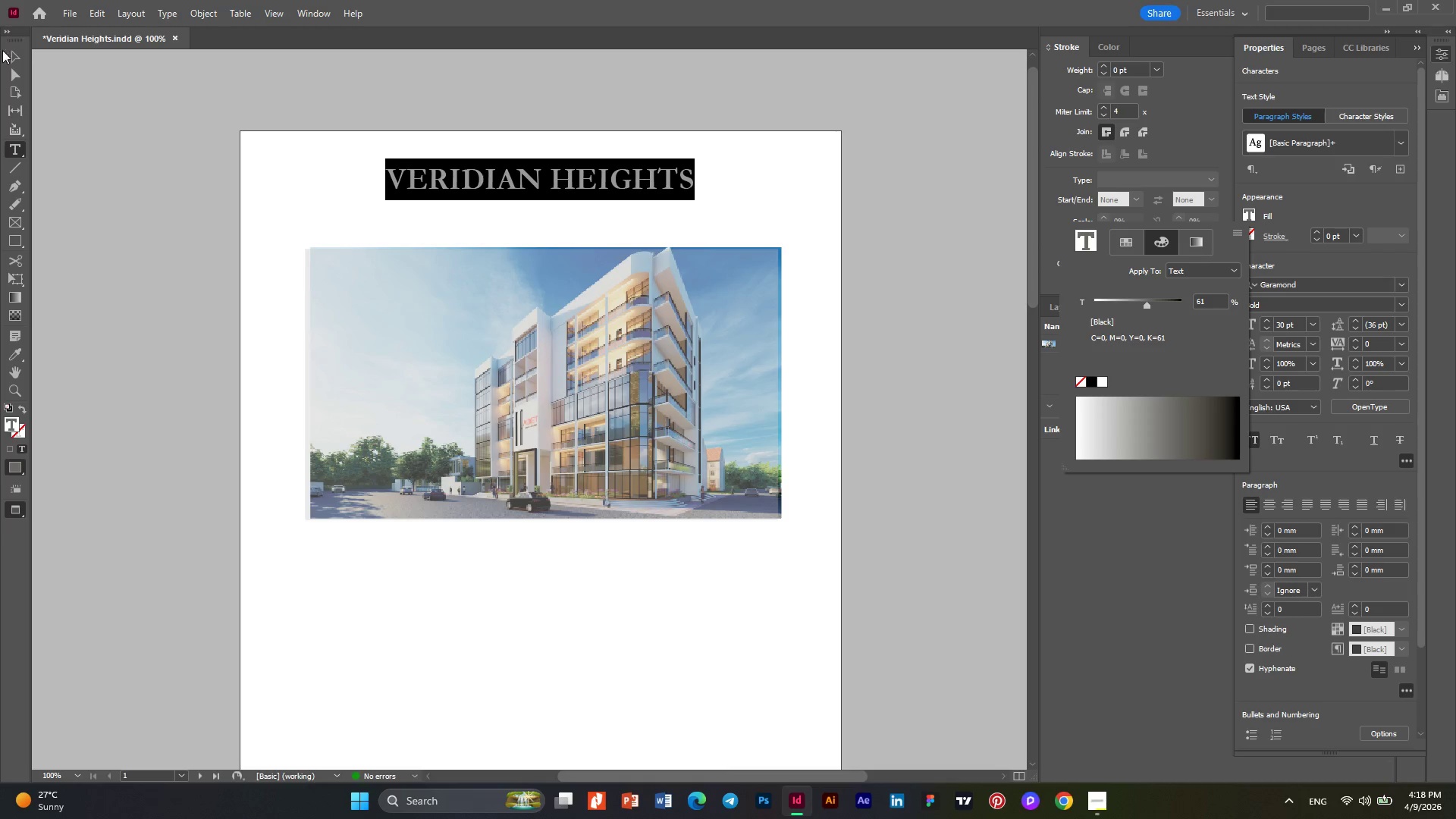 
left_click([8, 52])
 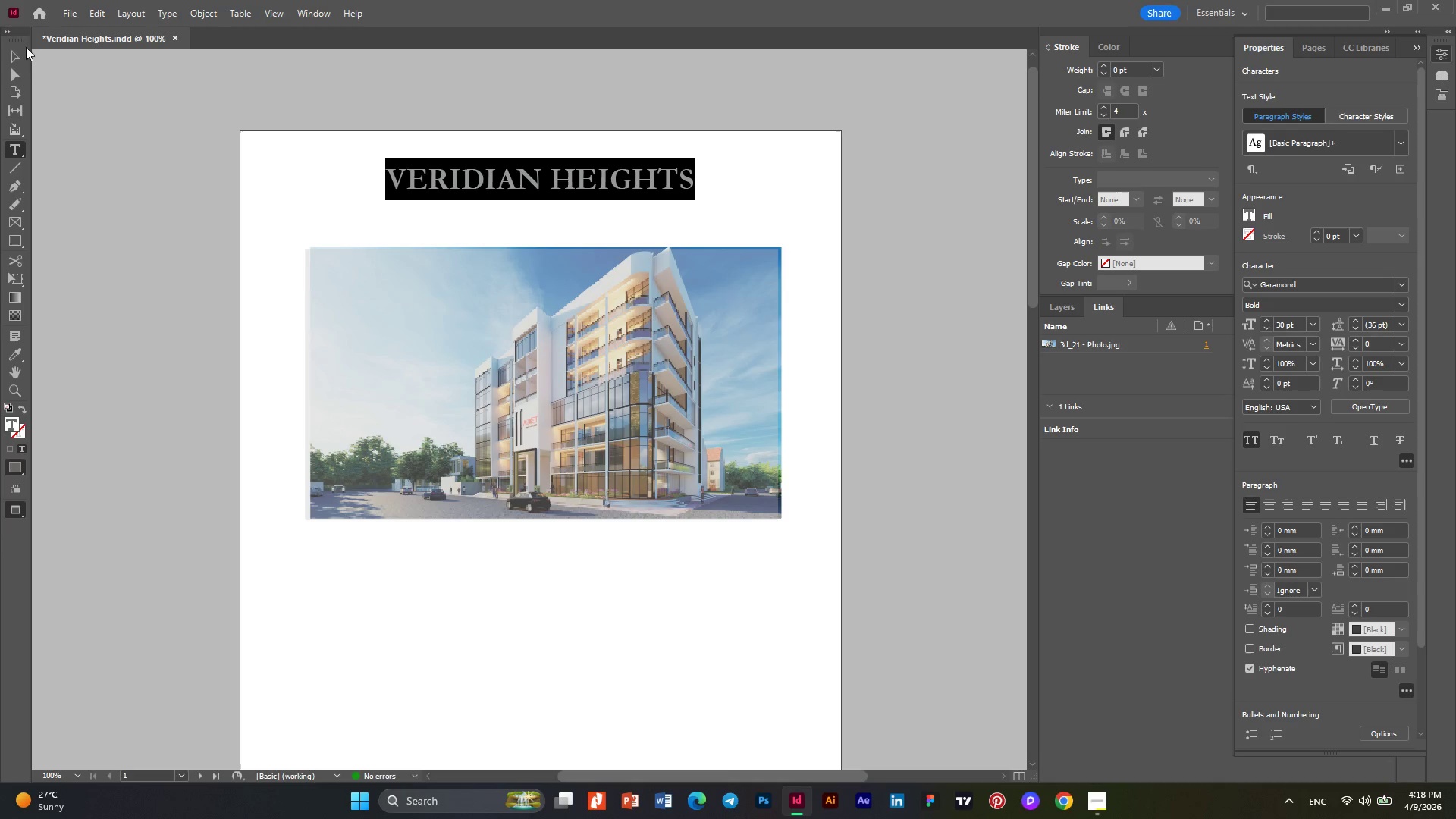 
left_click([22, 47])
 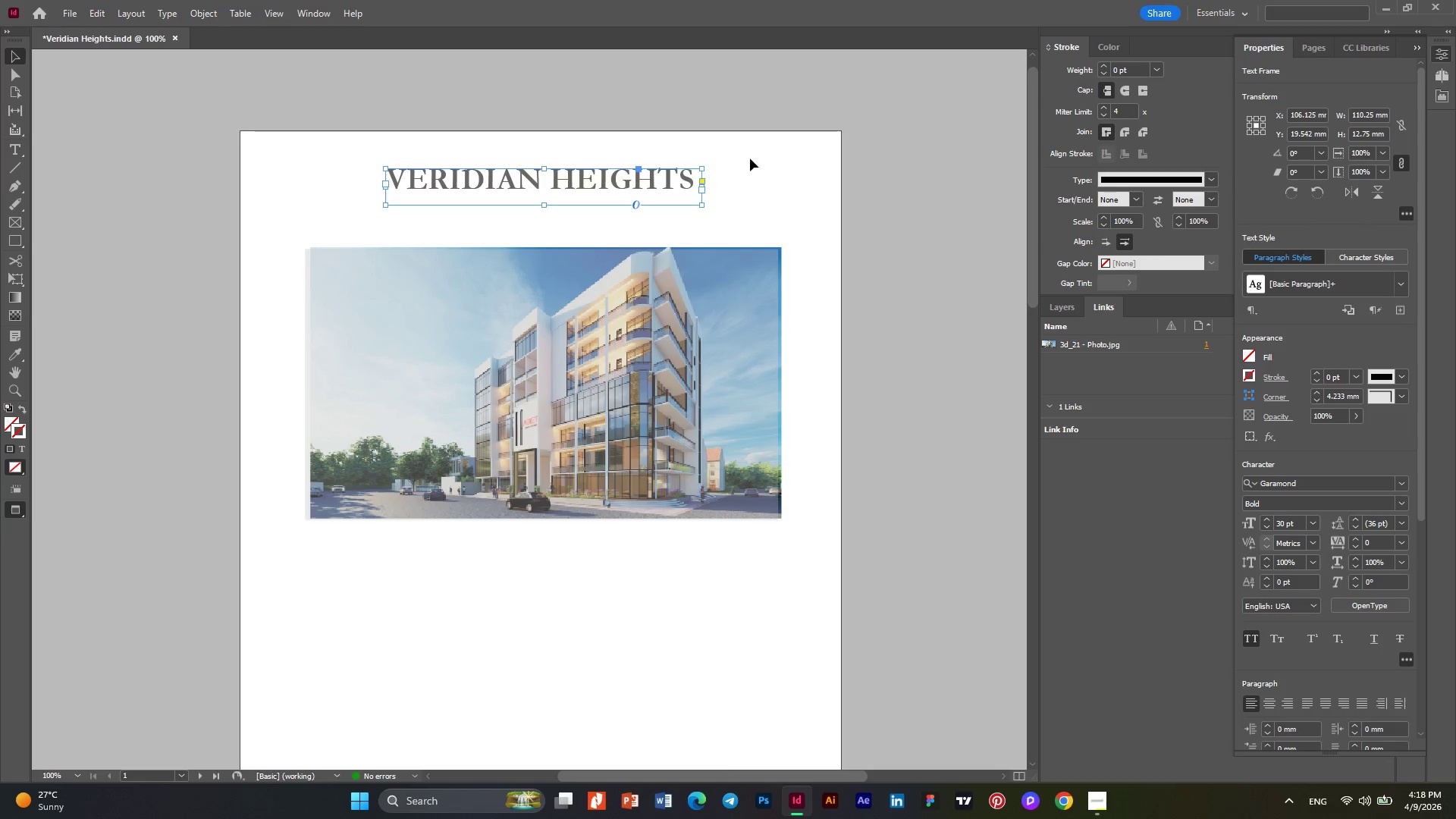 
left_click([750, 158])
 